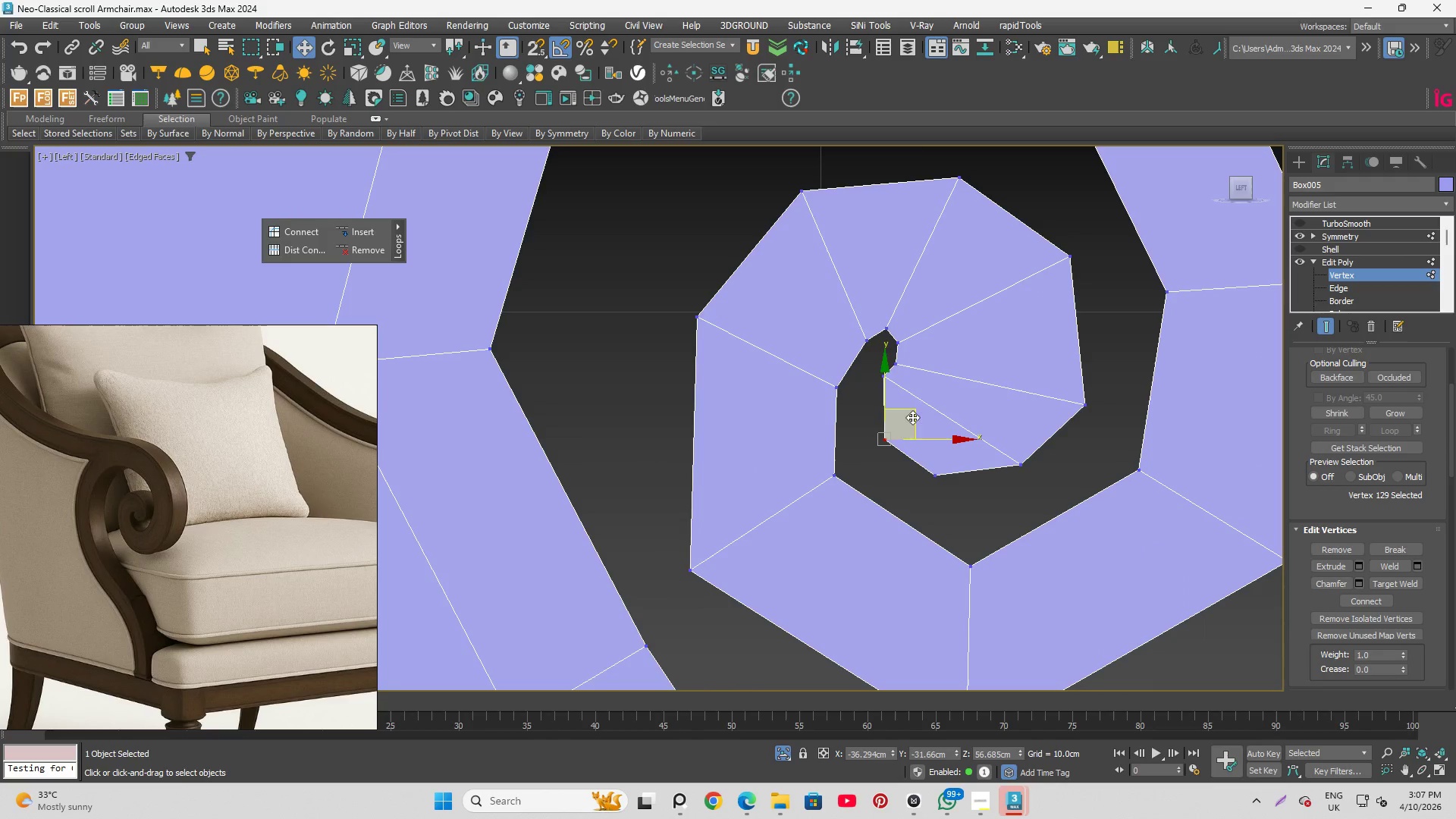 
left_click([939, 475])
 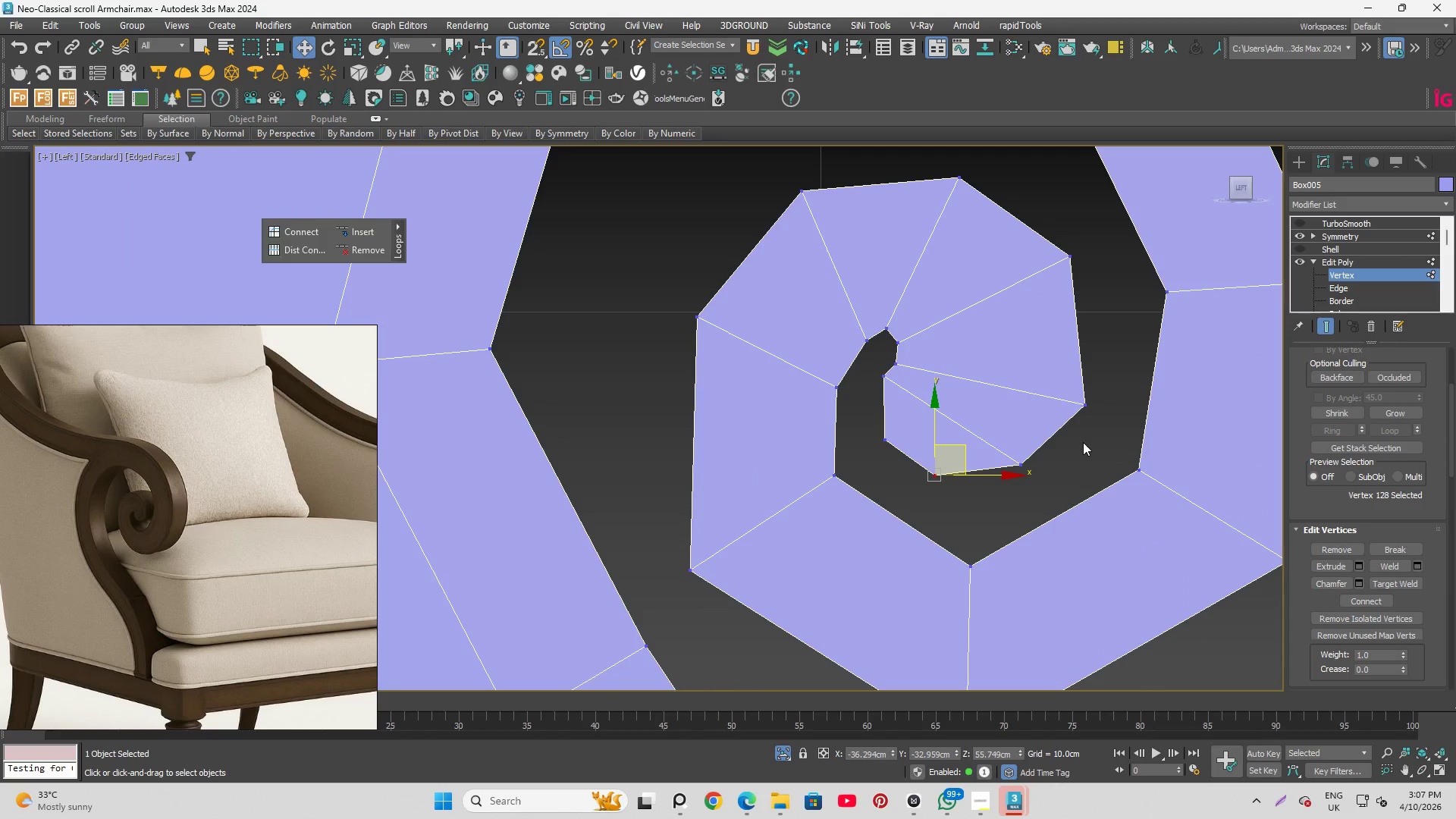 
left_click([1083, 442])
 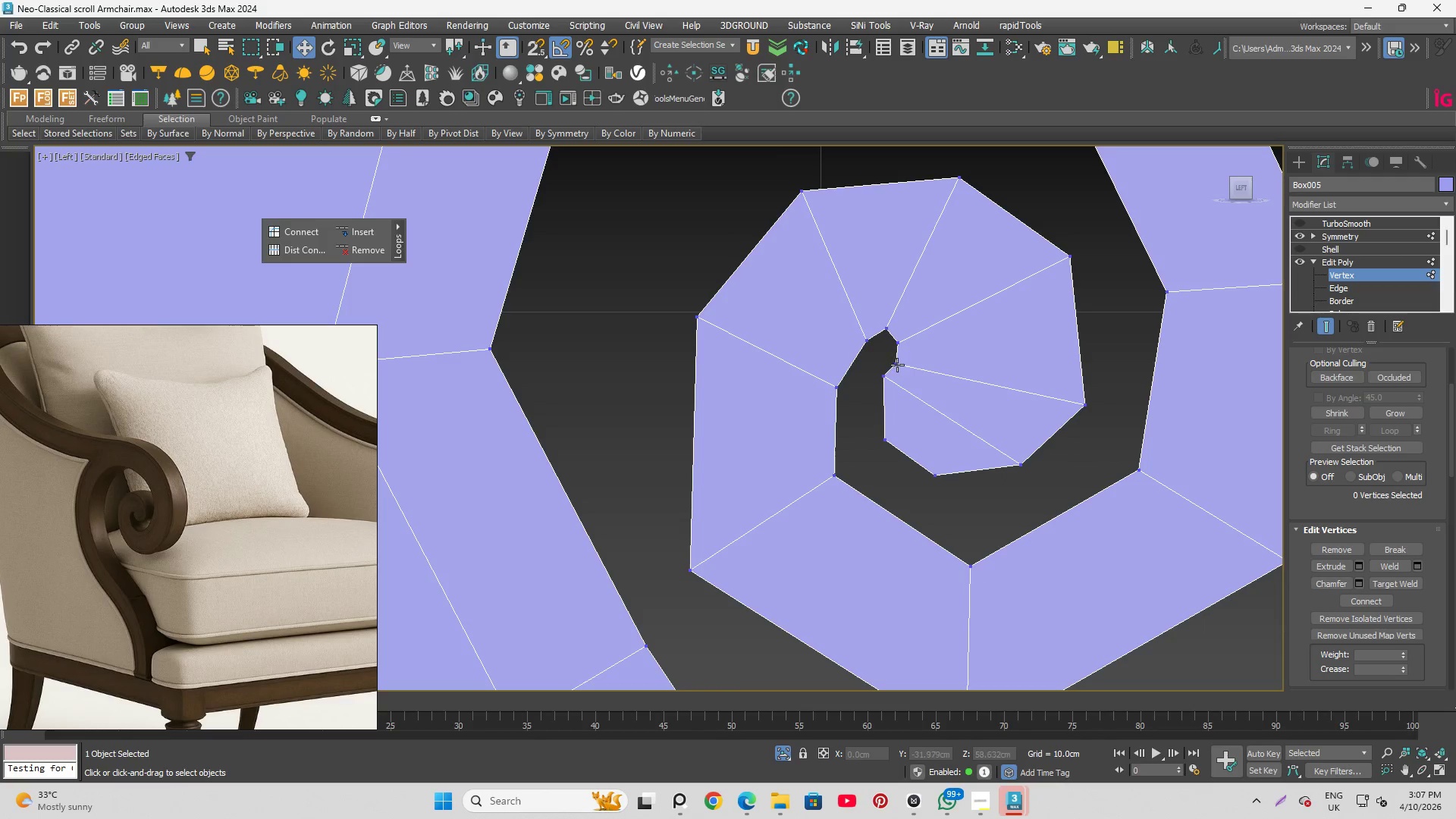 
left_click([897, 363])
 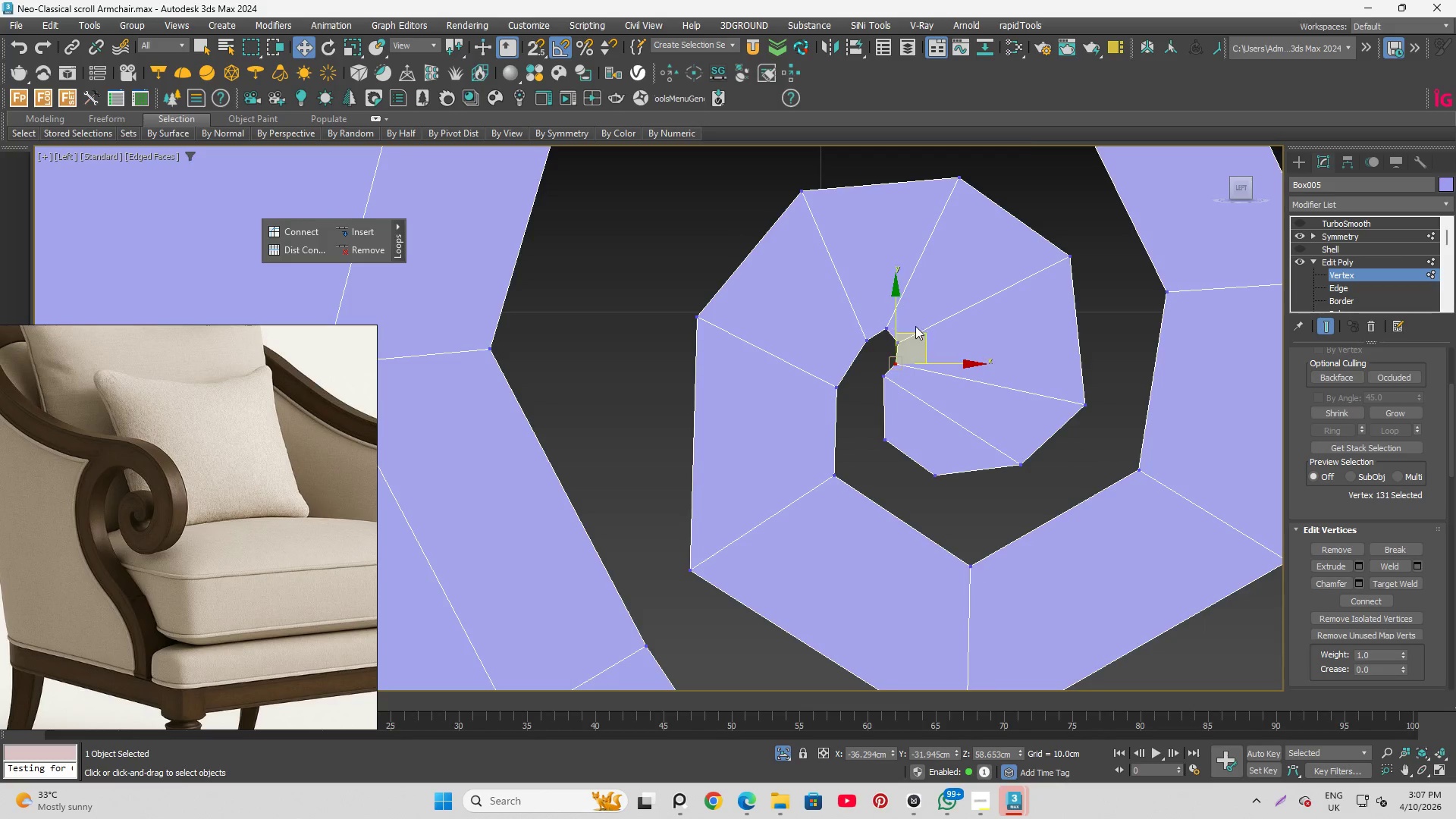 
scroll: coordinate [916, 323], scroll_direction: up, amount: 3.0
 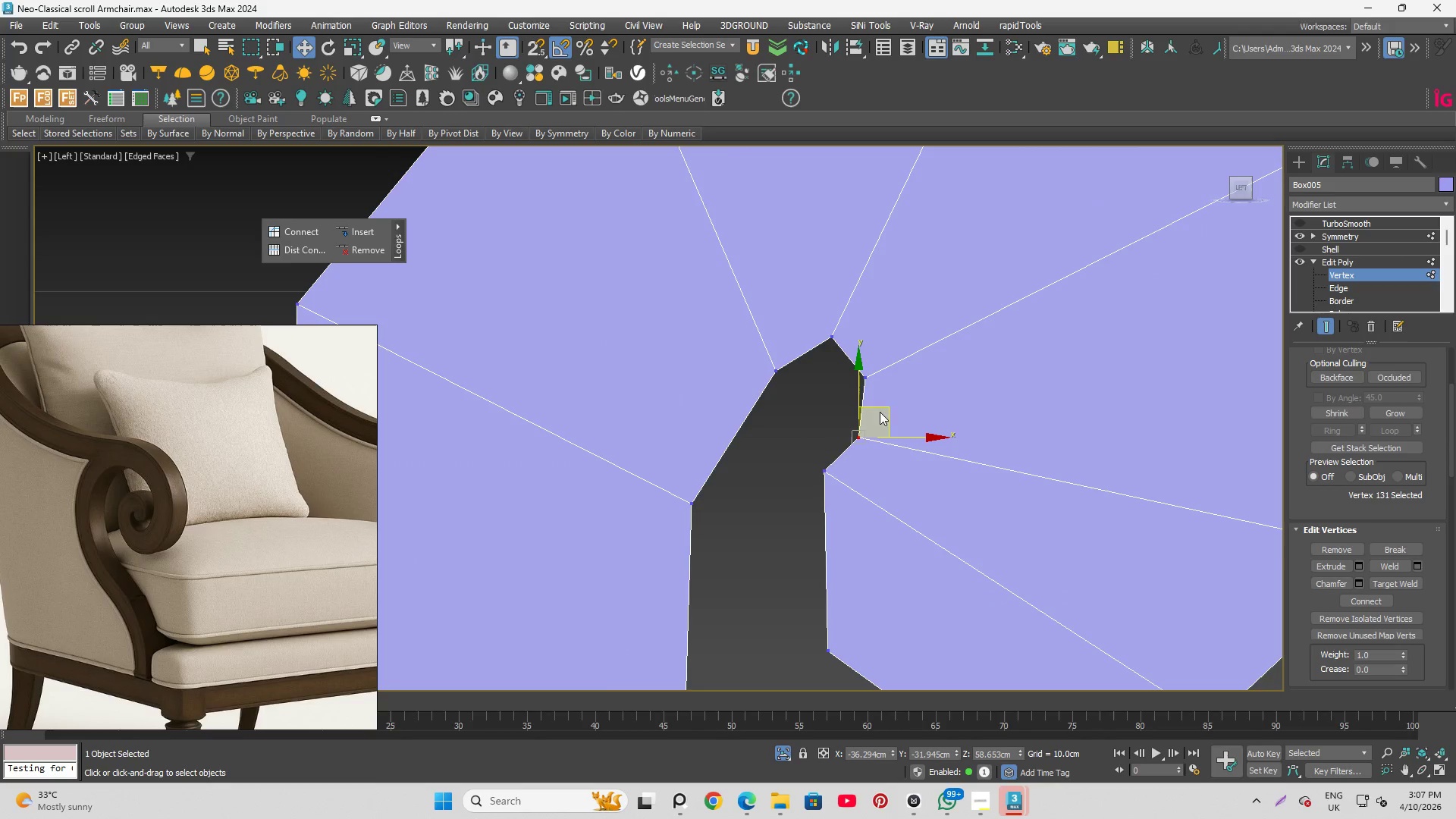 
left_click_drag(start_coordinate=[881, 406], to_coordinate=[884, 394])
 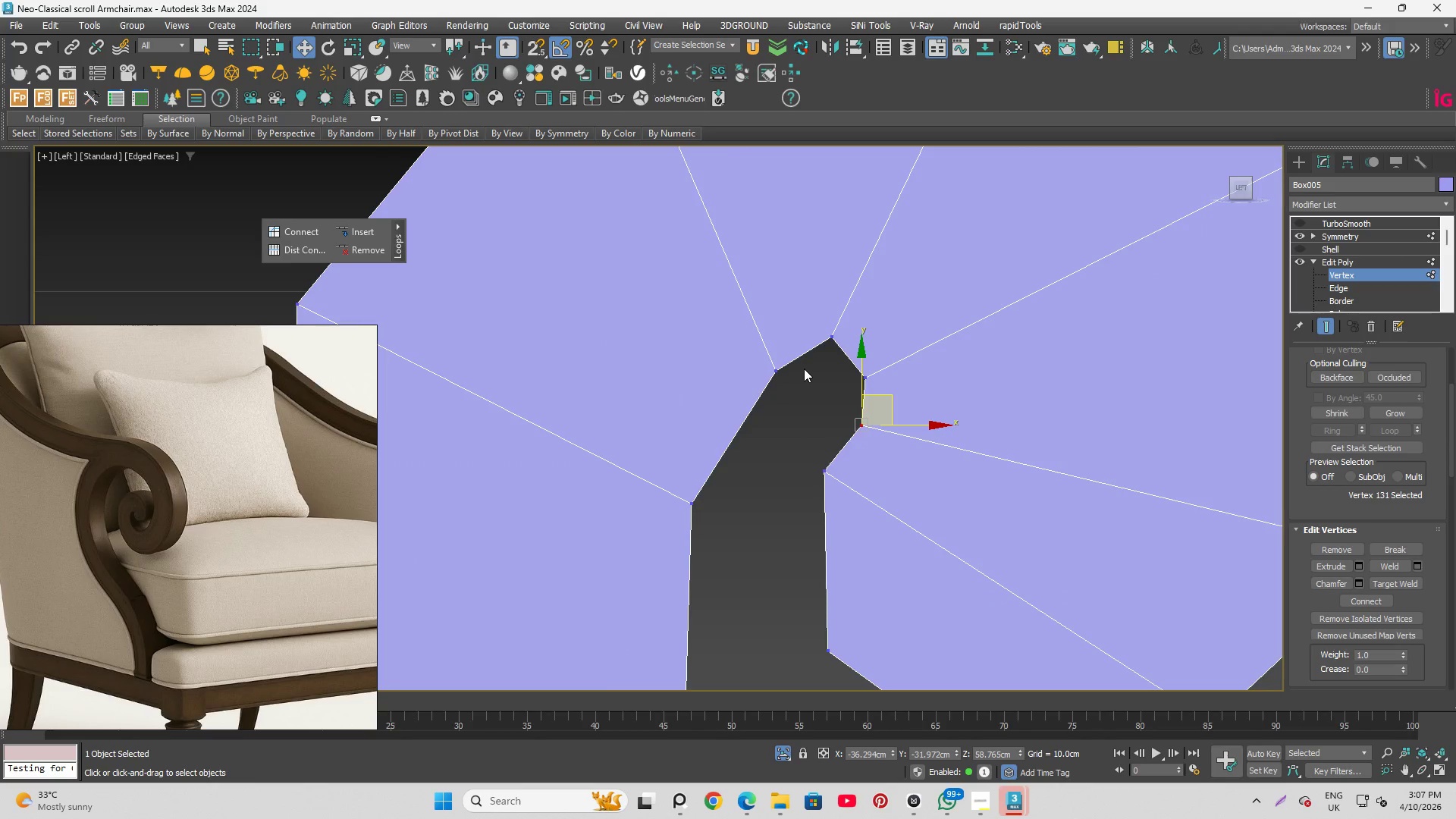 
left_click([807, 373])
 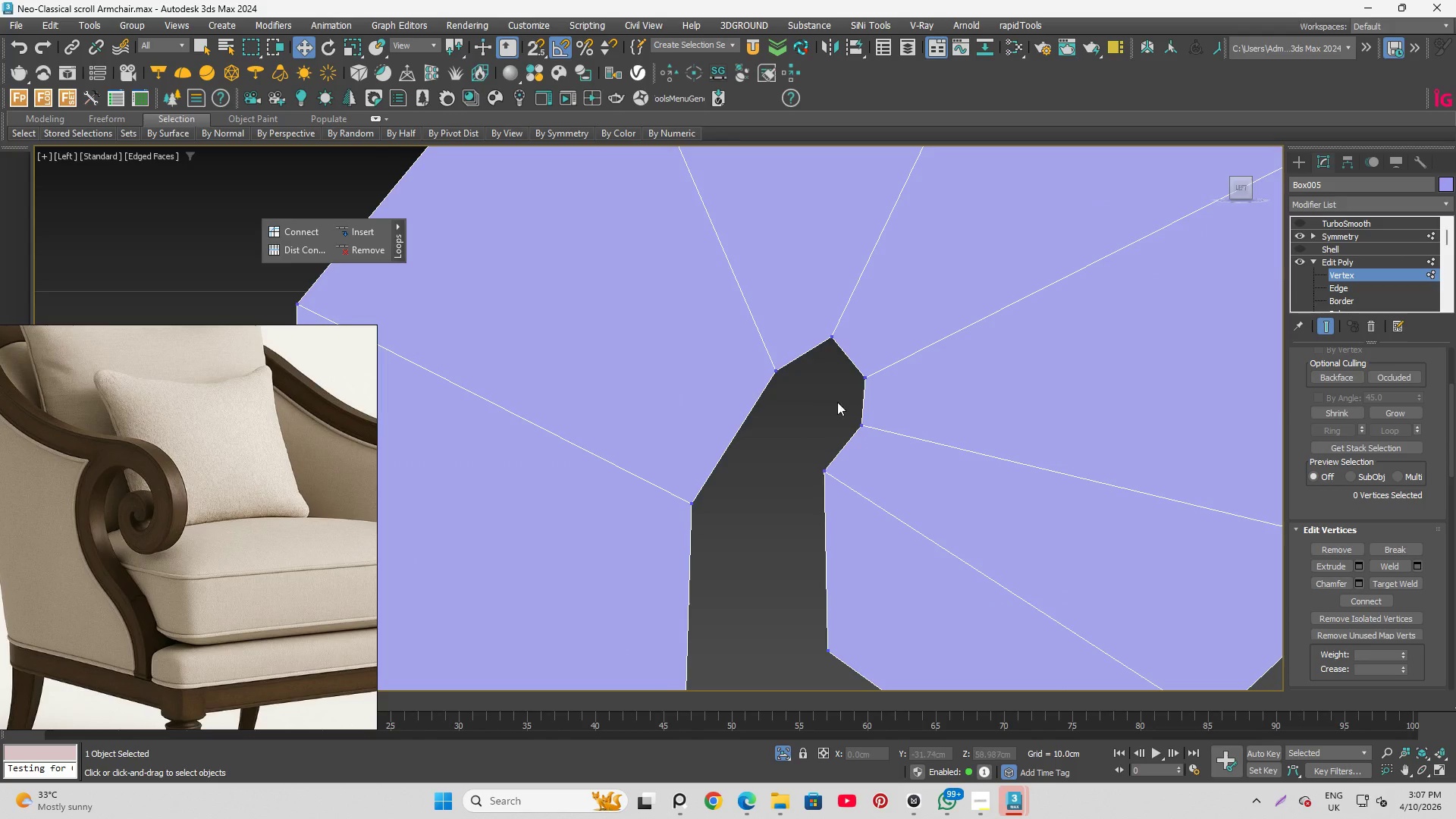 
scroll: coordinate [837, 425], scroll_direction: down, amount: 3.0
 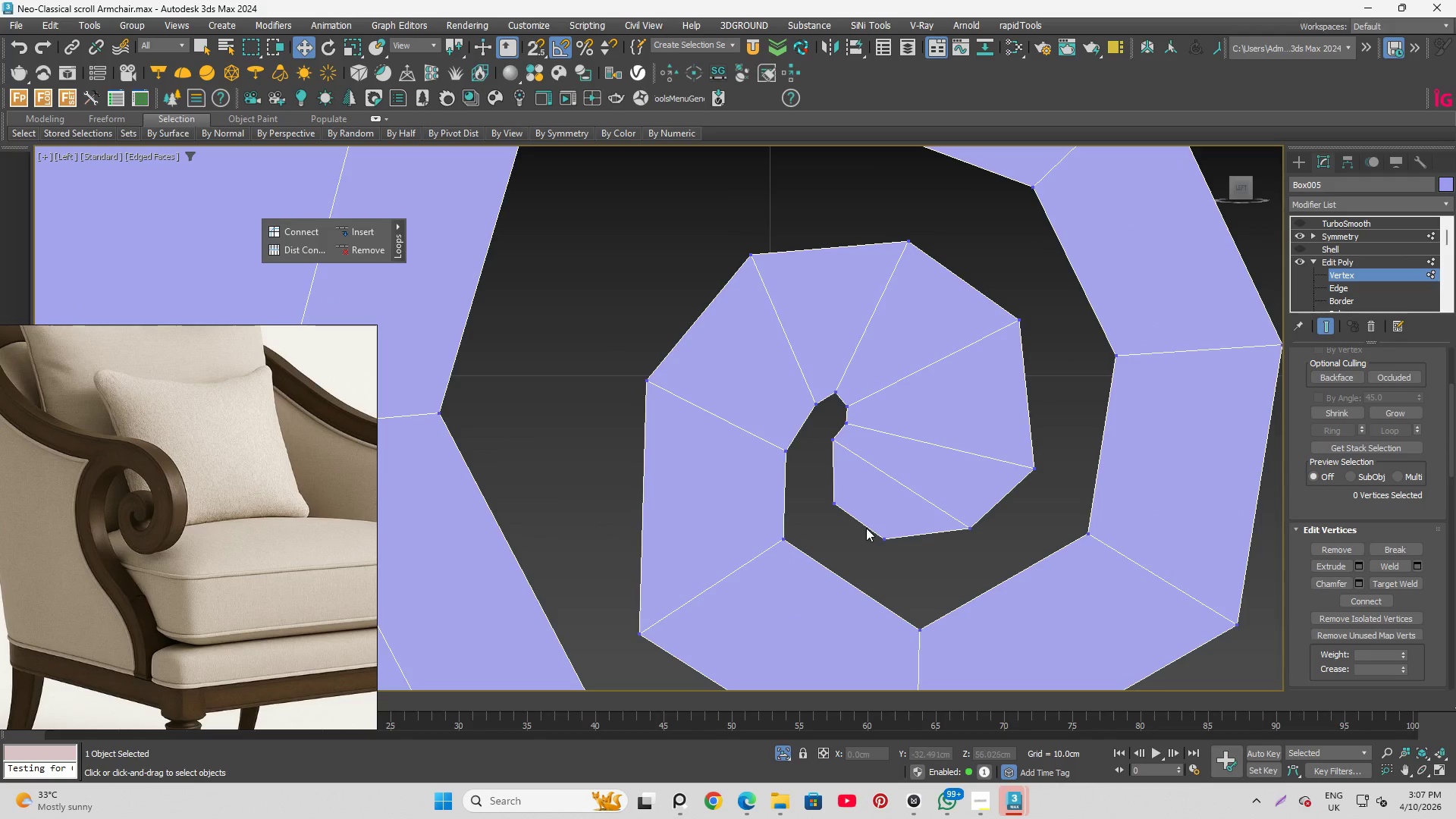 
left_click([1036, 401])
 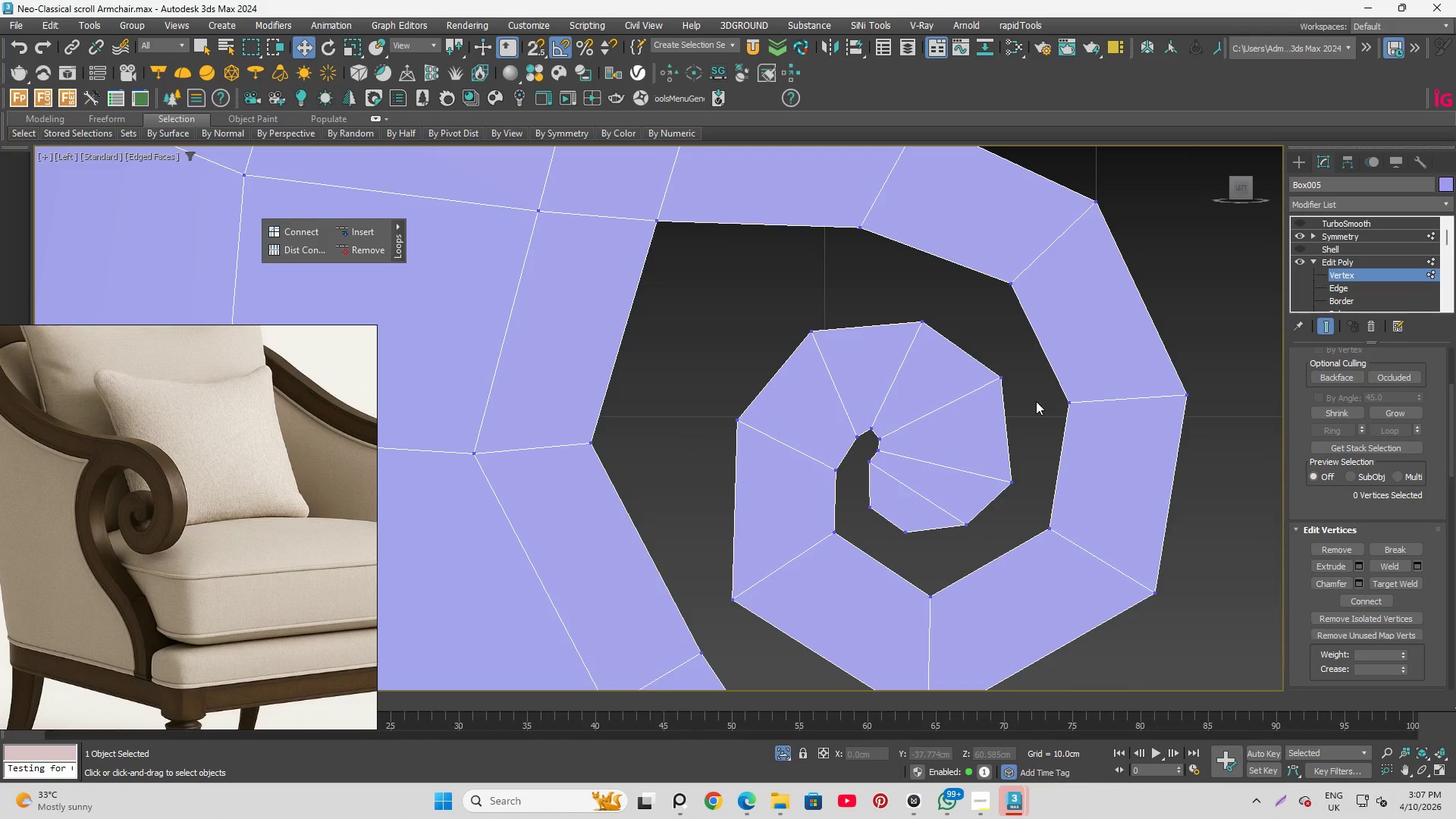 
scroll: coordinate [1022, 473], scroll_direction: down, amount: 4.0
 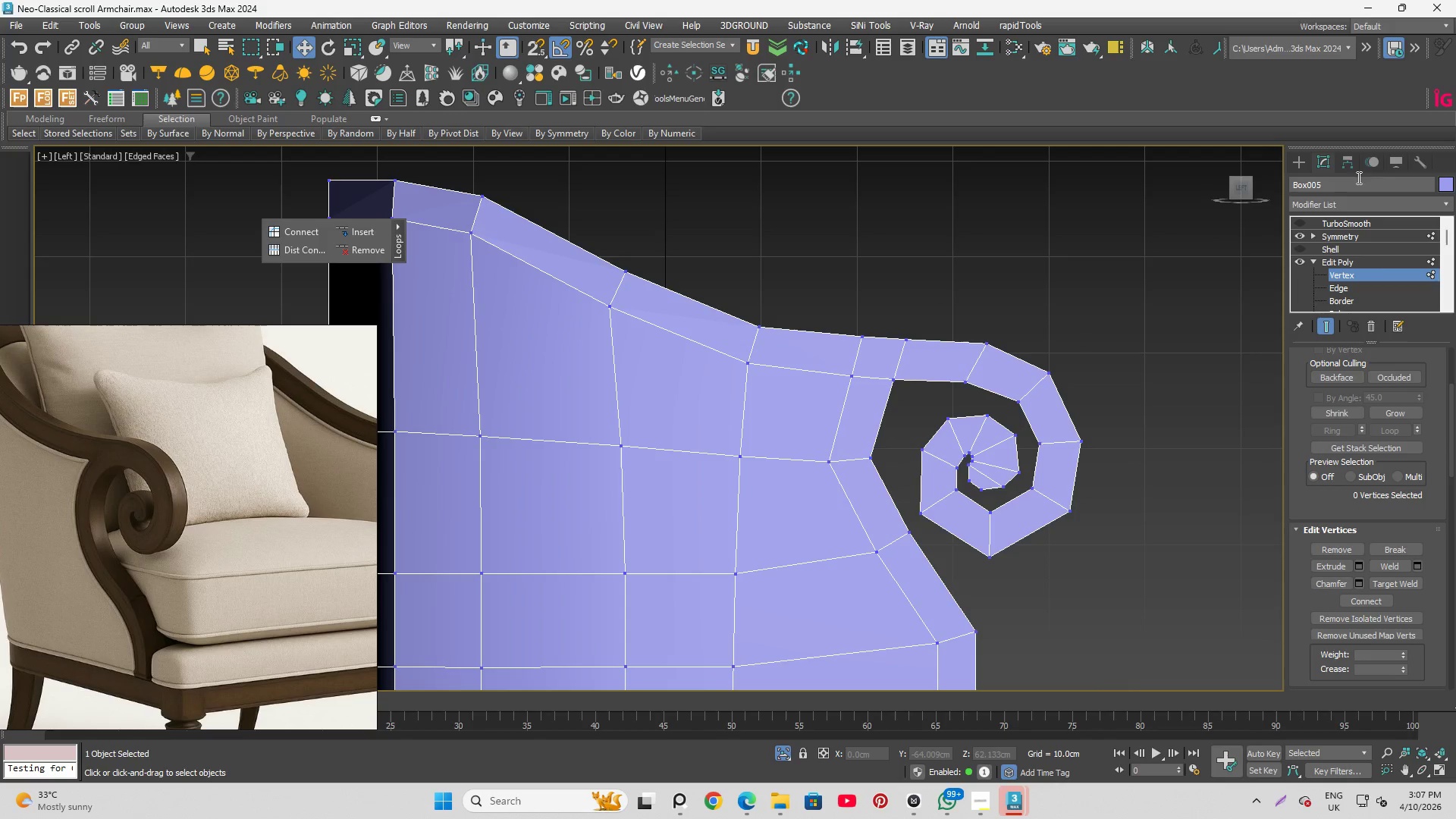 
left_click([1373, 280])
 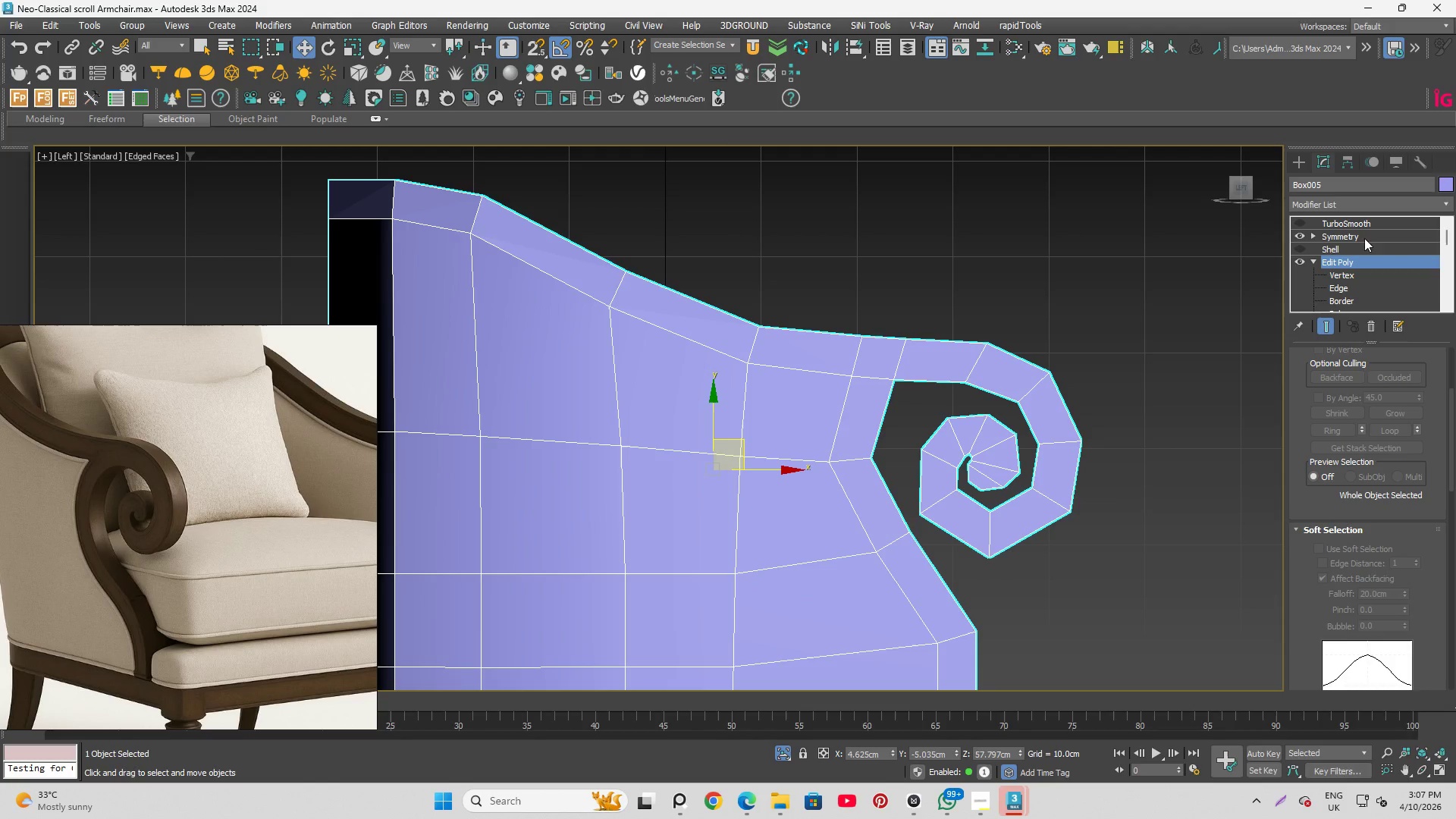 
left_click([1367, 224])
 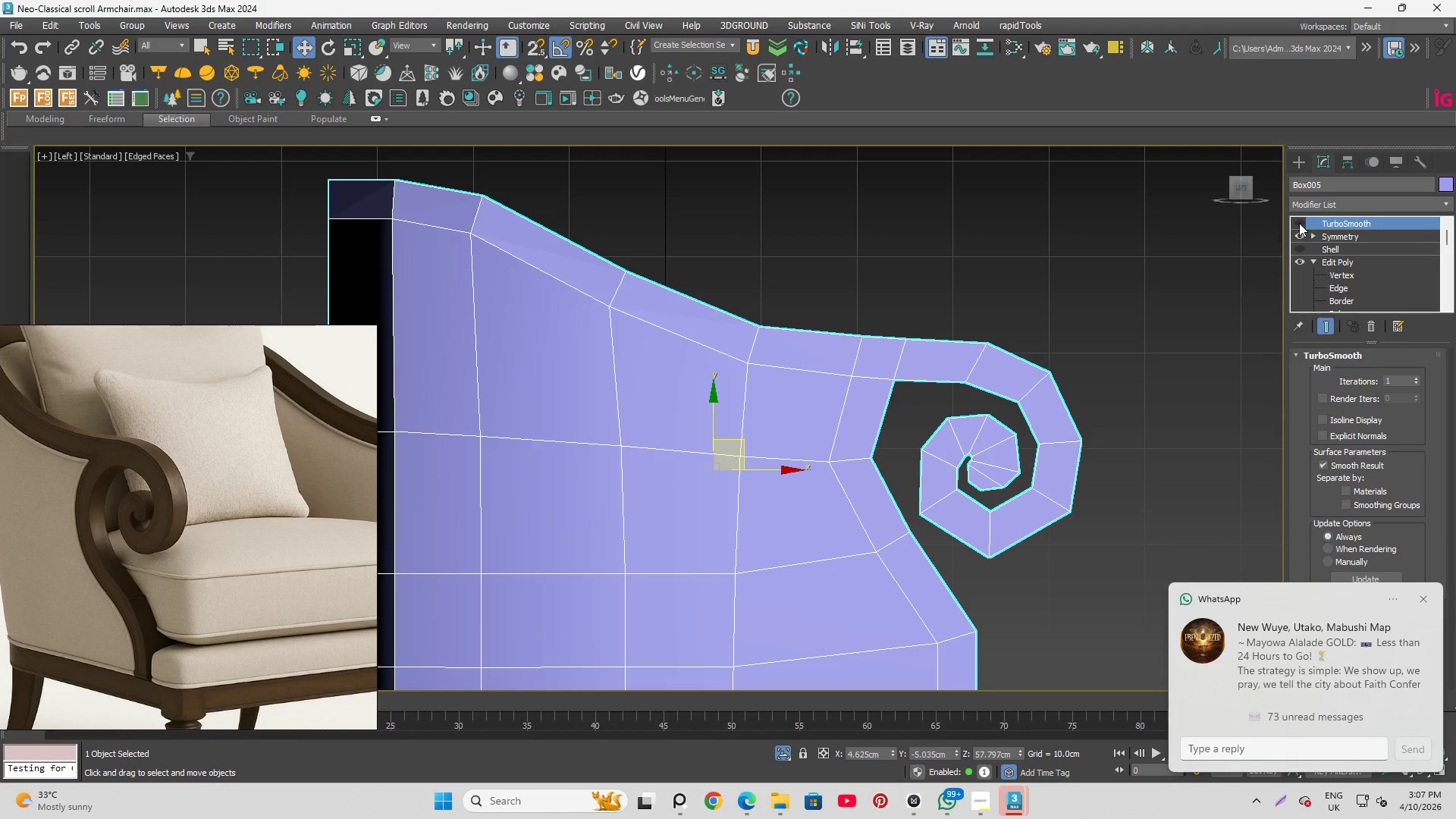 
left_click([1299, 221])
 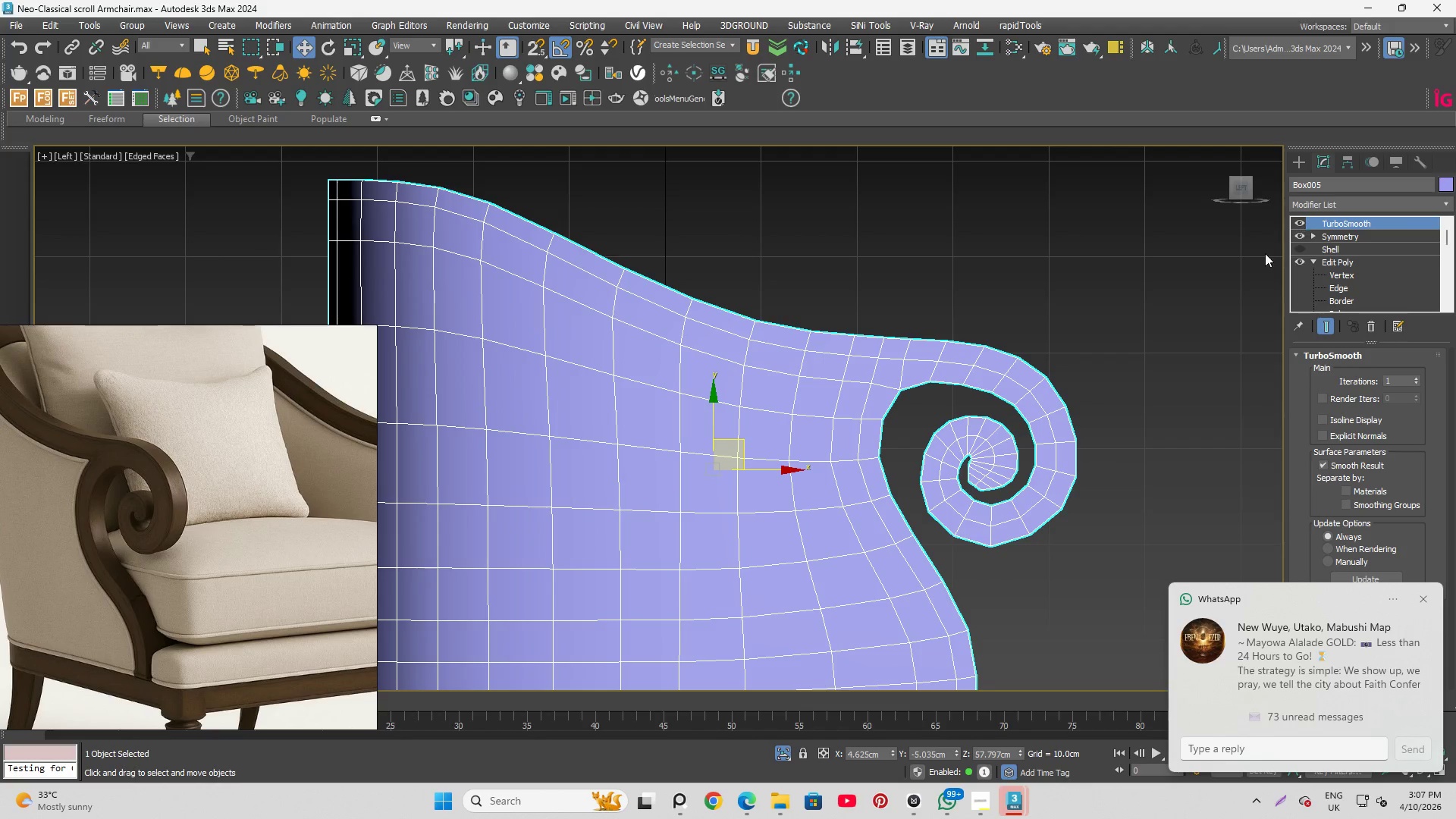 
left_click([1068, 251])
 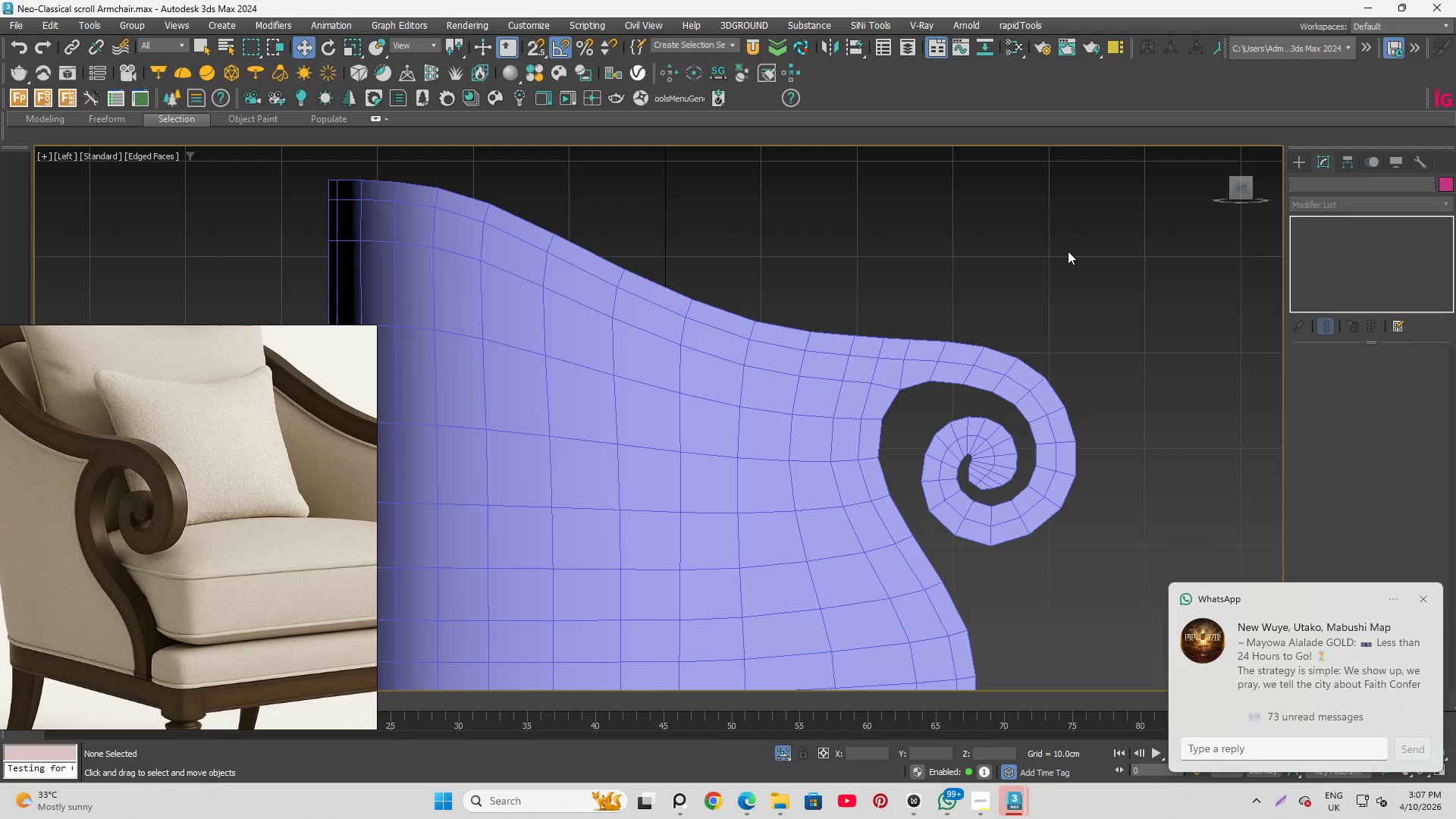 
scroll: coordinate [1048, 327], scroll_direction: down, amount: 1.0
 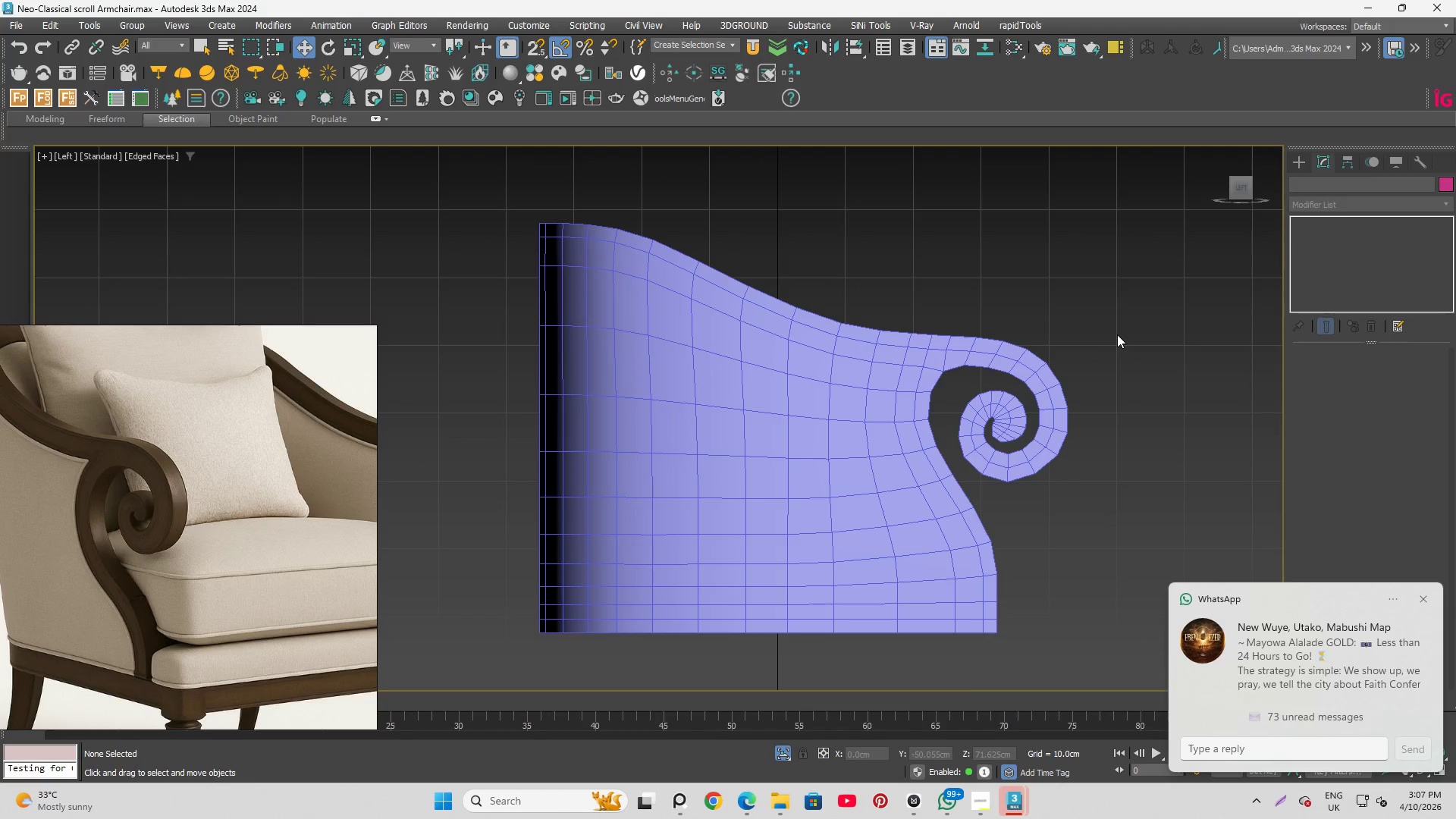 
hold_key(key=ControlLeft, duration=0.45)
 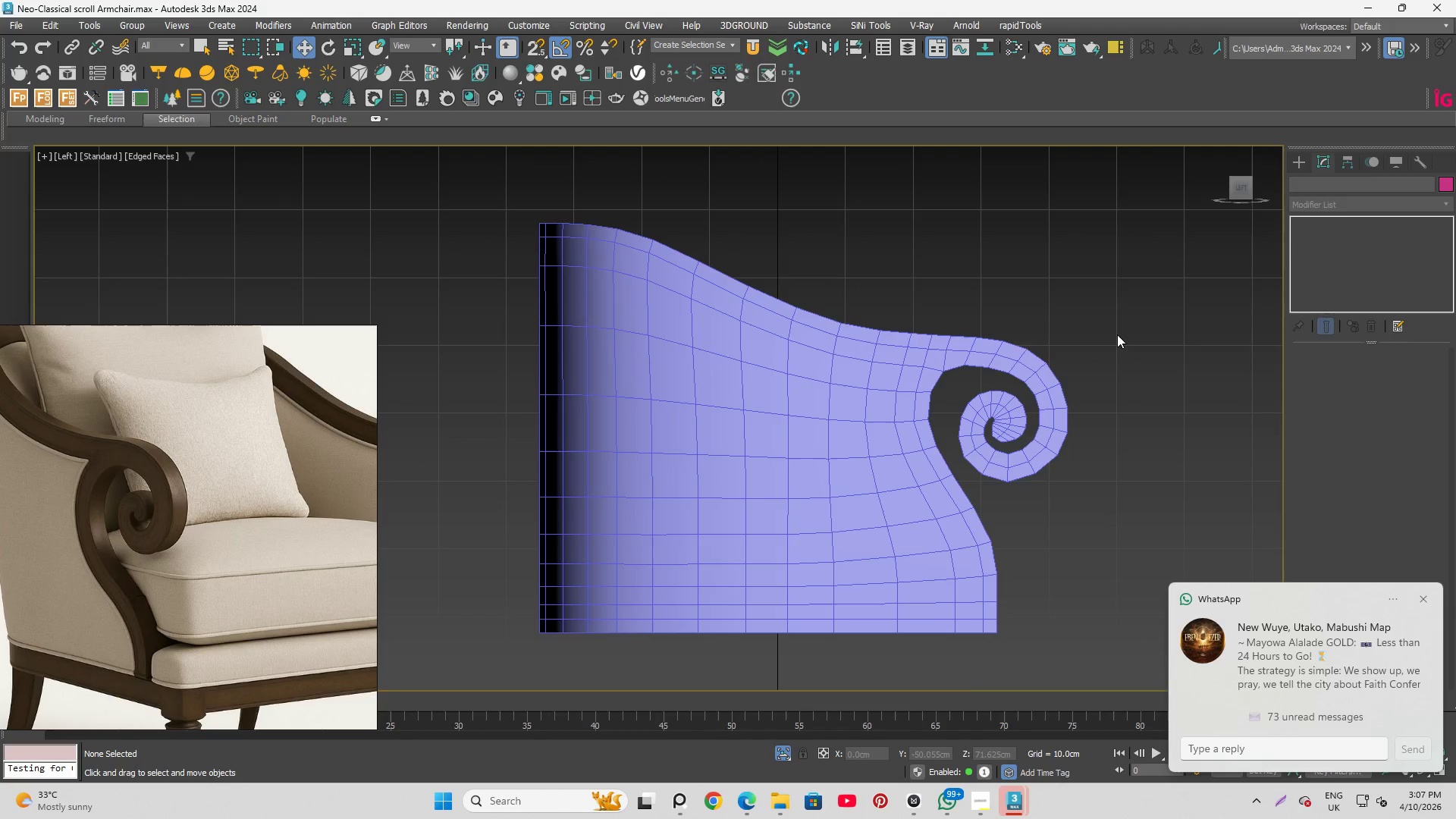 
key(Control+S)
 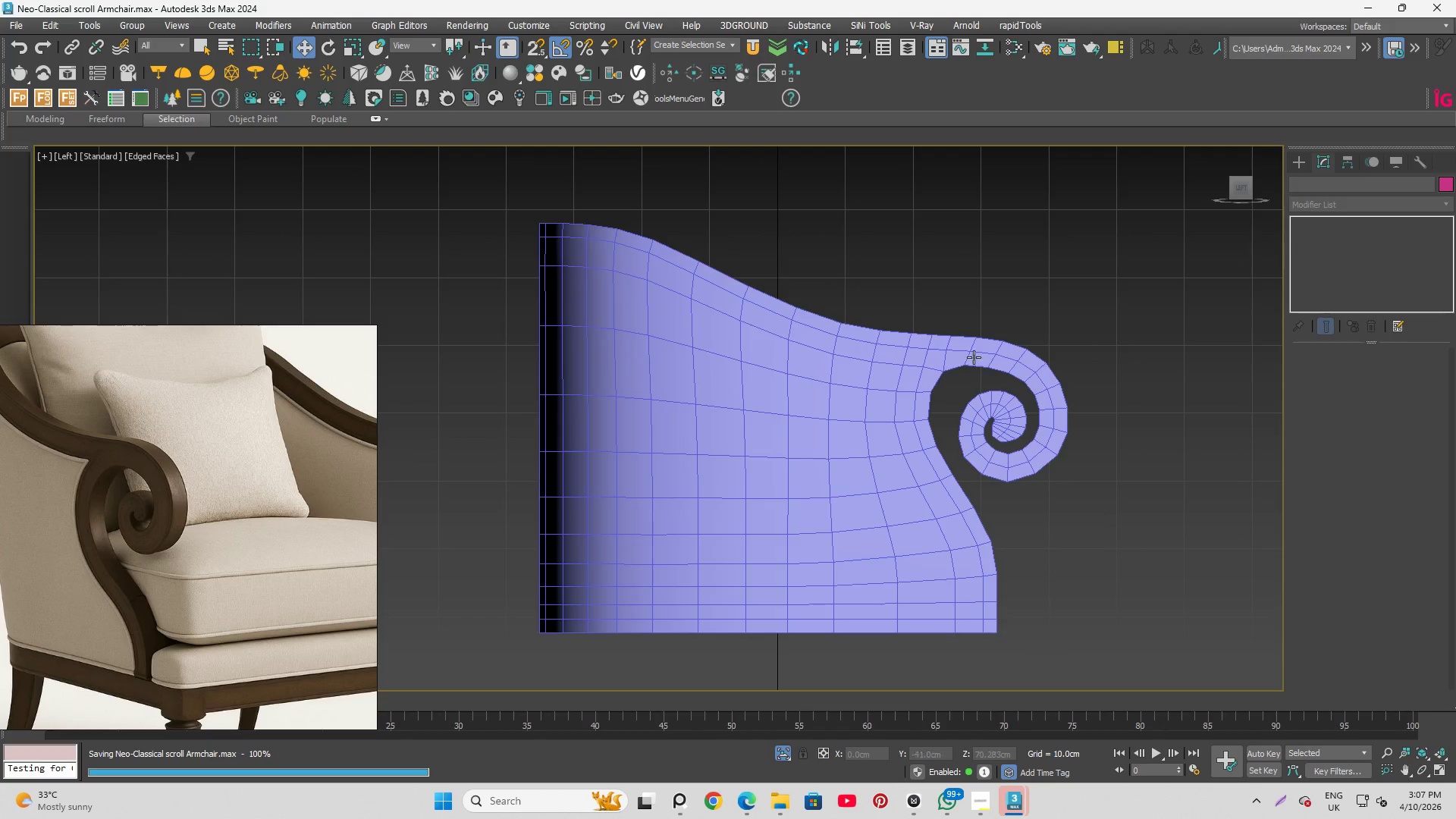 
scroll: coordinate [833, 290], scroll_direction: down, amount: 3.0
 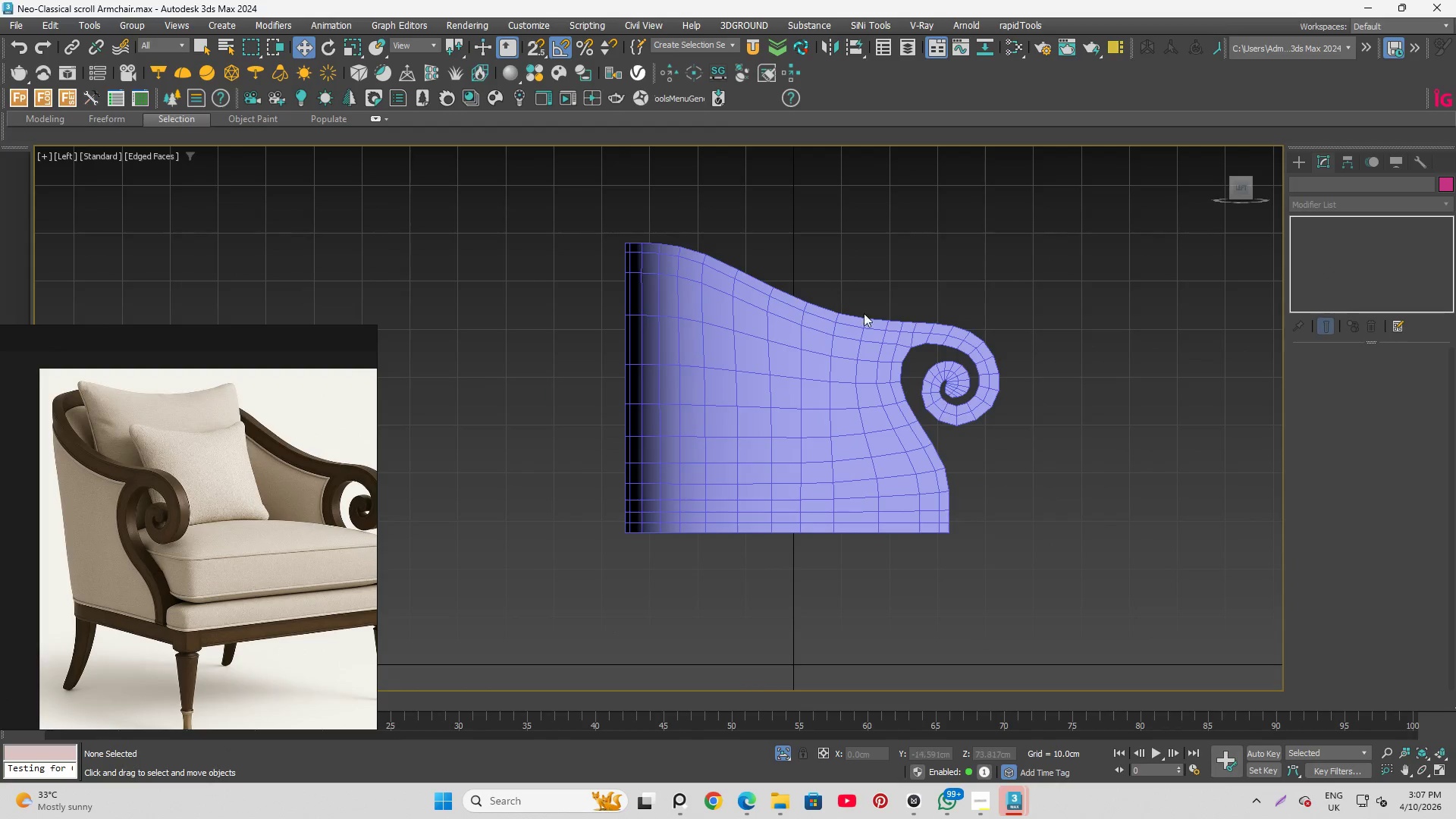 
left_click([1028, 400])
 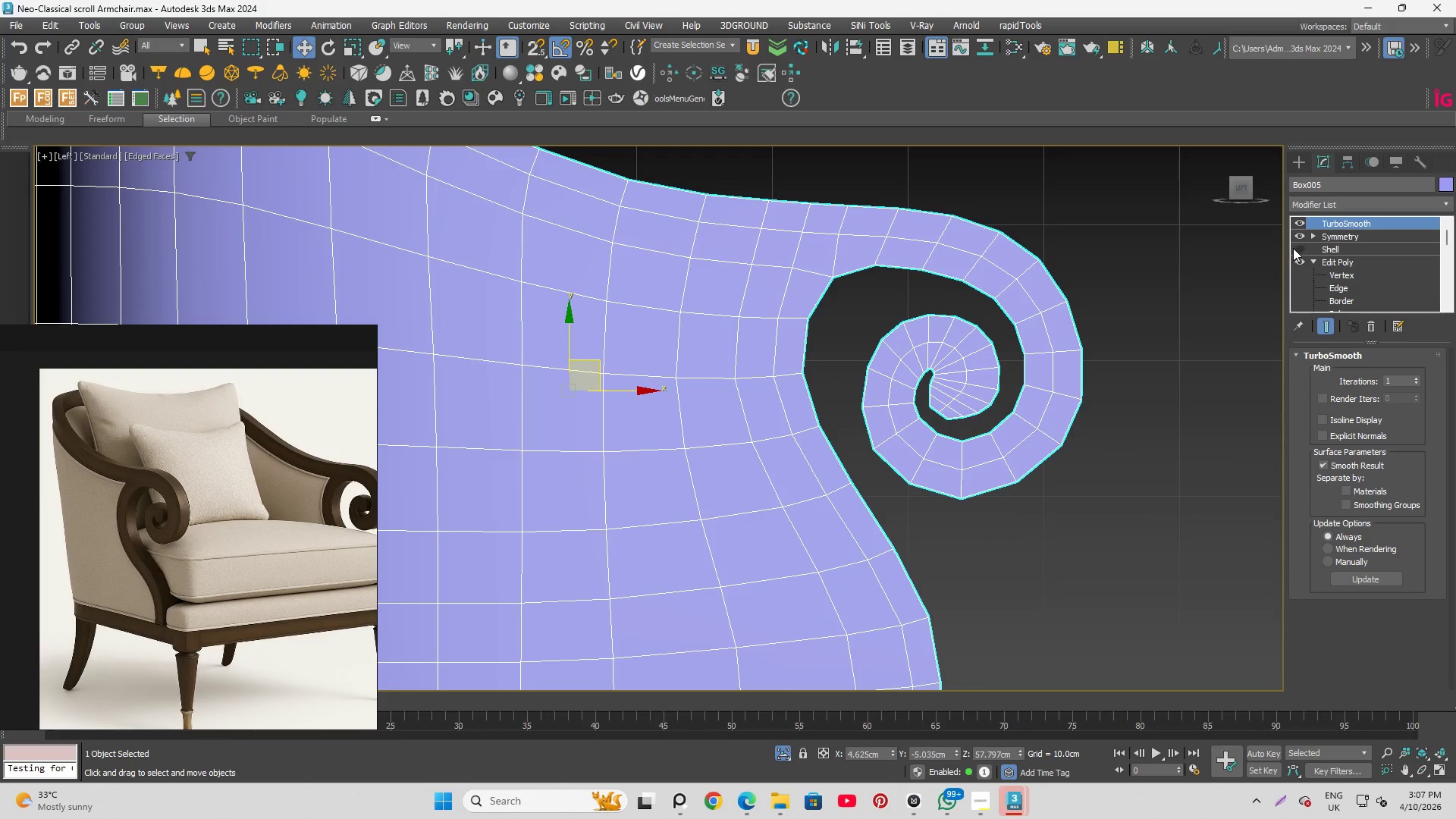 
scroll: coordinate [977, 406], scroll_direction: up, amount: 3.0
 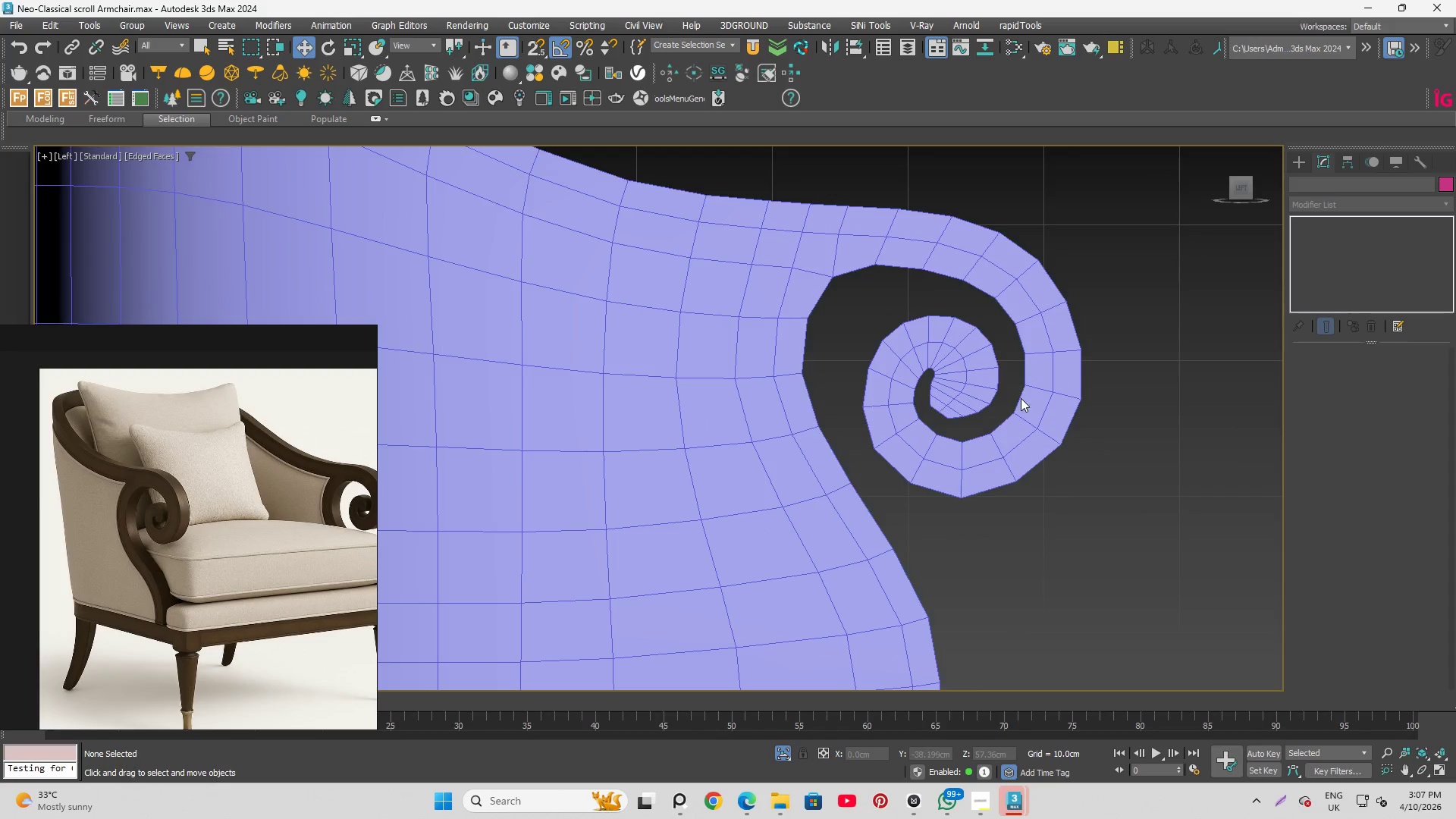 
left_click([1299, 248])
 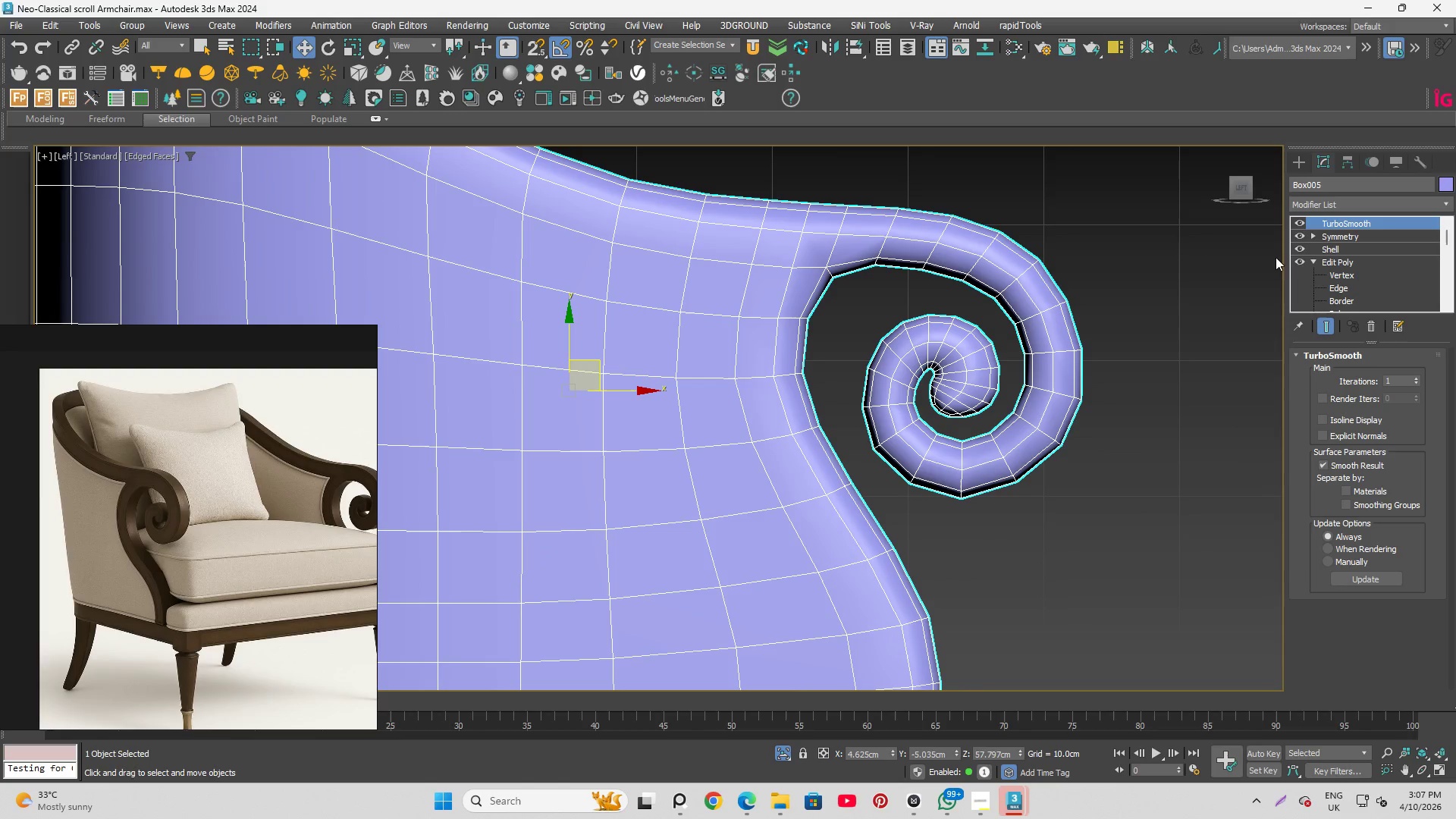 
hold_key(key=AltLeft, duration=1.5)
 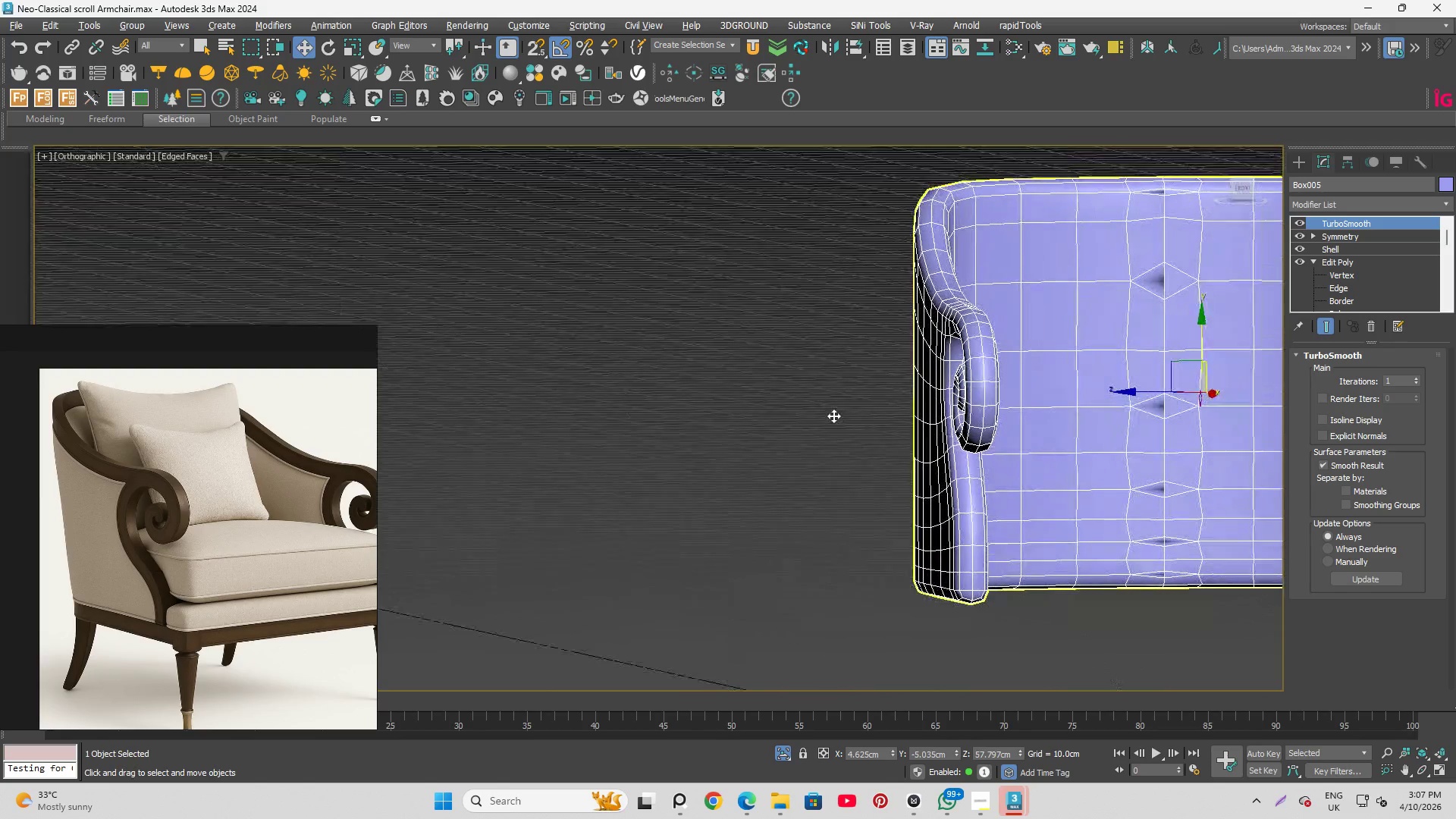 
scroll: coordinate [968, 395], scroll_direction: down, amount: 2.0
 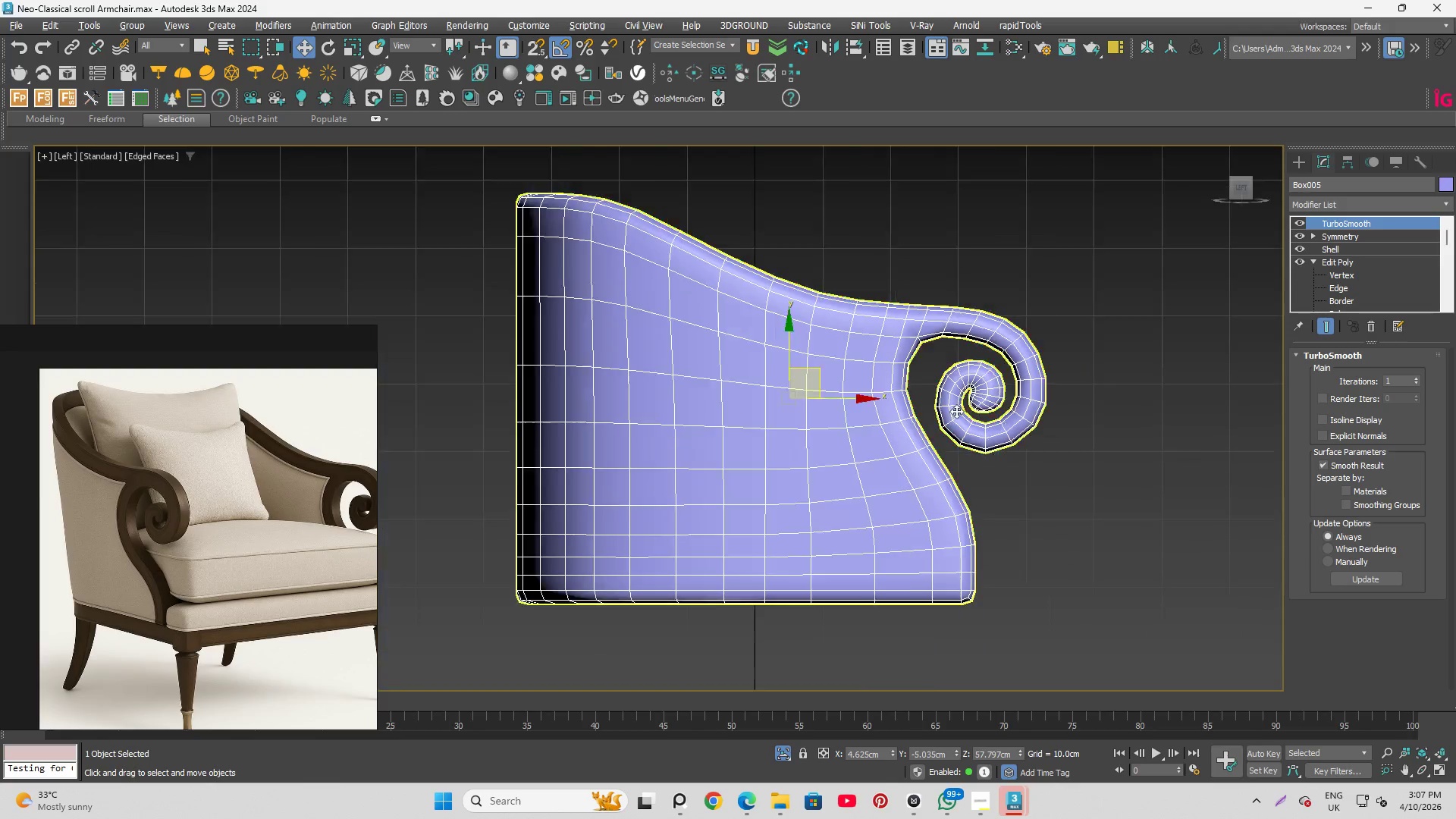 
hold_key(key=AltLeft, duration=0.95)
 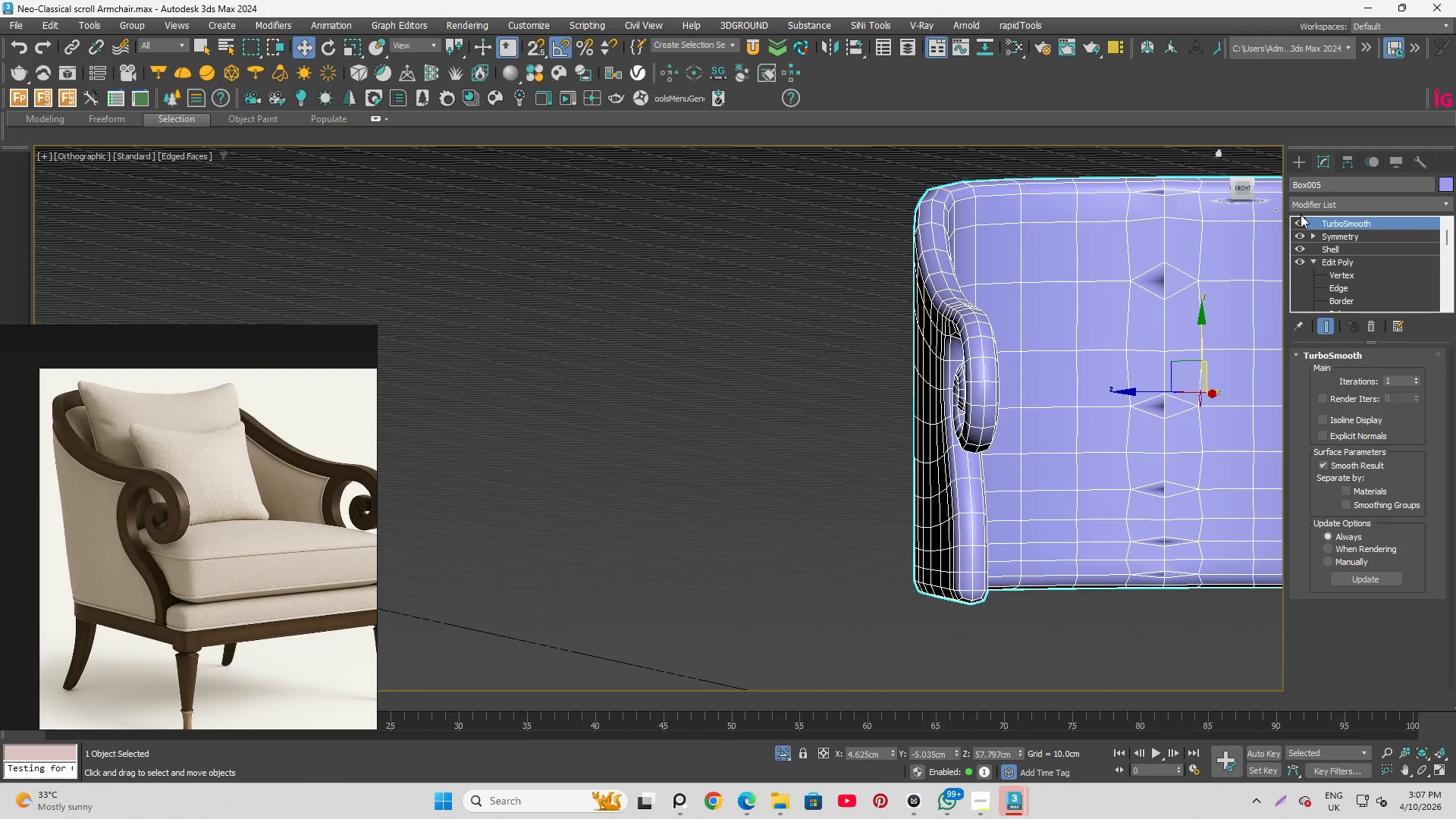 
left_click([1301, 219])
 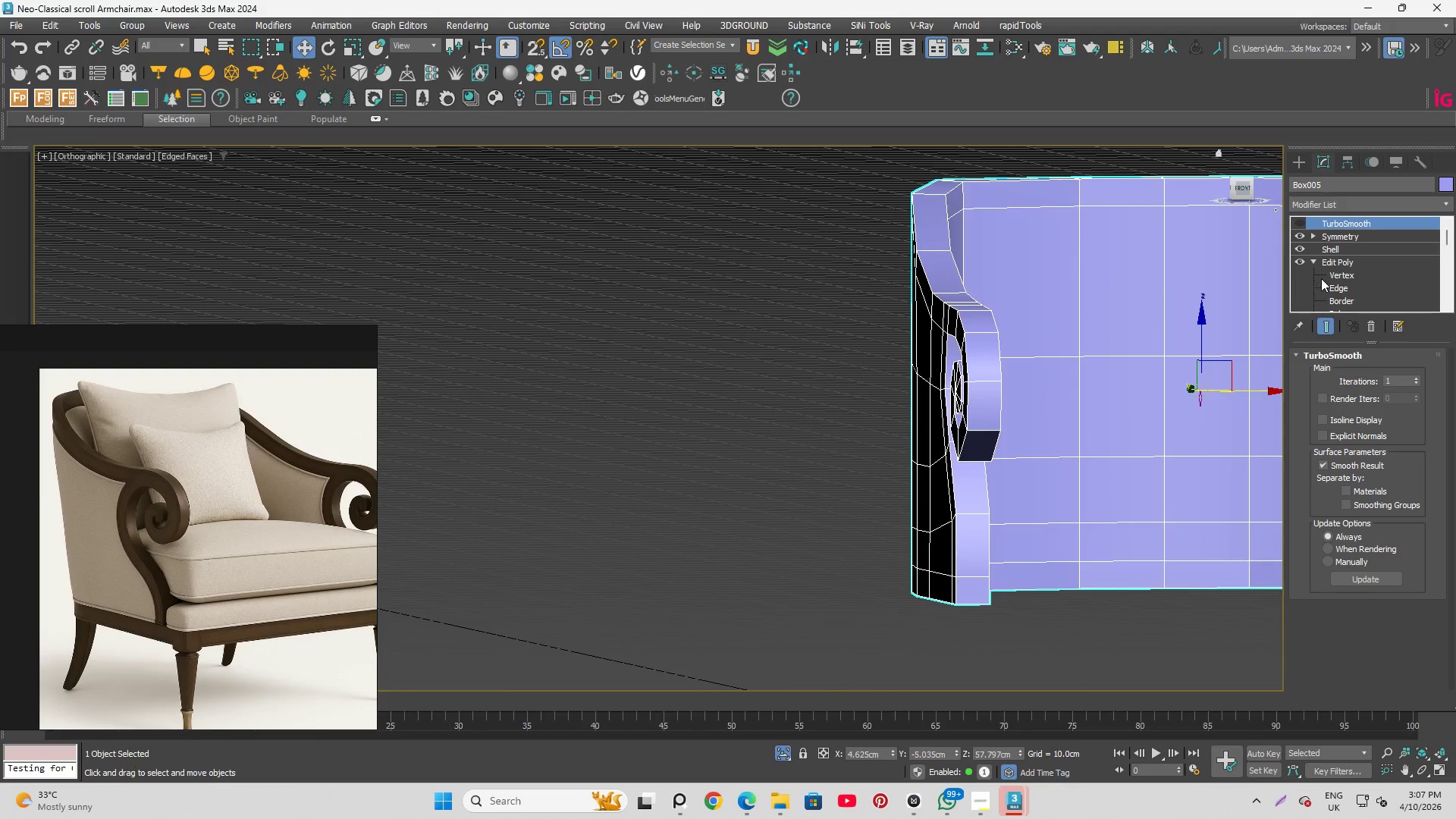 
left_click([1334, 274])
 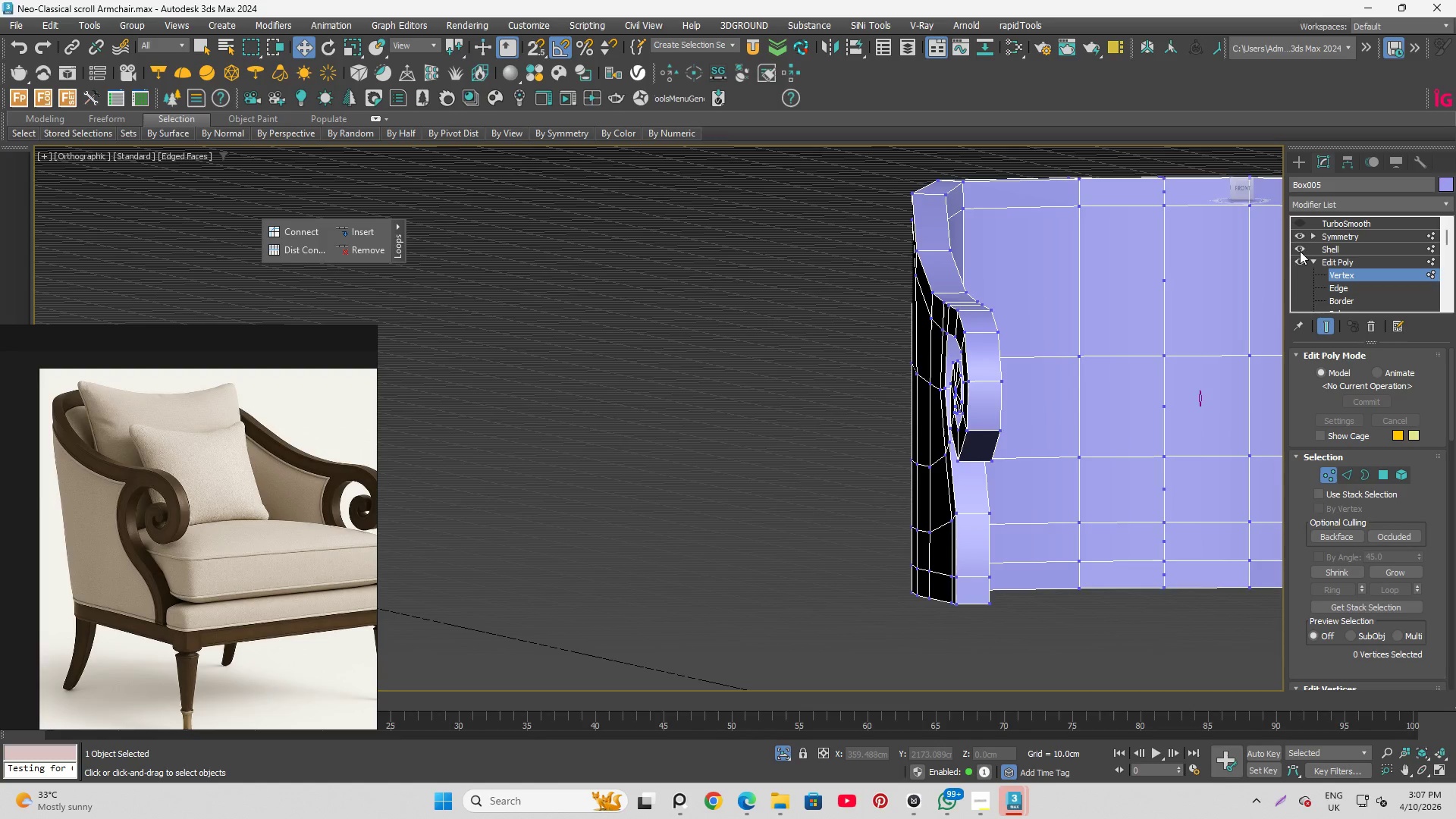 
left_click([1298, 235])
 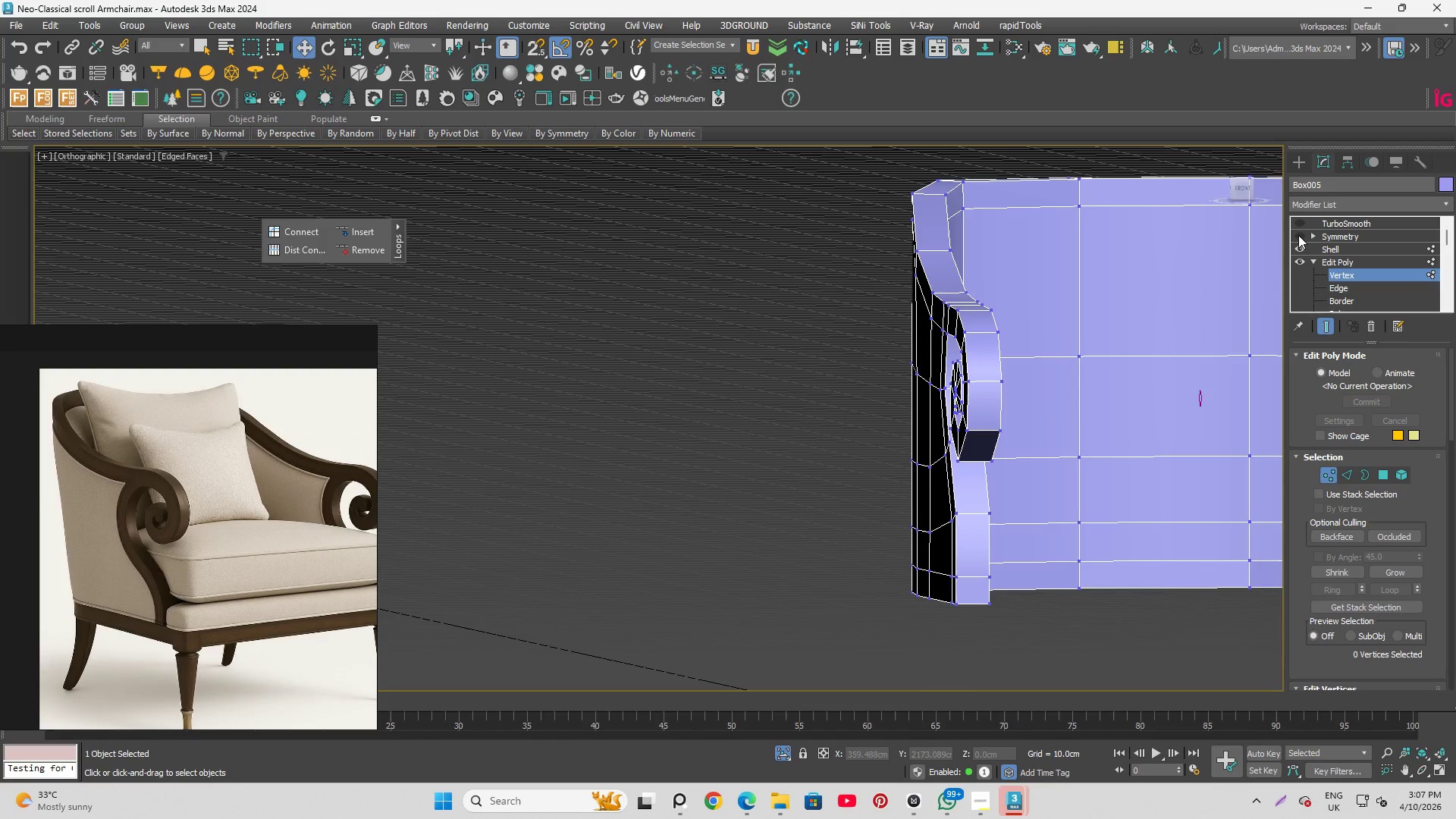 
left_click([1298, 235])
 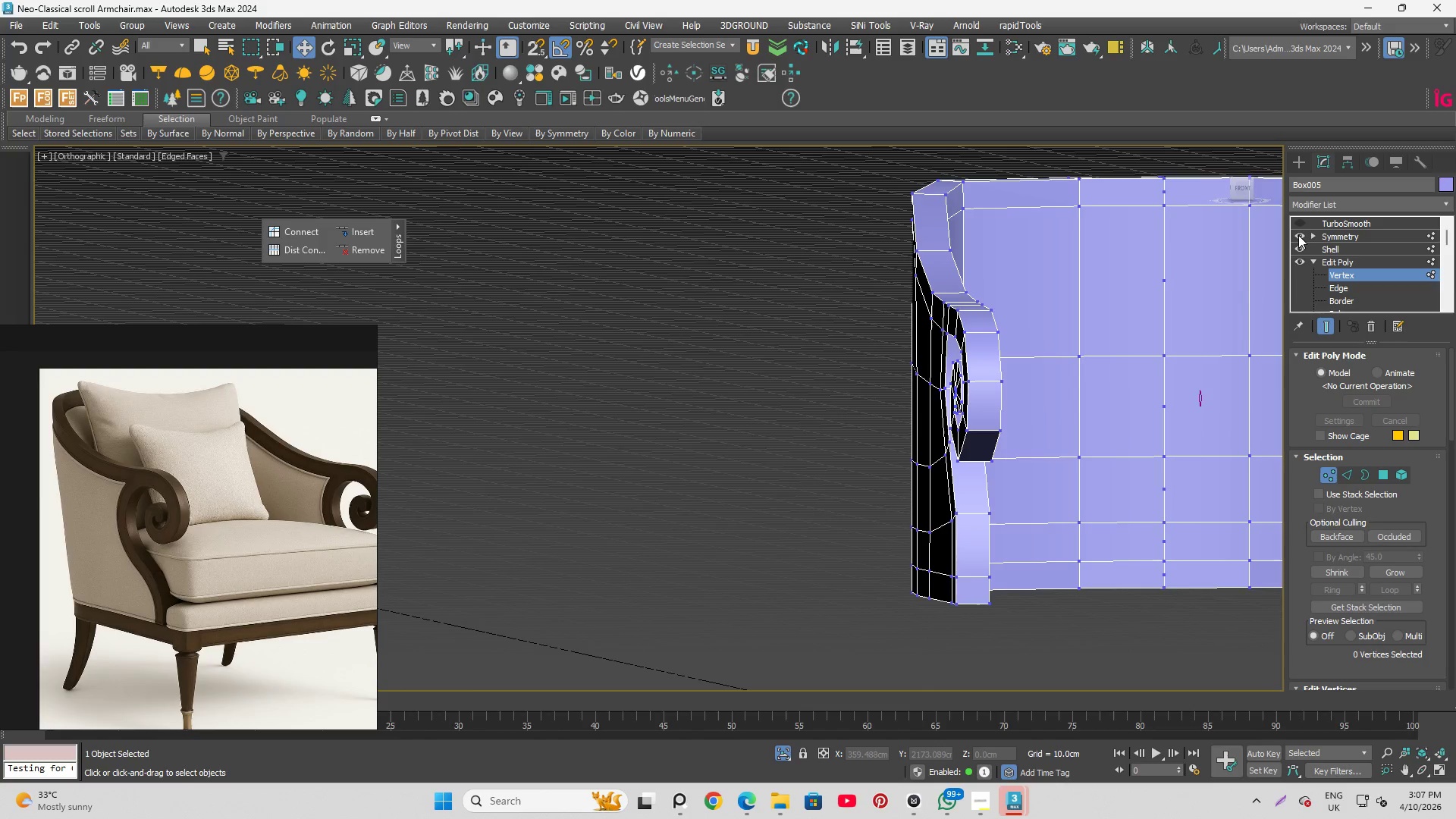 
left_click([1298, 235])
 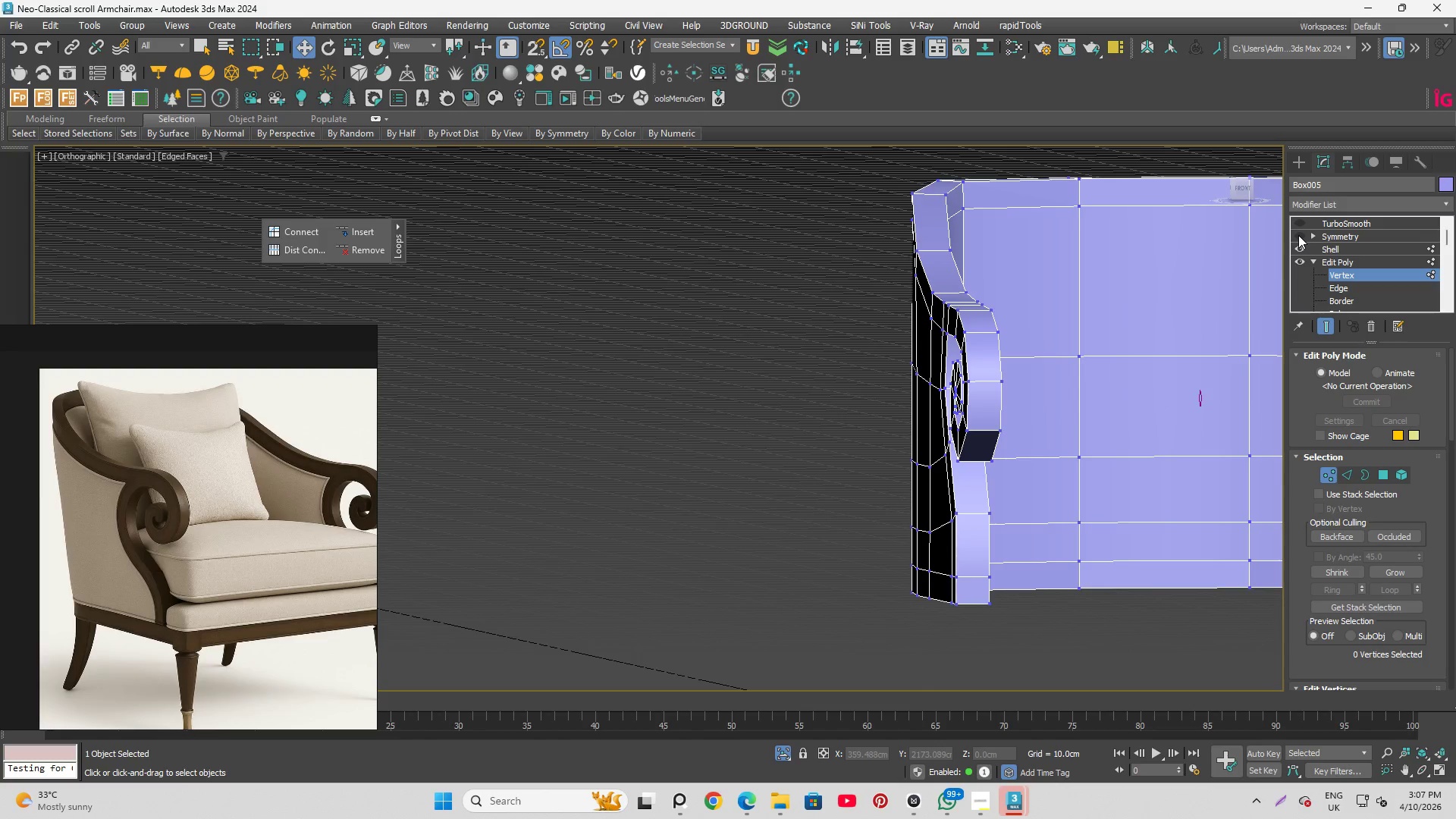 
left_click([1298, 235])
 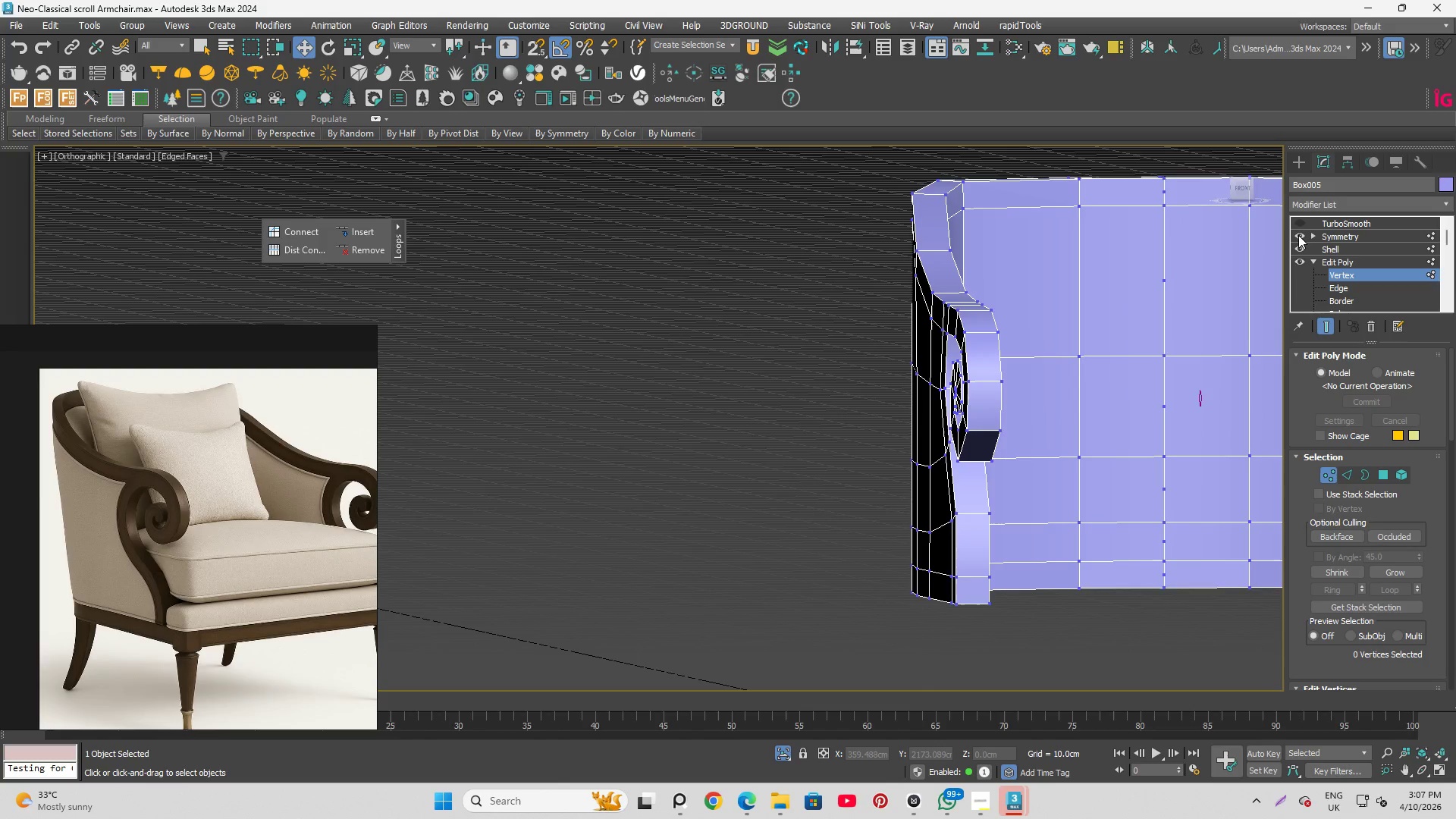 
left_click([1298, 235])
 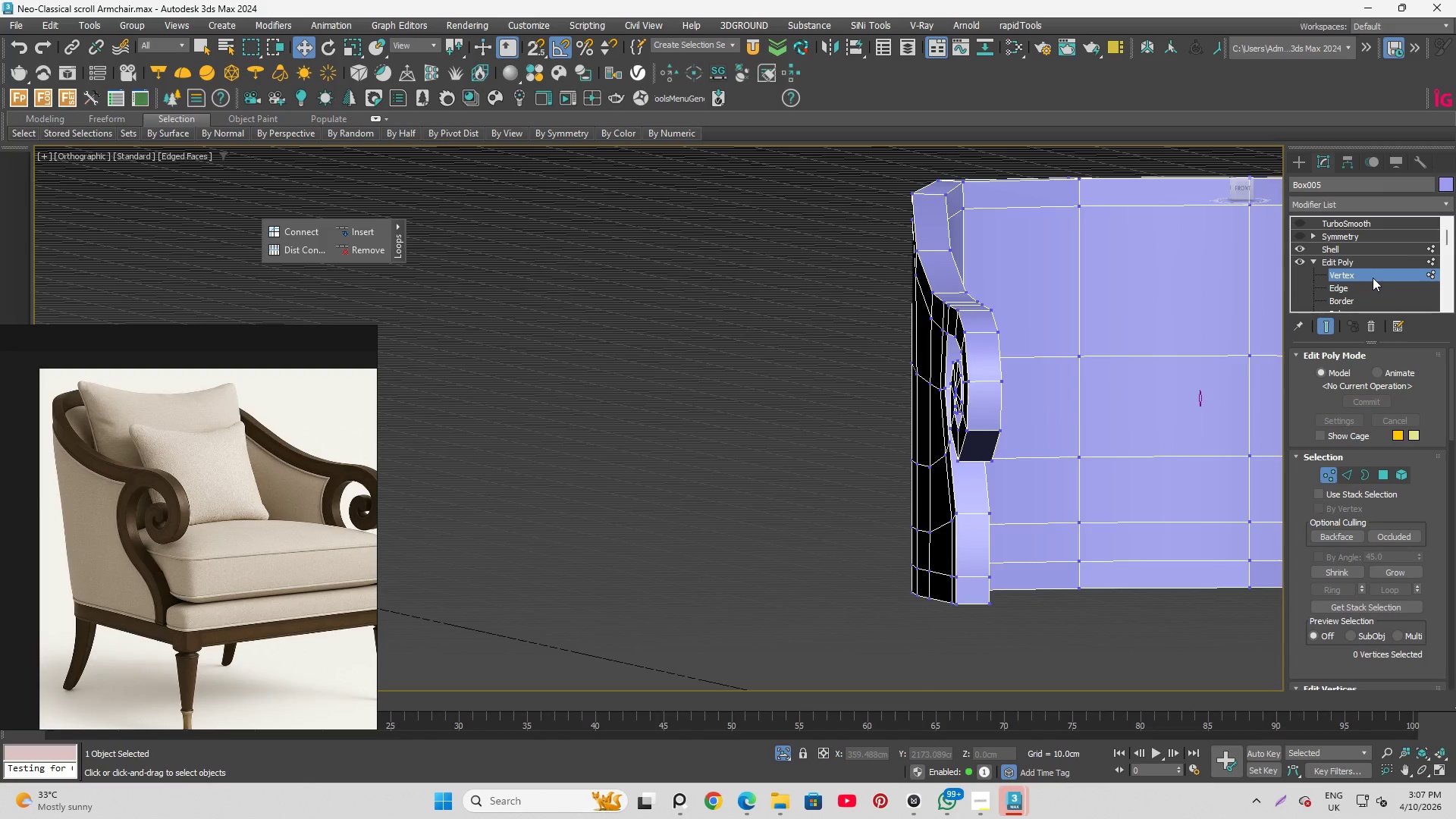 
left_click([1370, 276])
 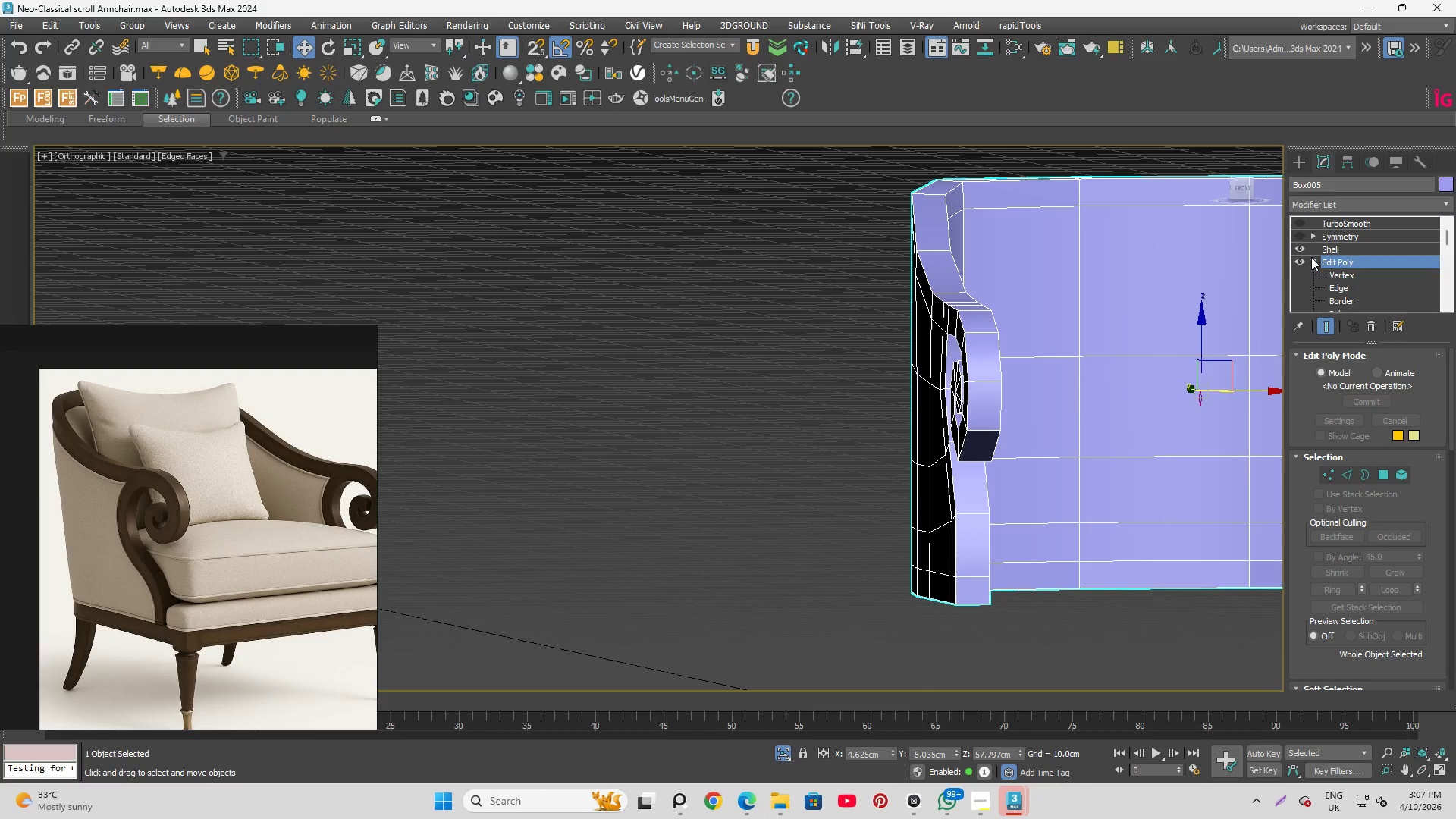 
left_click([1311, 257])
 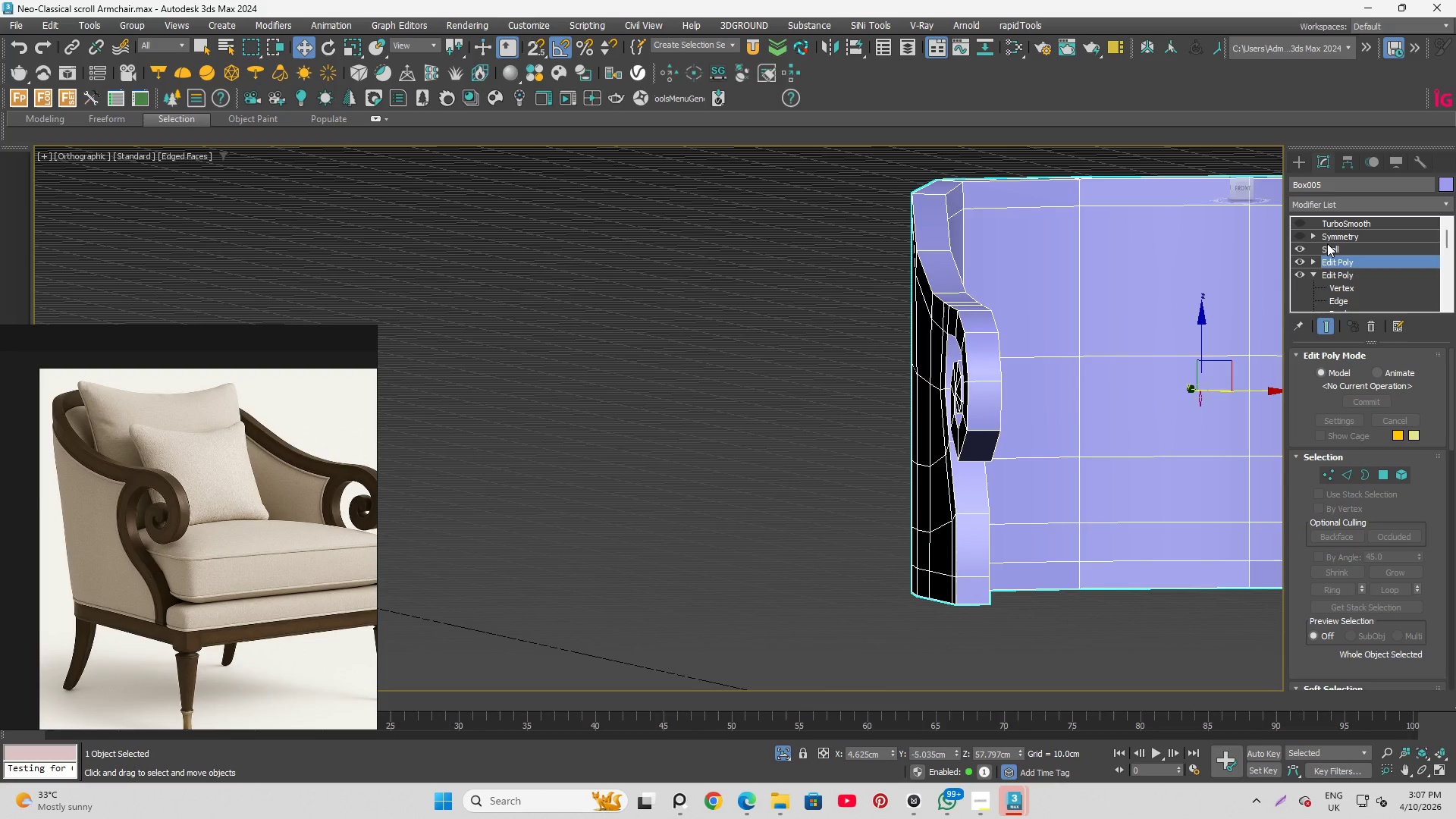 
left_click([1357, 234])
 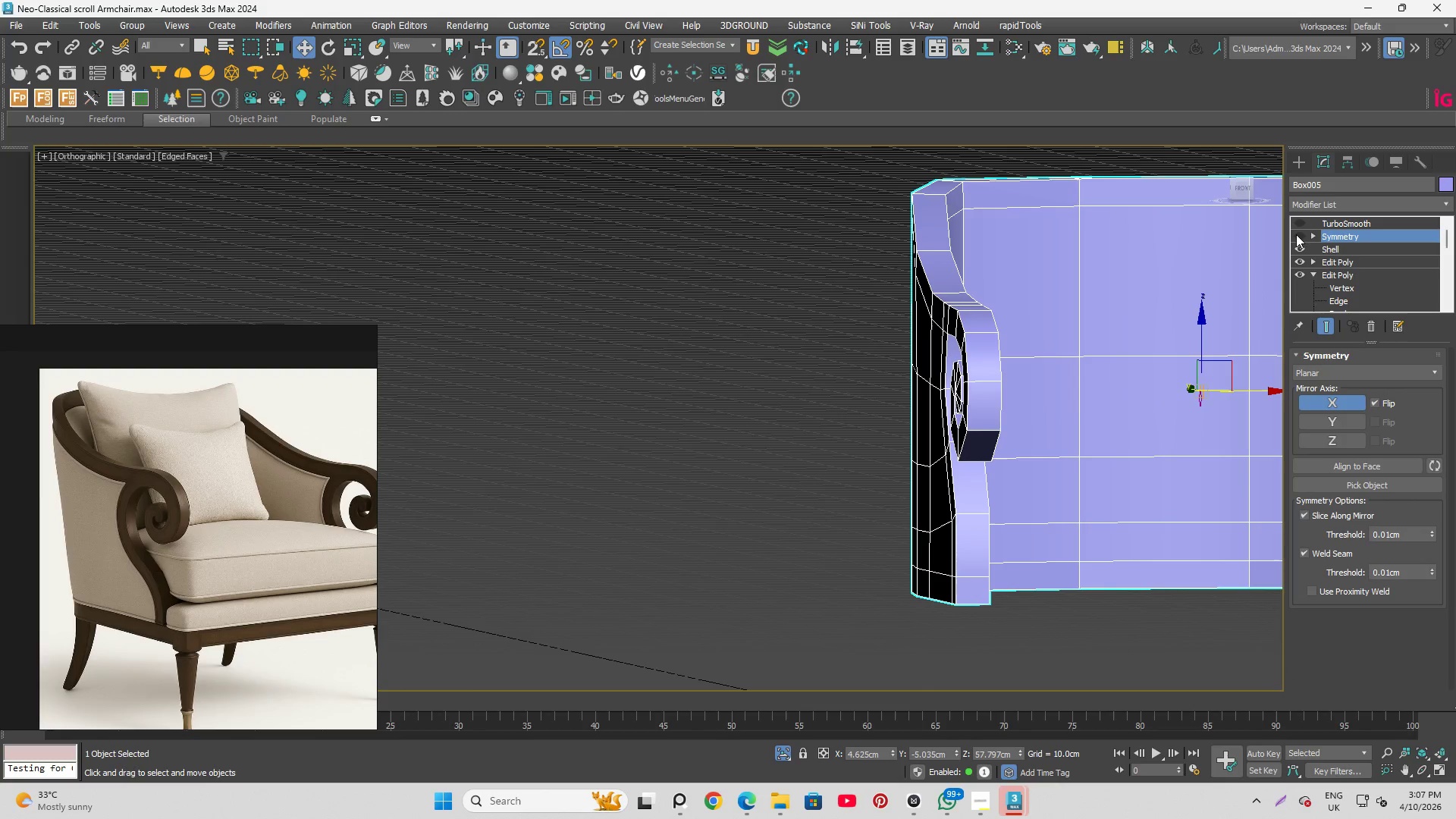 
left_click([1296, 234])
 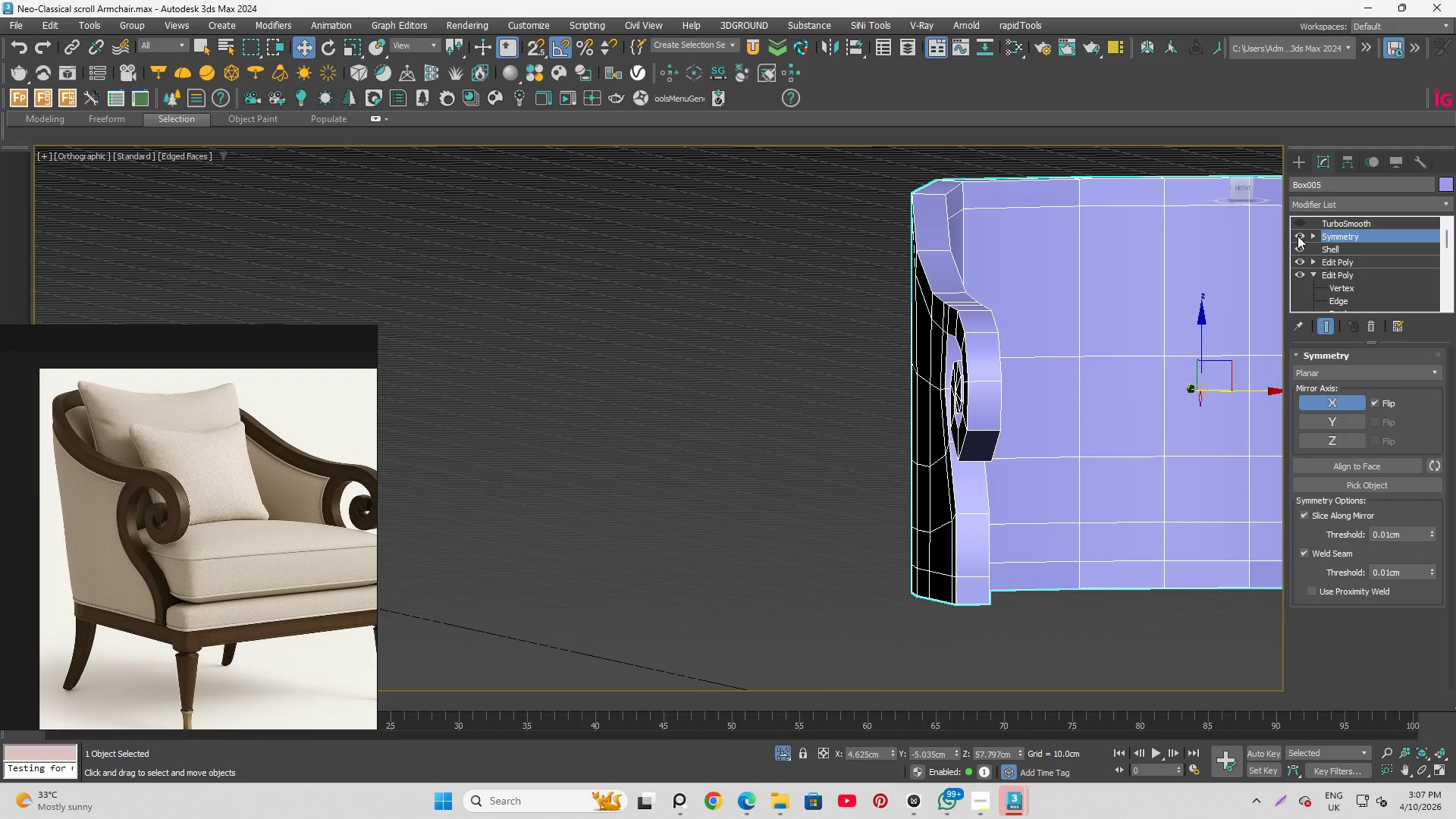 
left_click([1298, 236])
 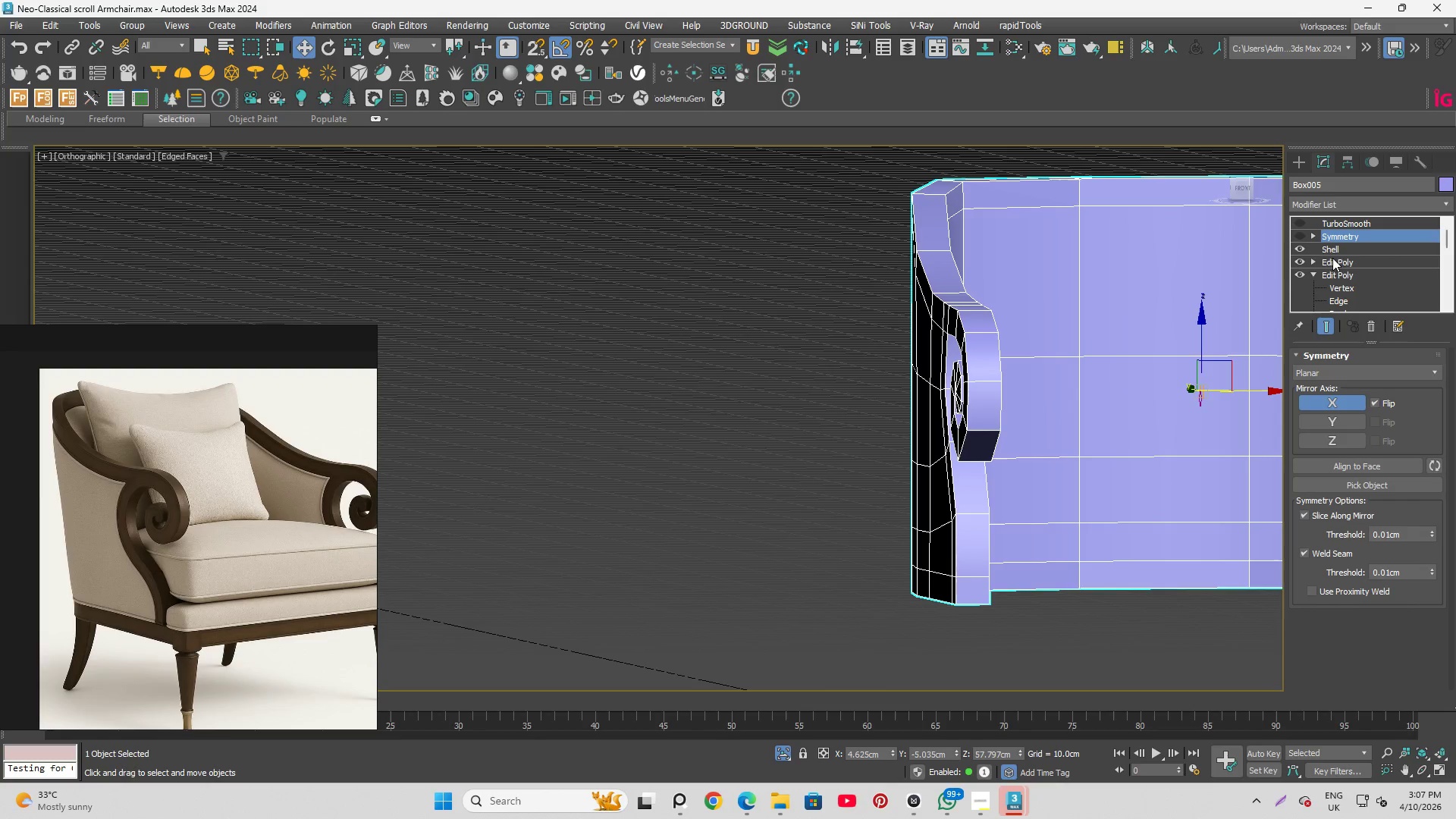 
left_click([1313, 262])
 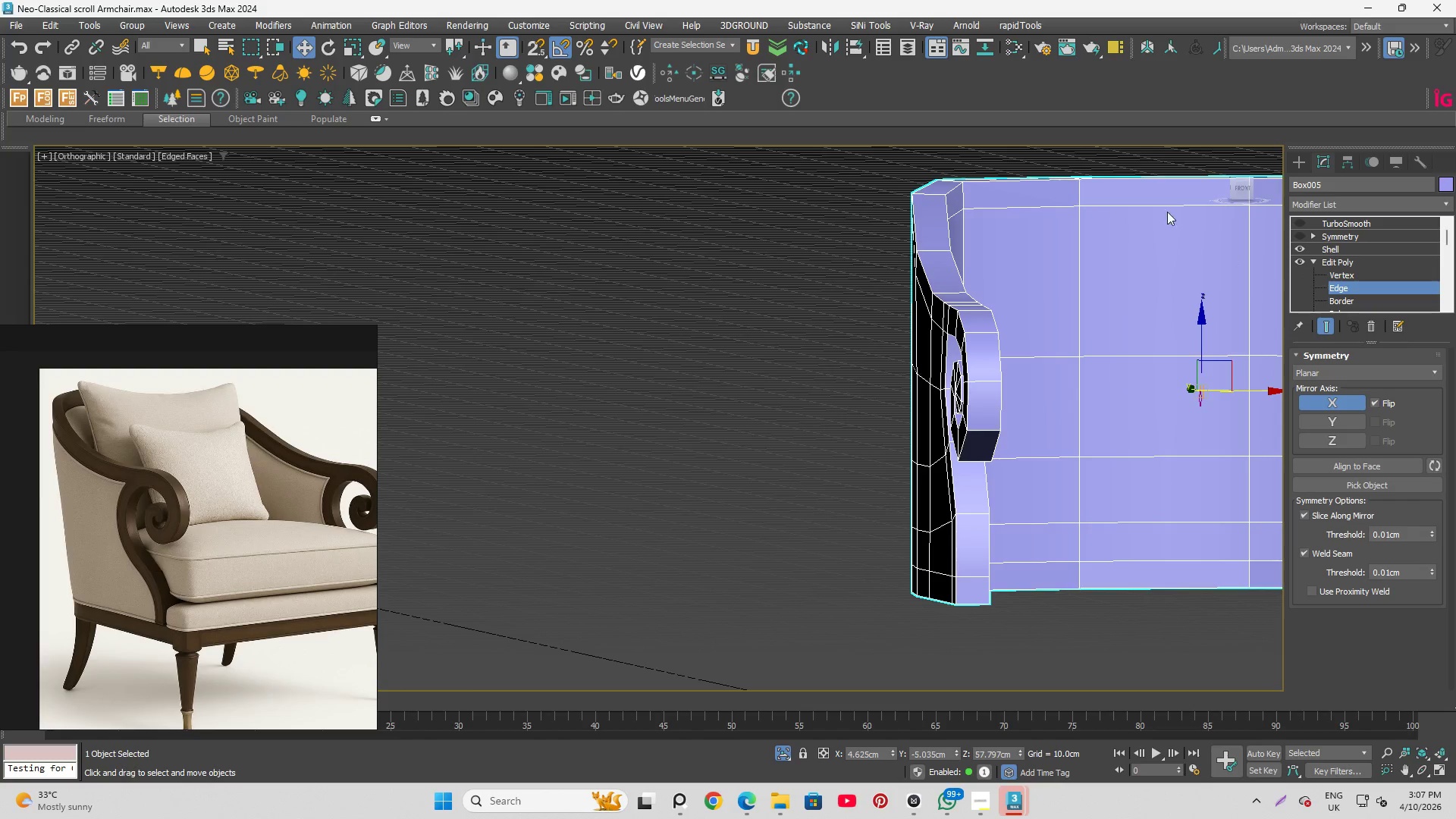 
left_click_drag(start_coordinate=[1144, 140], to_coordinate=[1186, 778])
 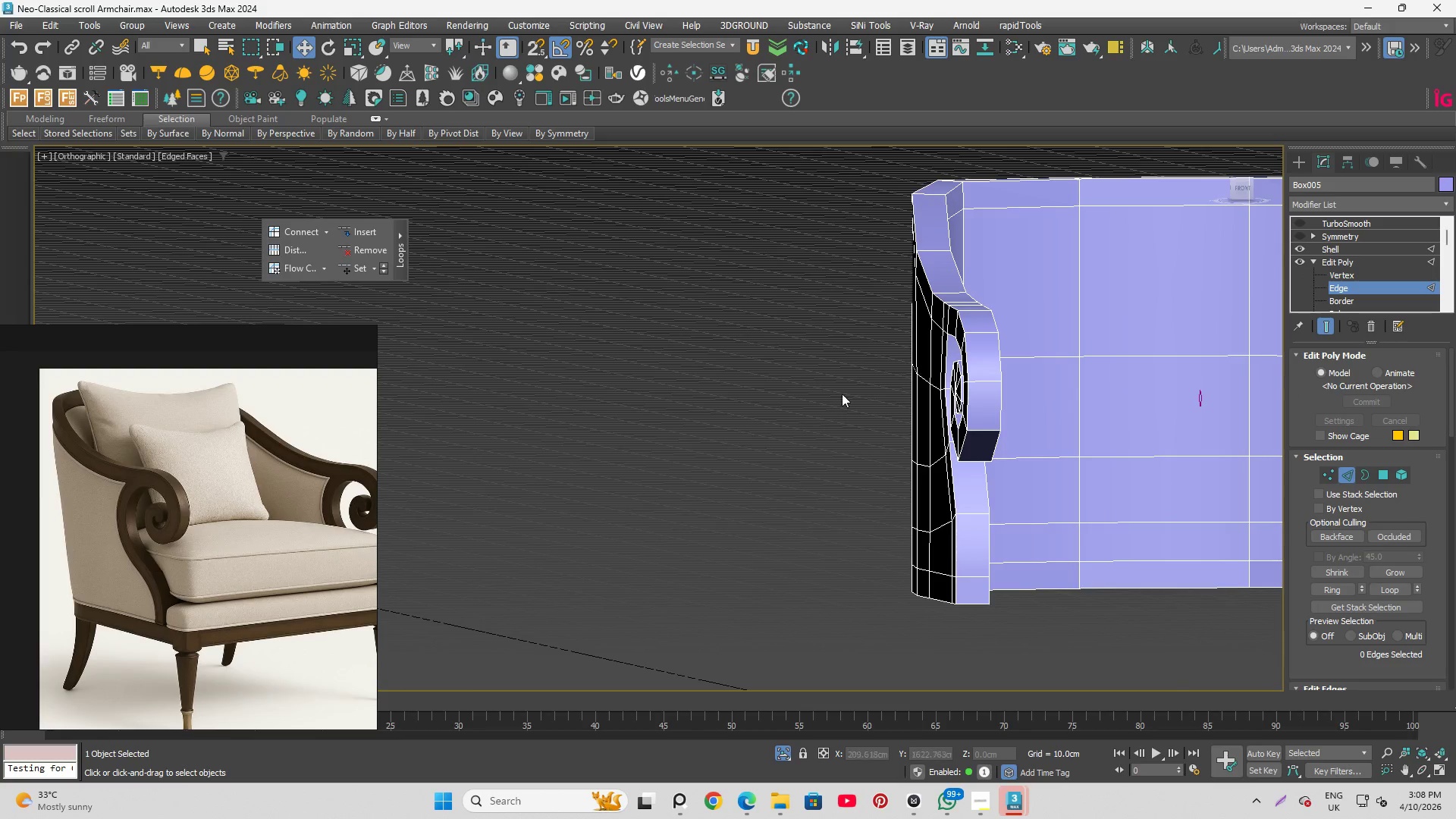 
scroll: coordinate [823, 381], scroll_direction: down, amount: 1.0
 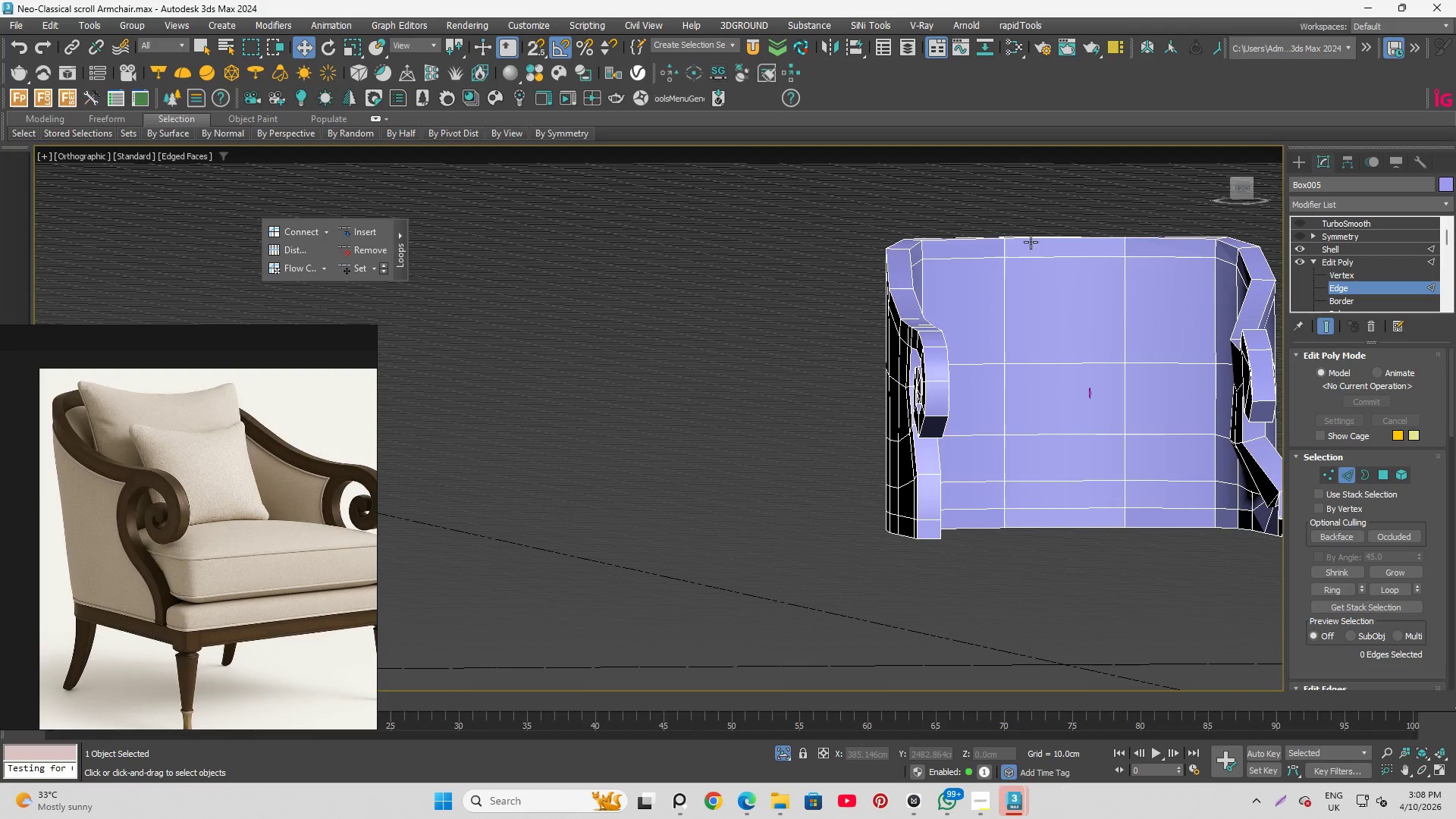 
left_click_drag(start_coordinate=[1037, 232], to_coordinate=[1102, 530])
 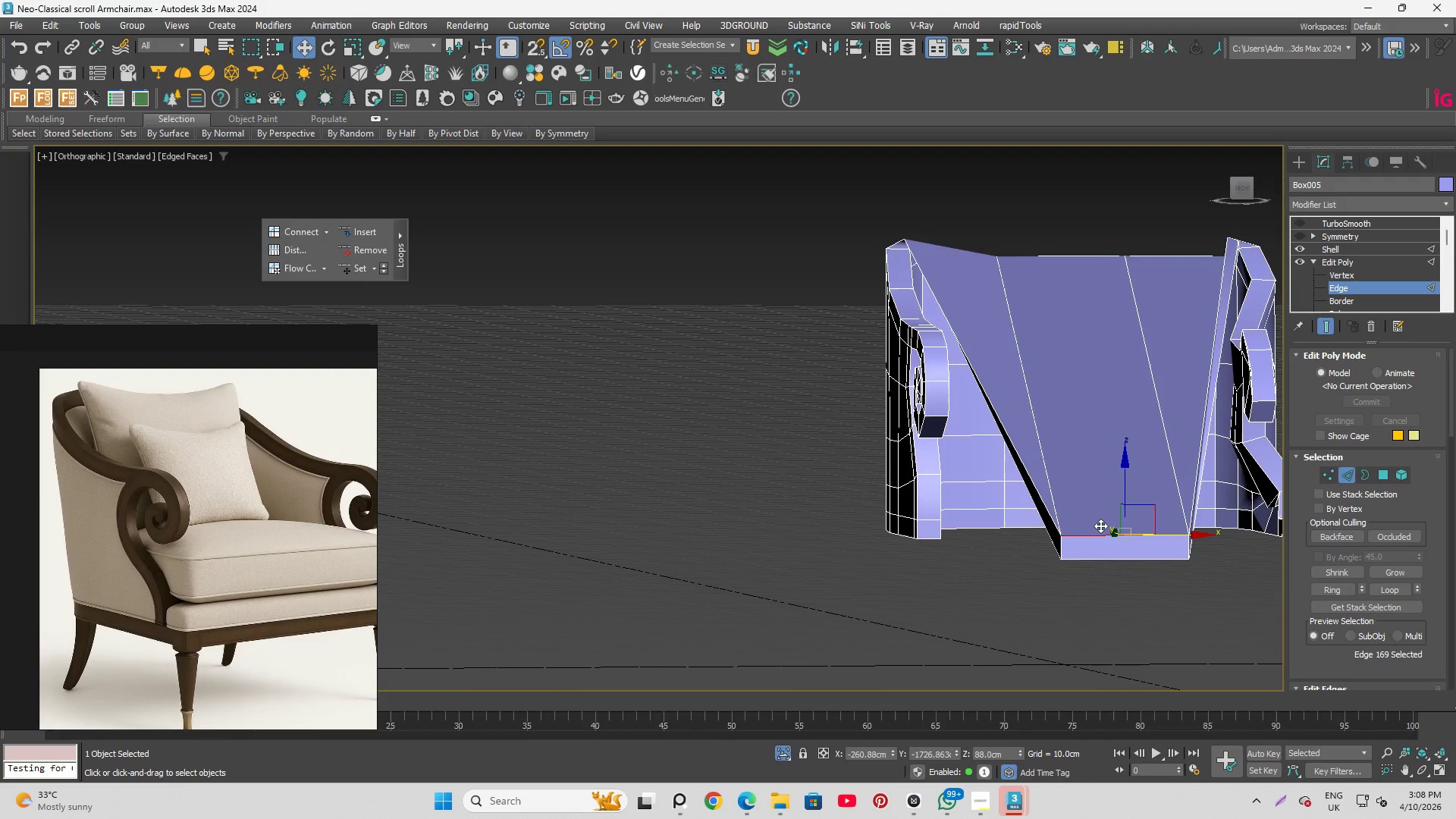 
key(Control+Z)
 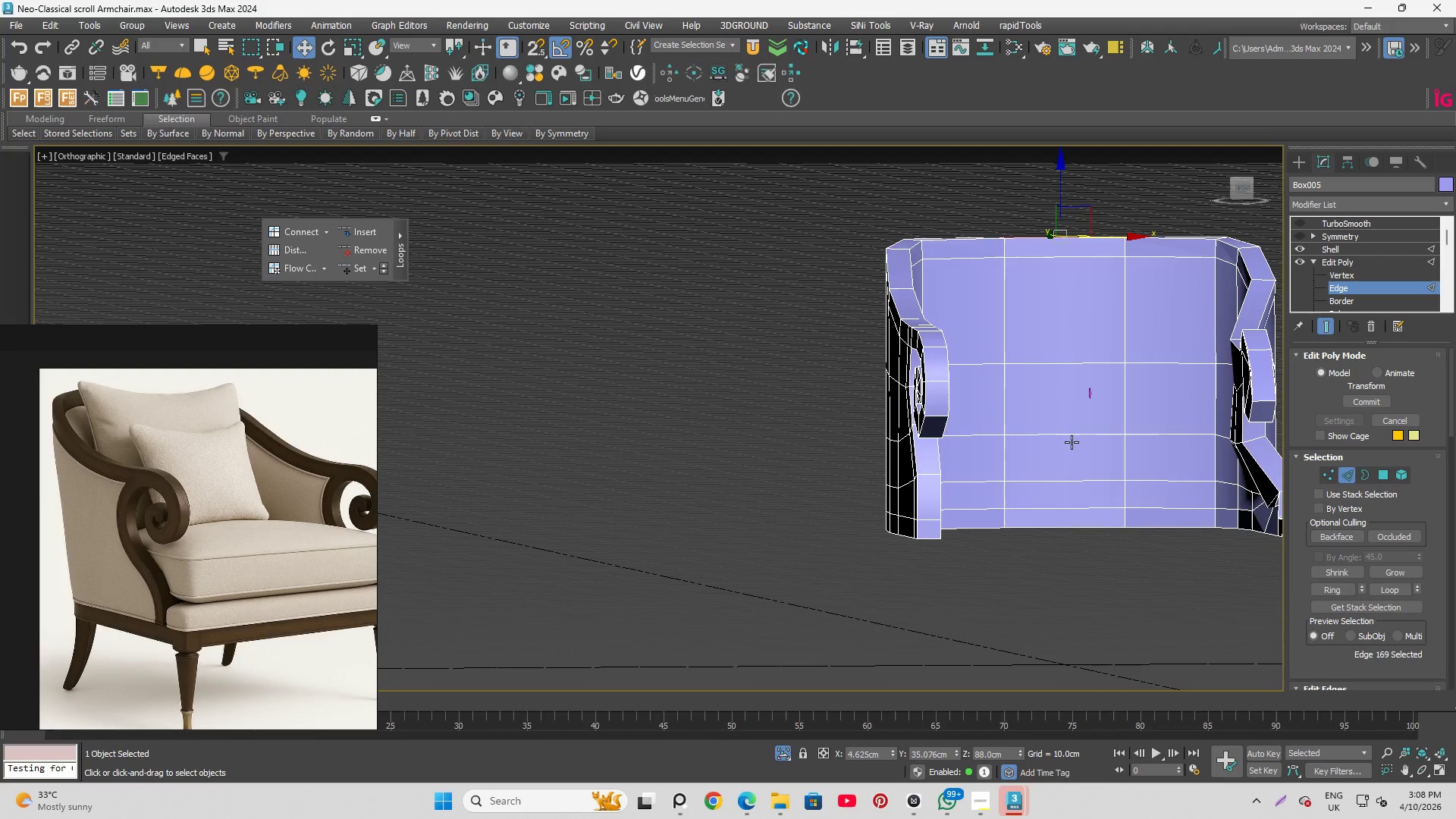 
key(Q)
 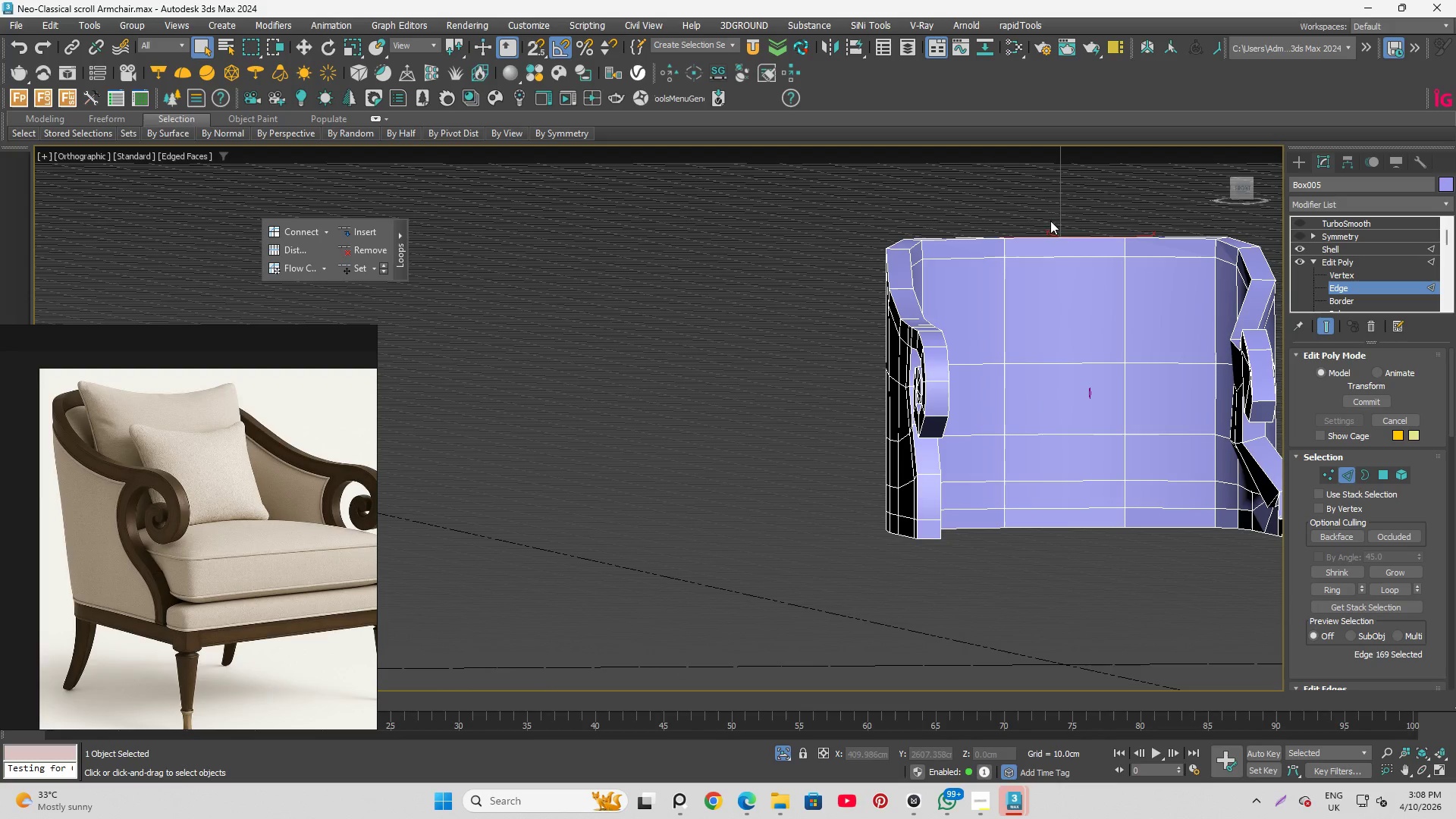 
left_click_drag(start_coordinate=[1049, 191], to_coordinate=[1084, 629])
 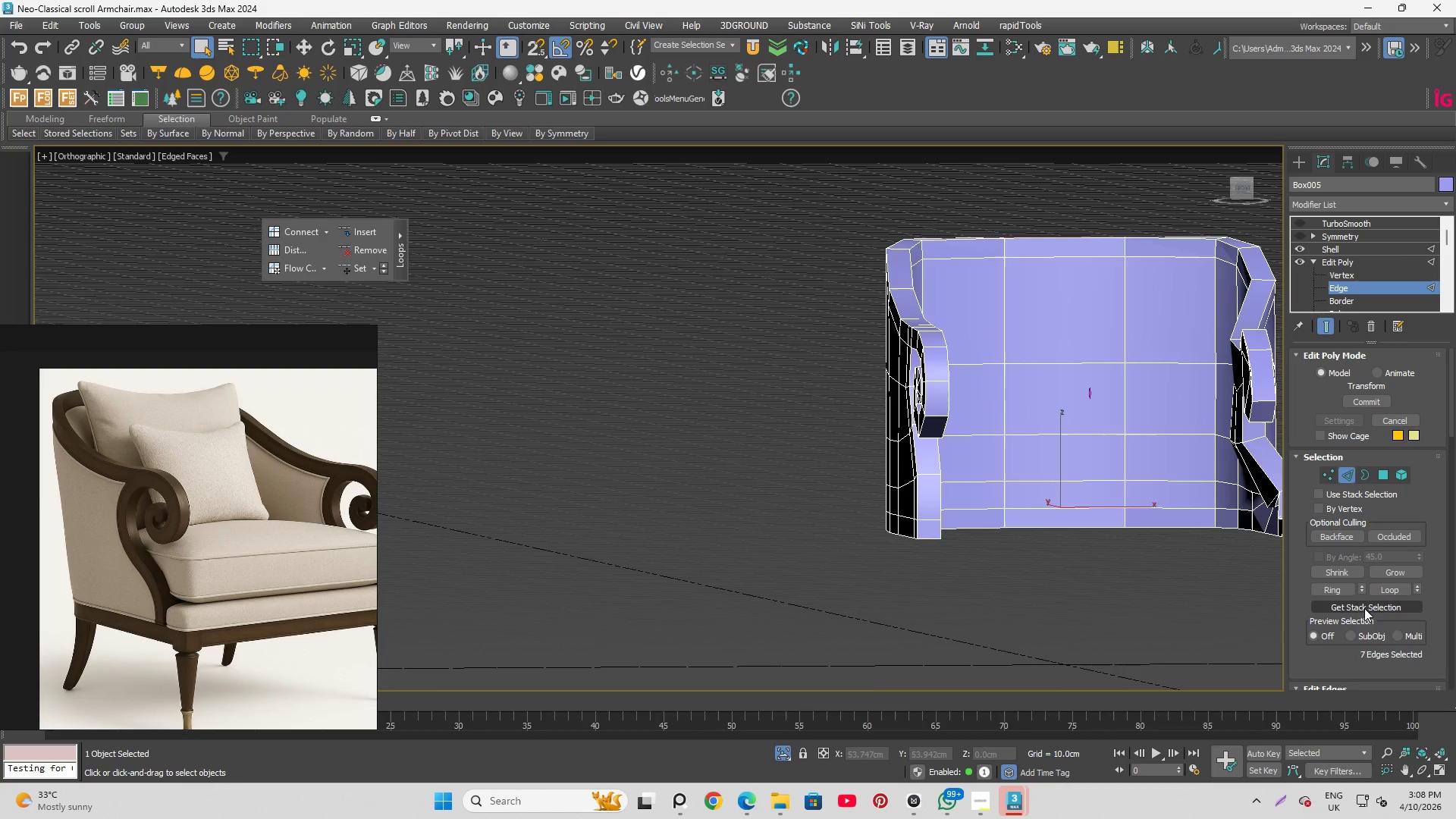 
scroll: coordinate [1363, 634], scroll_direction: down, amount: 6.0
 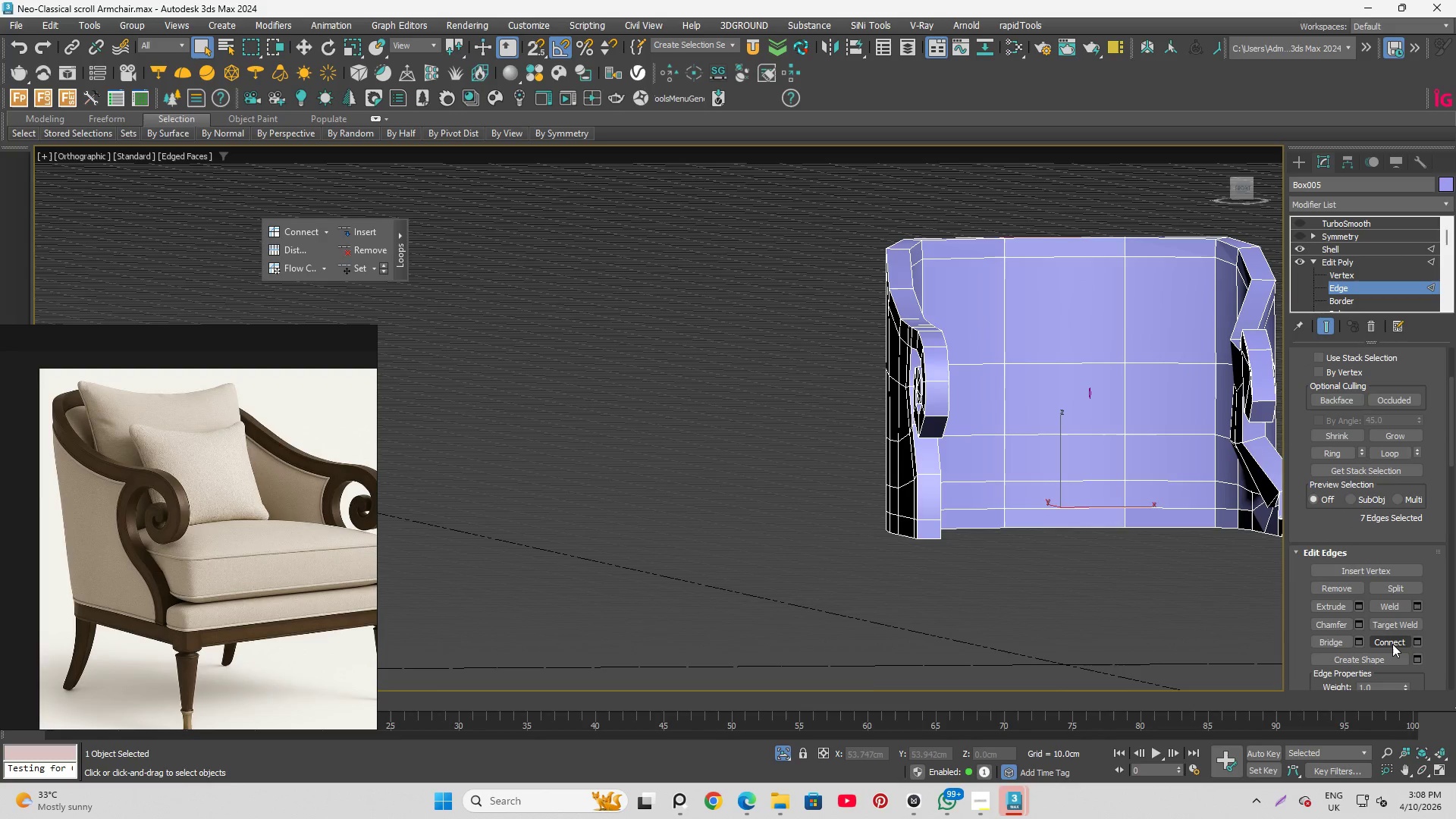 
left_click([1392, 642])
 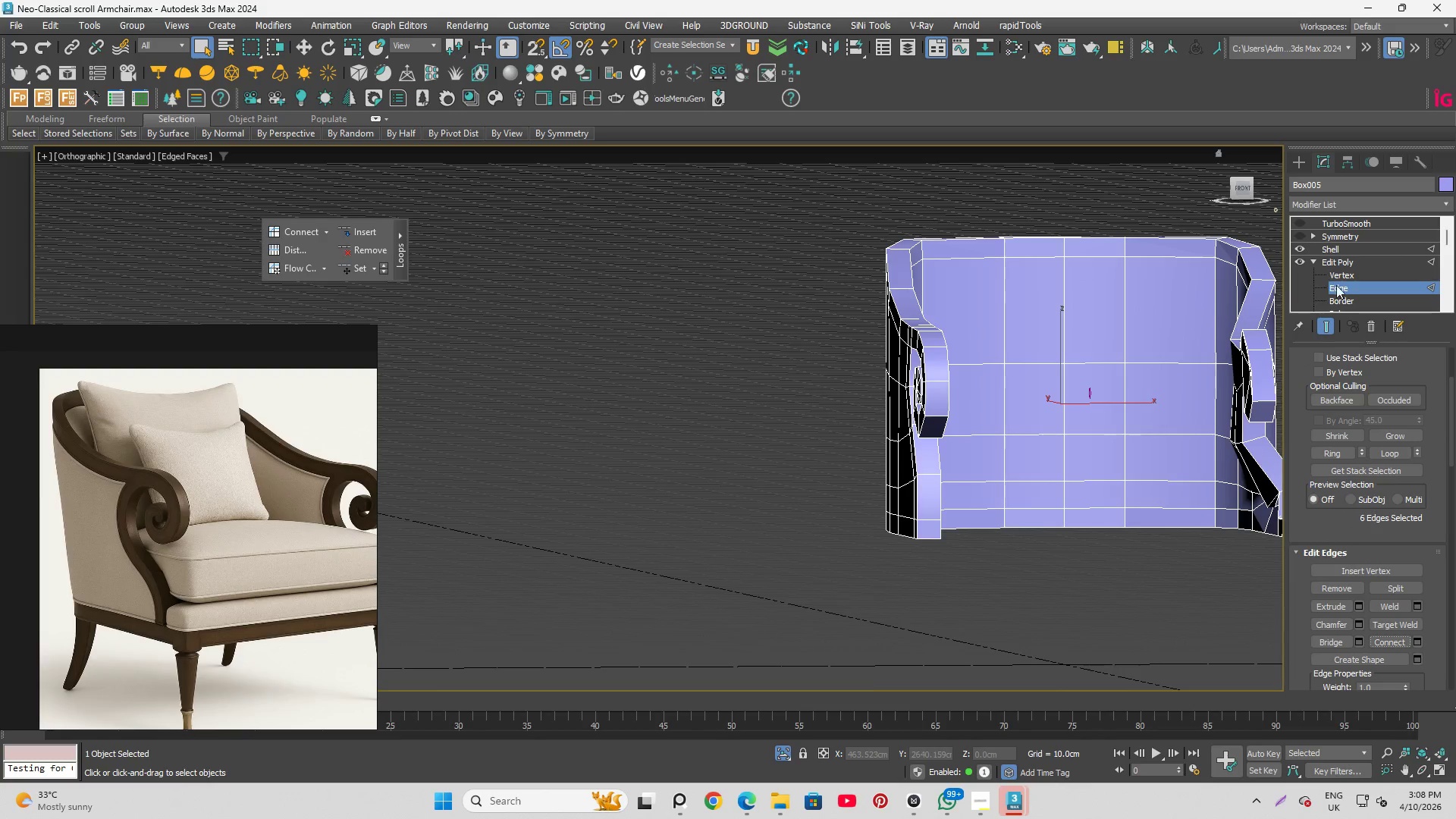 
left_click([1346, 284])
 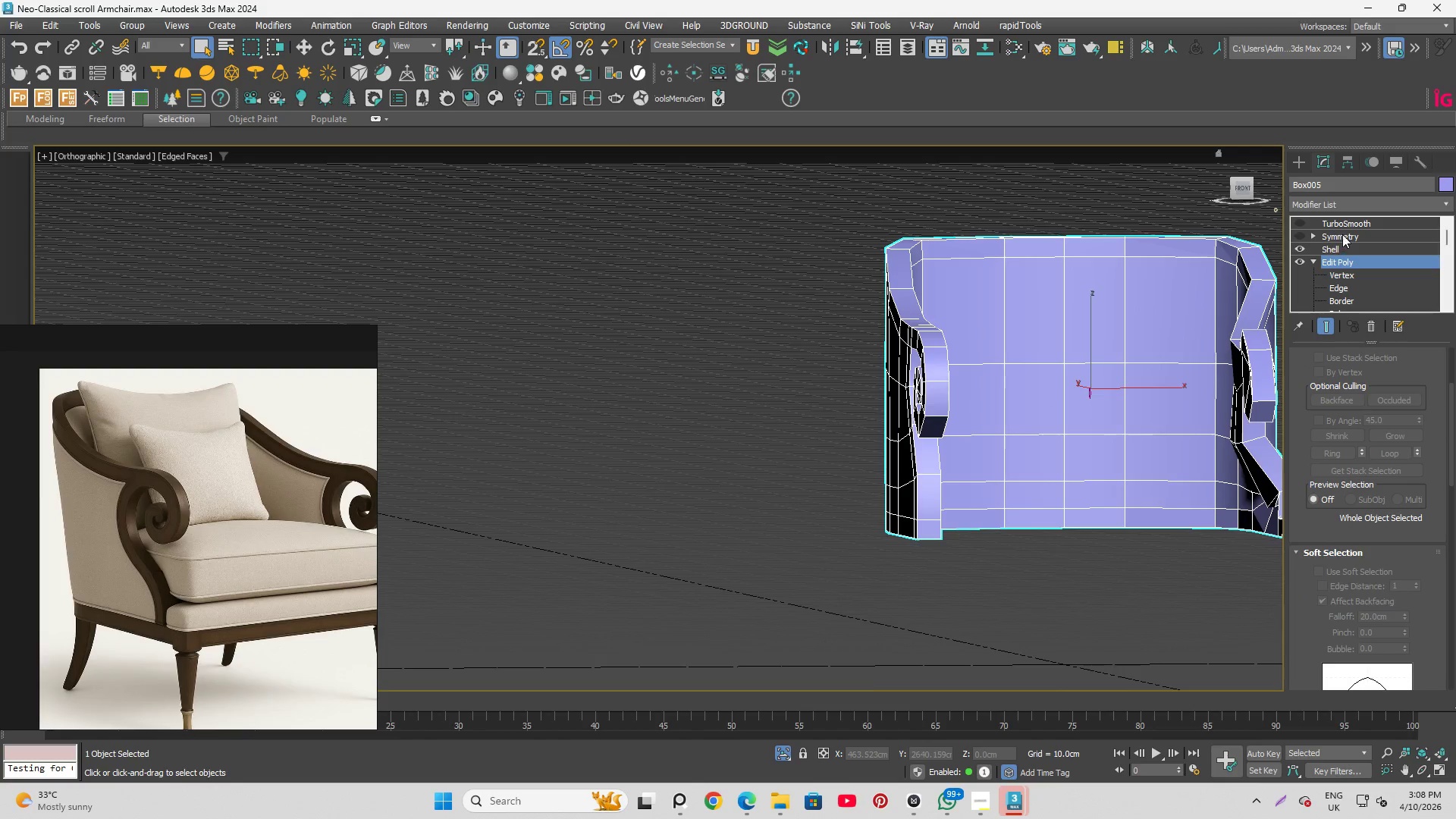 
left_click([1342, 234])
 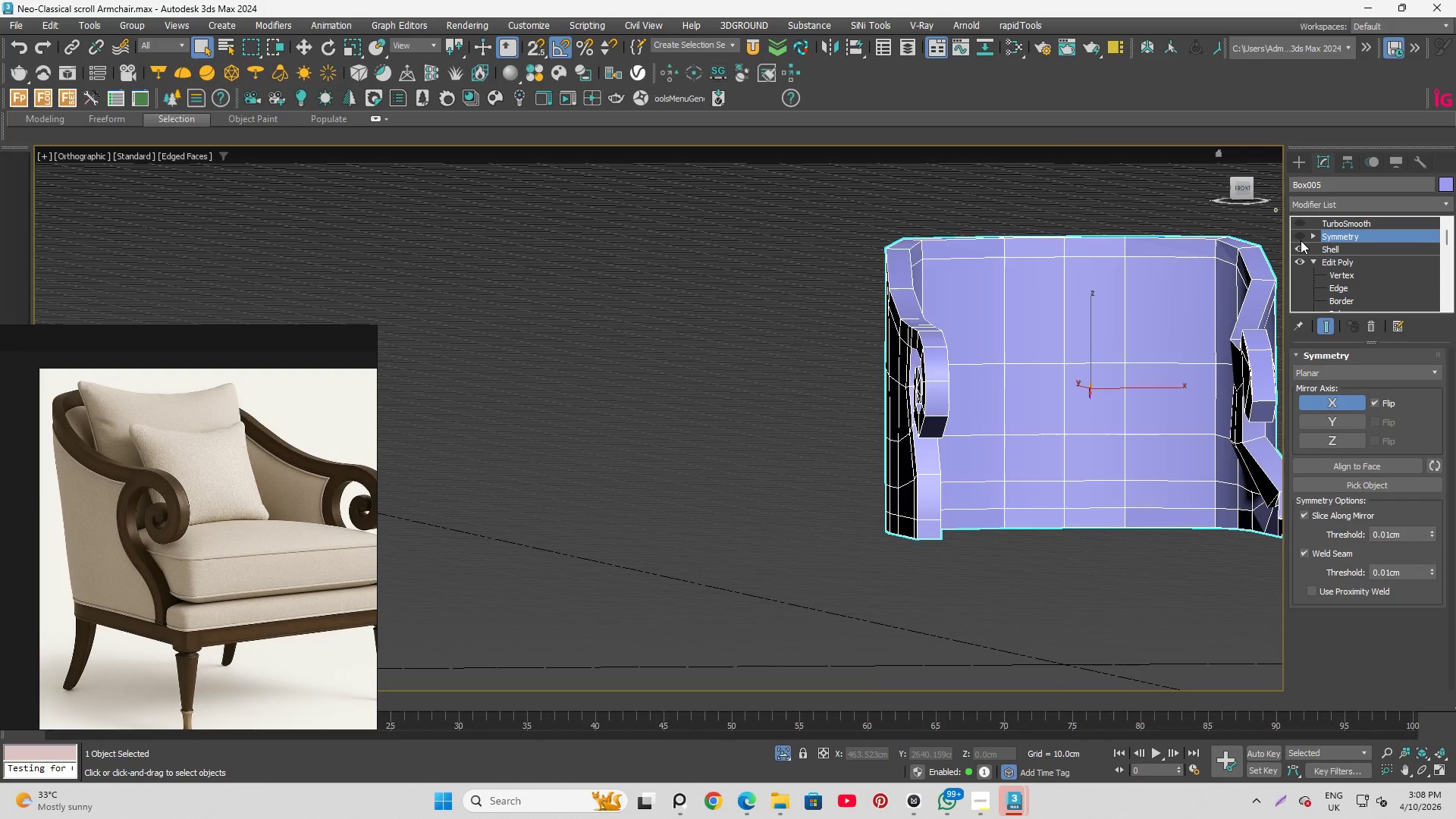 
left_click([1303, 240])
 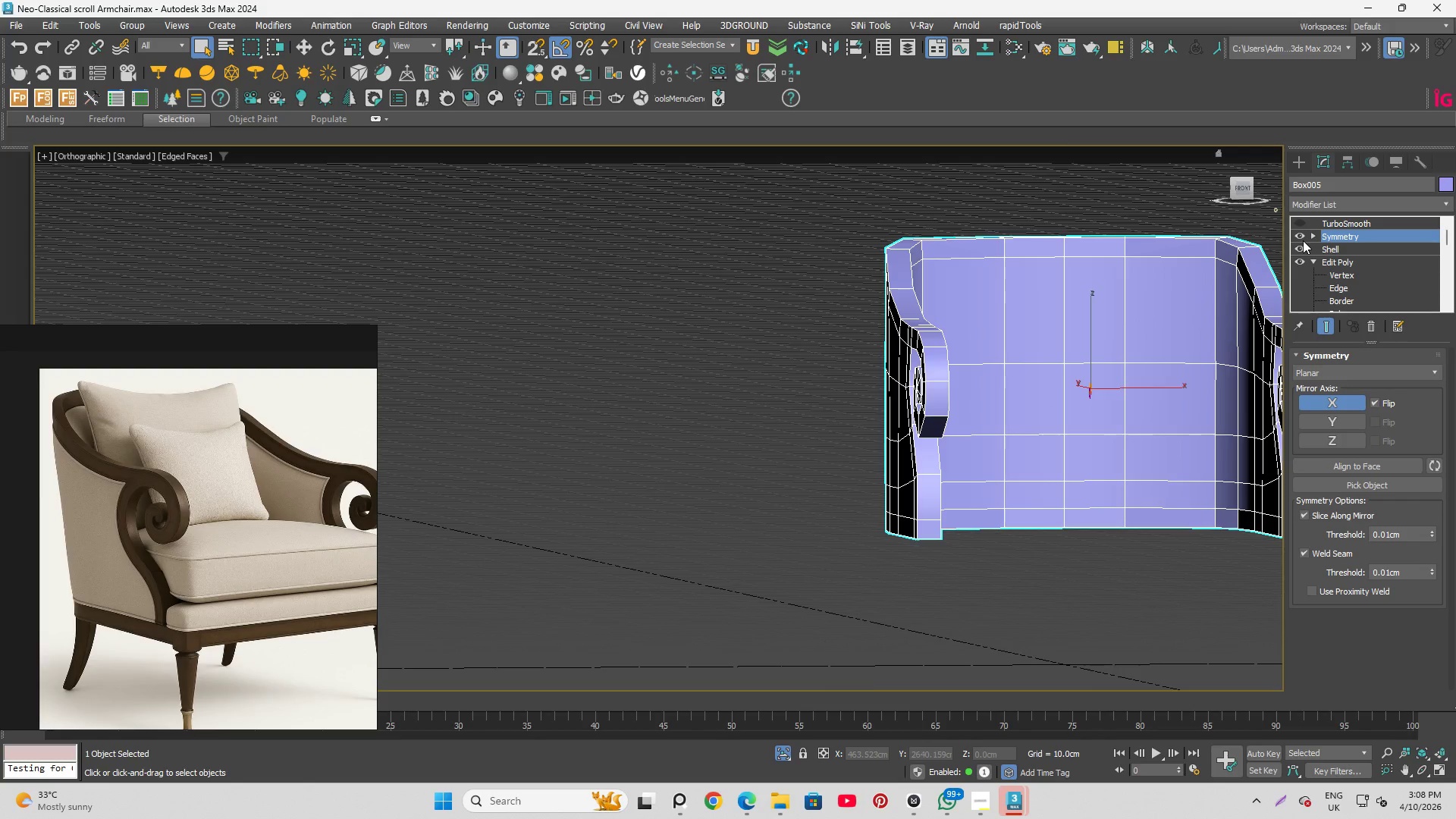 
left_click([1303, 240])
 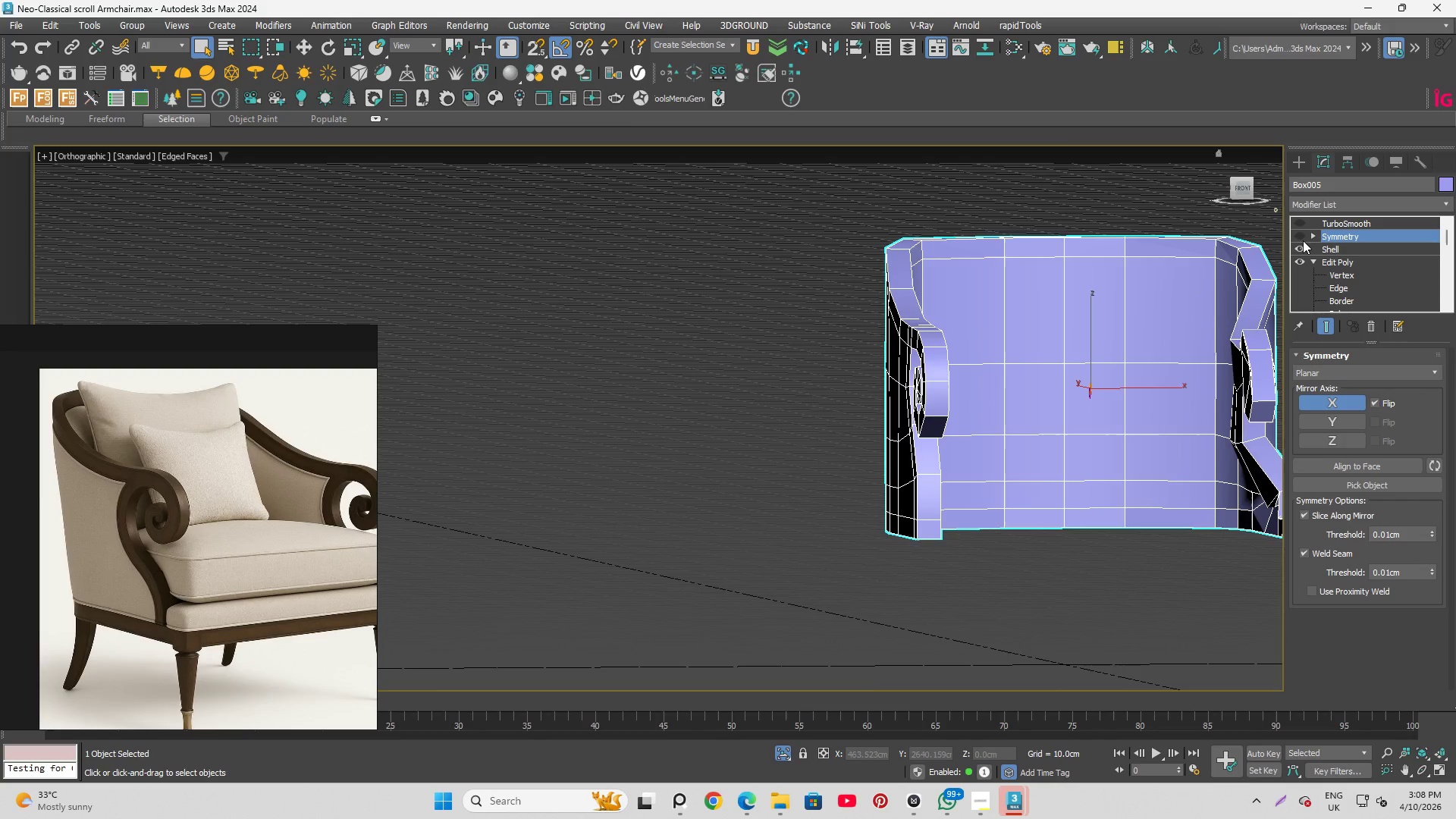 
hold_key(key=AltLeft, duration=1.5)
 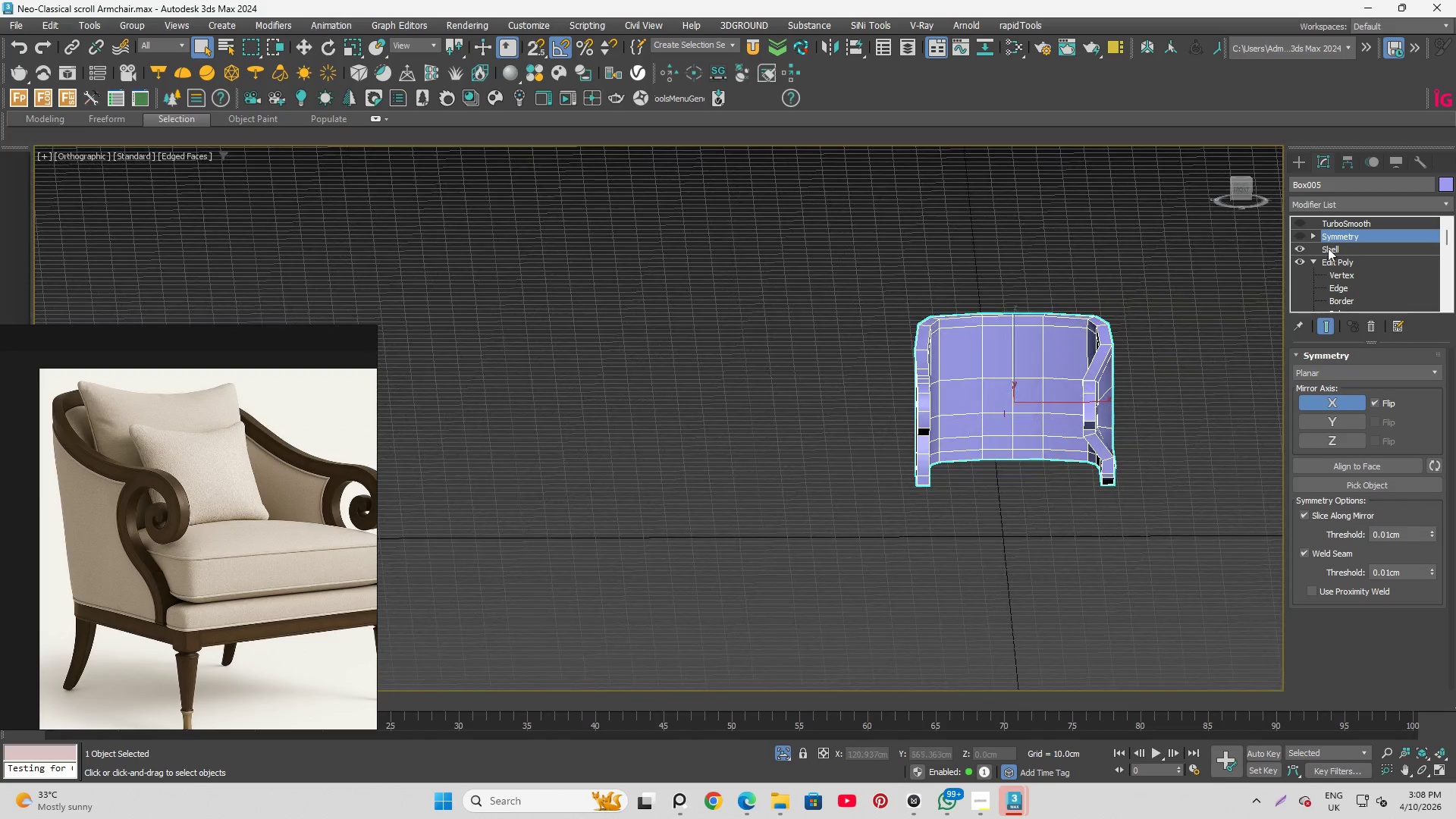 
scroll: coordinate [961, 392], scroll_direction: down, amount: 2.0
 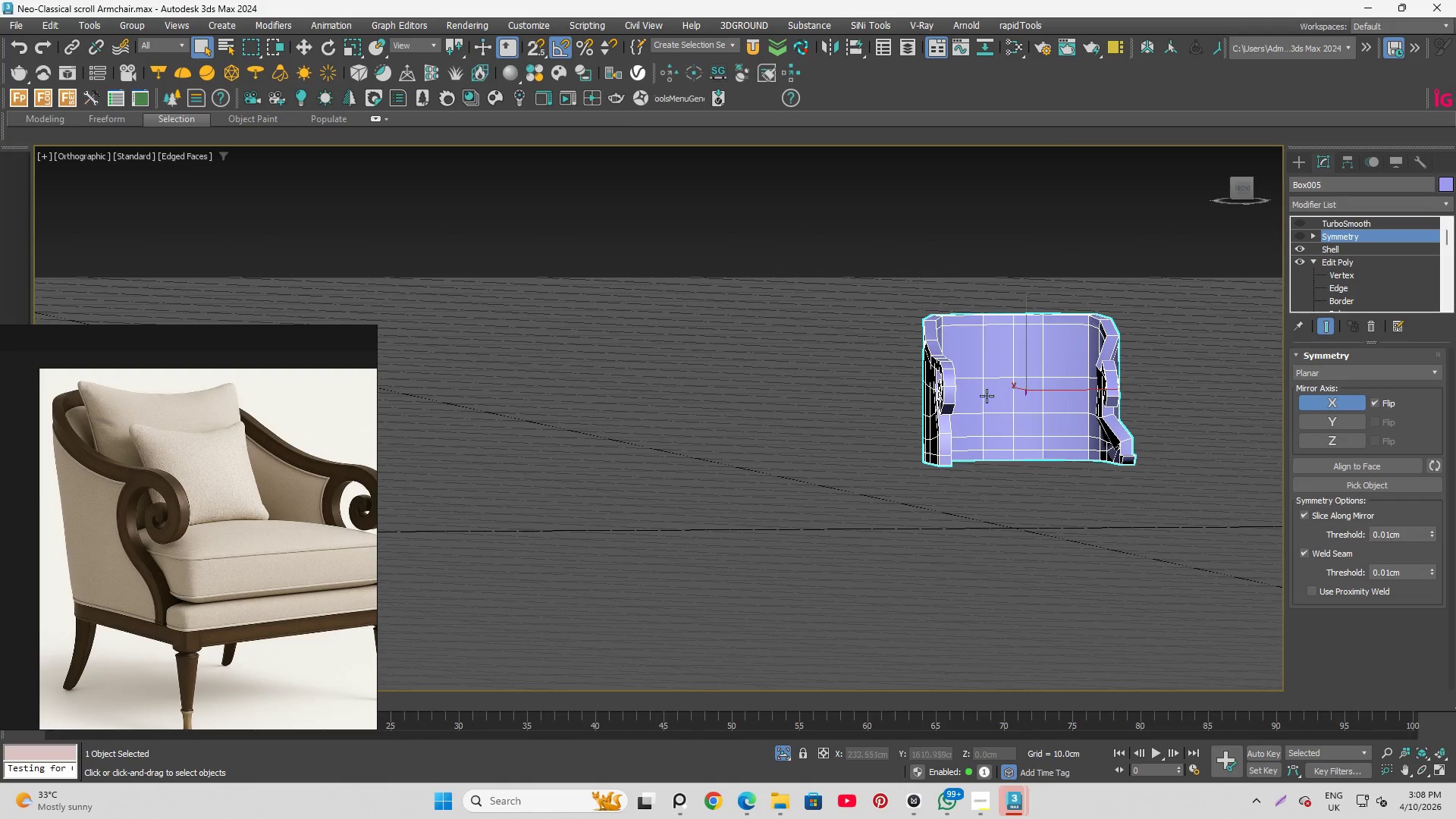 
hold_key(key=AltLeft, duration=0.47)
 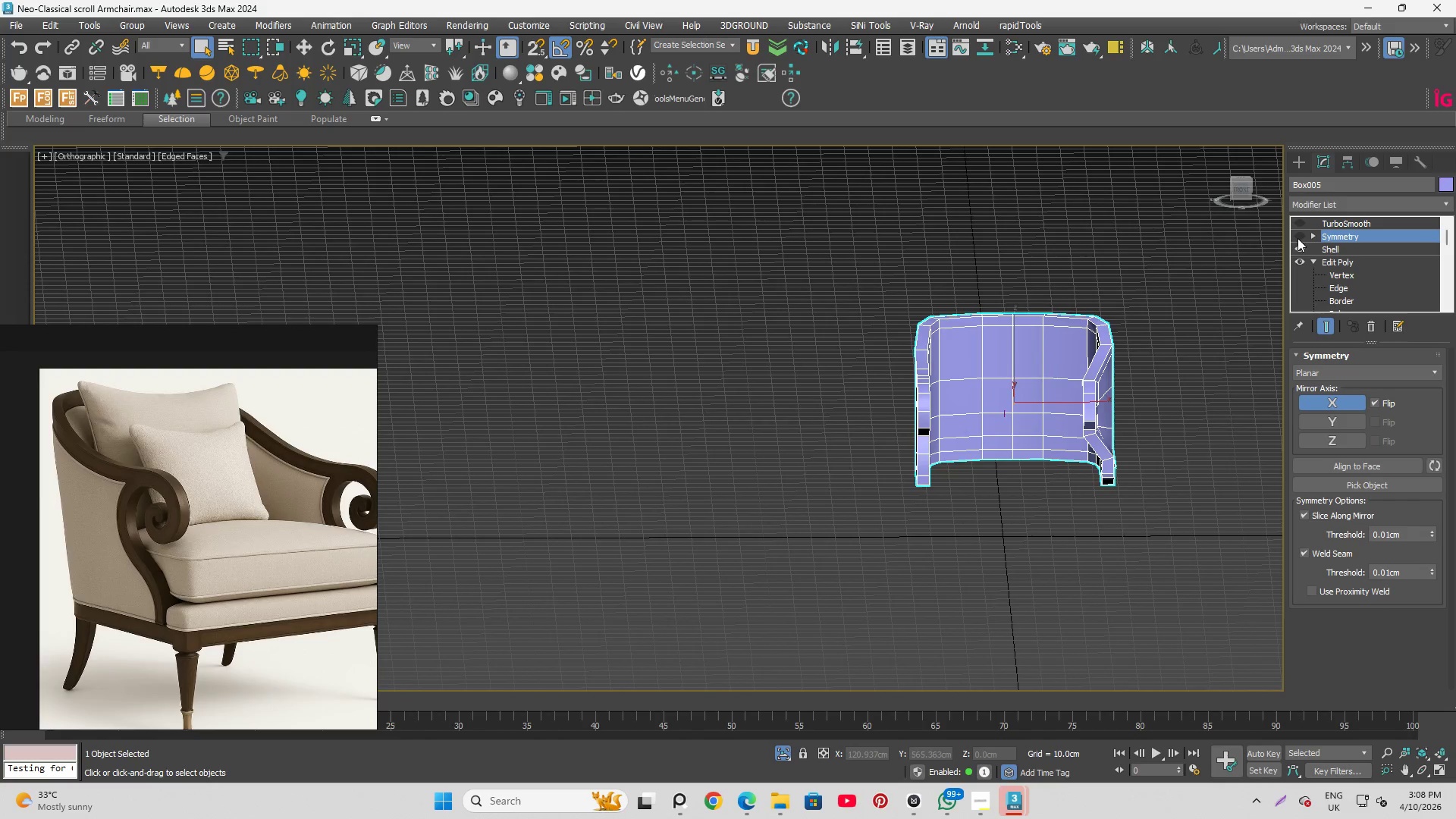 
left_click([1298, 238])
 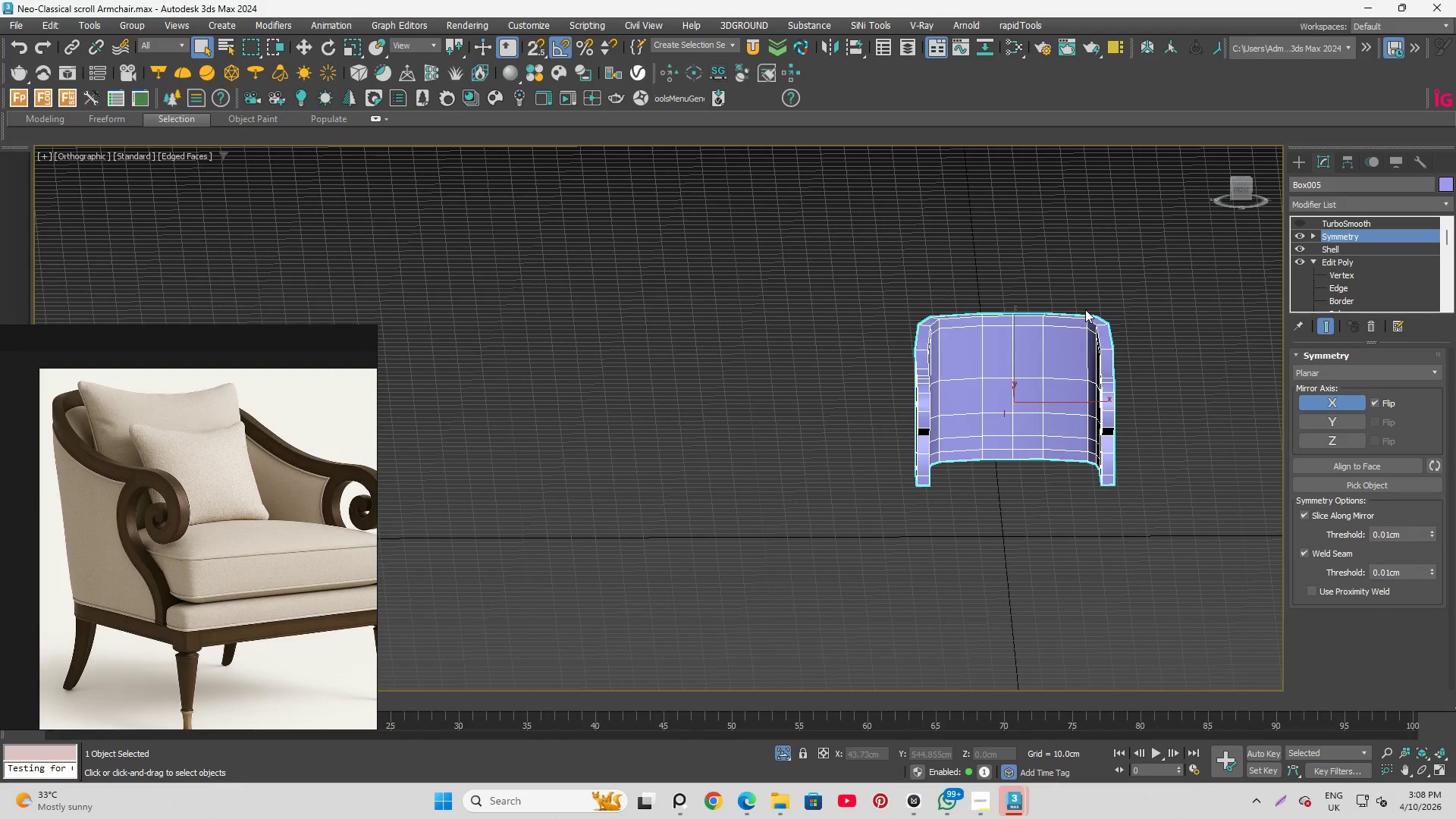 
hold_key(key=AltLeft, duration=1.42)
 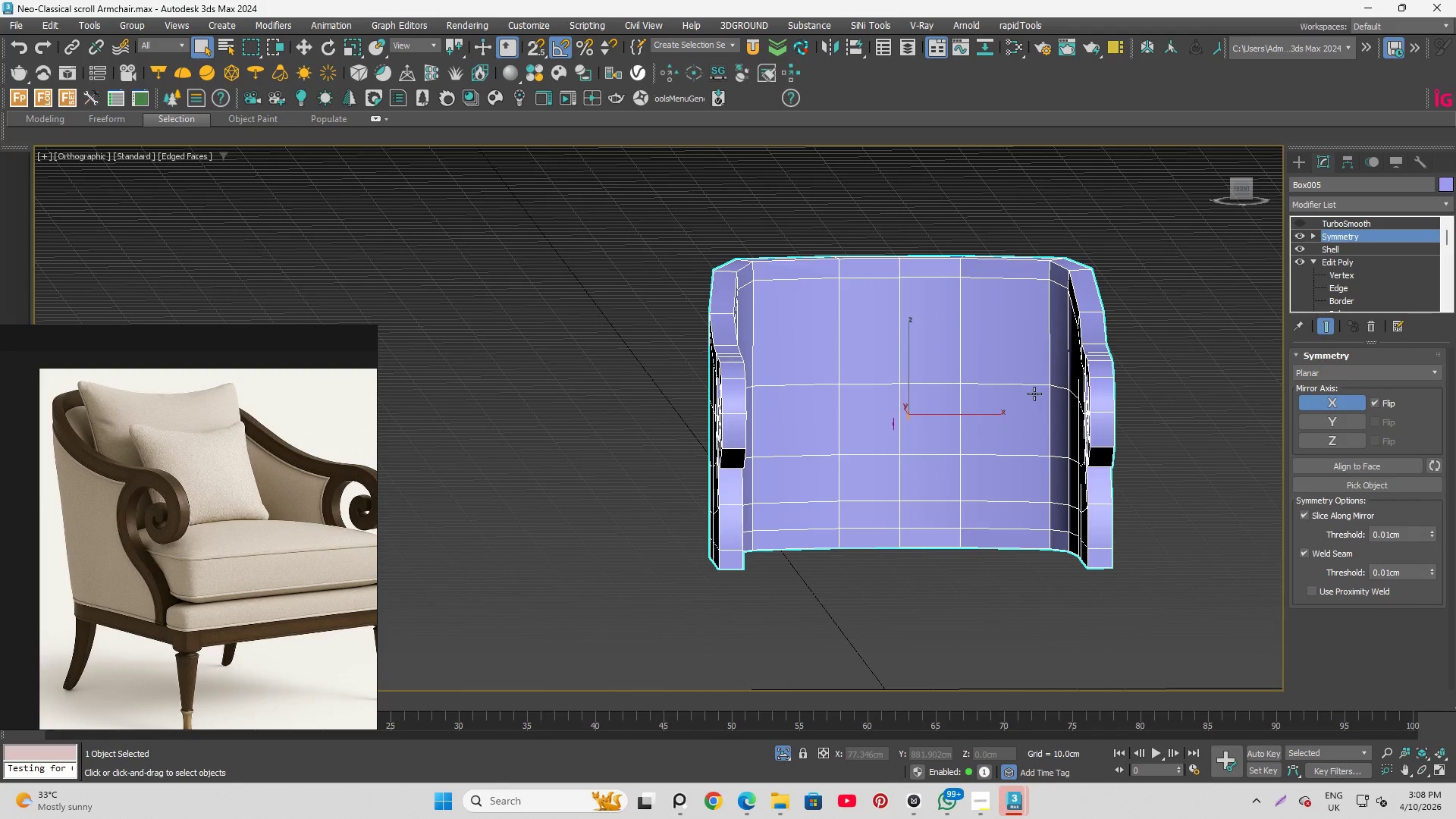 
scroll: coordinate [1115, 376], scroll_direction: up, amount: 2.0
 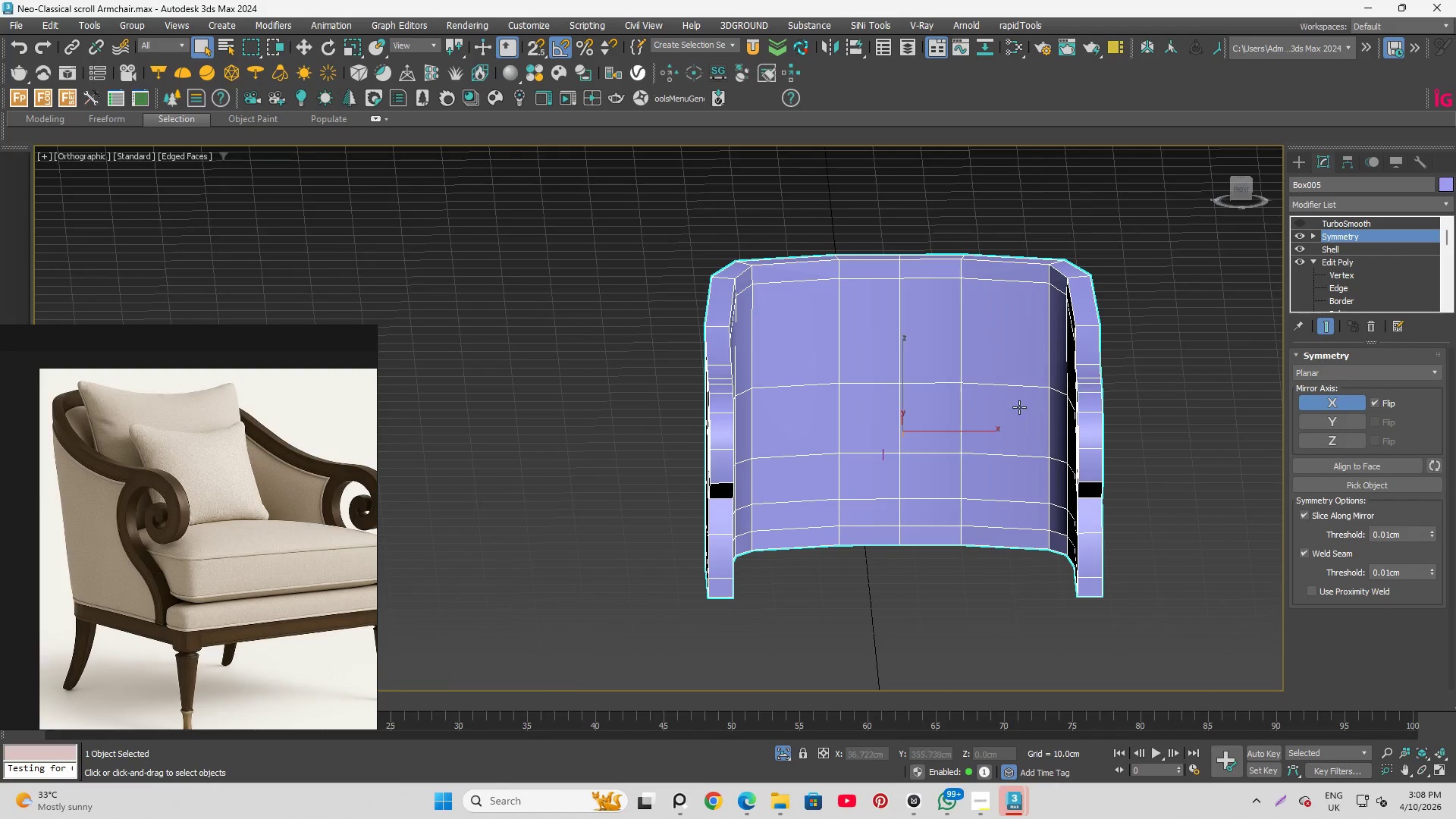 
hold_key(key=AltLeft, duration=18.88)
left_click([1339, 290])
 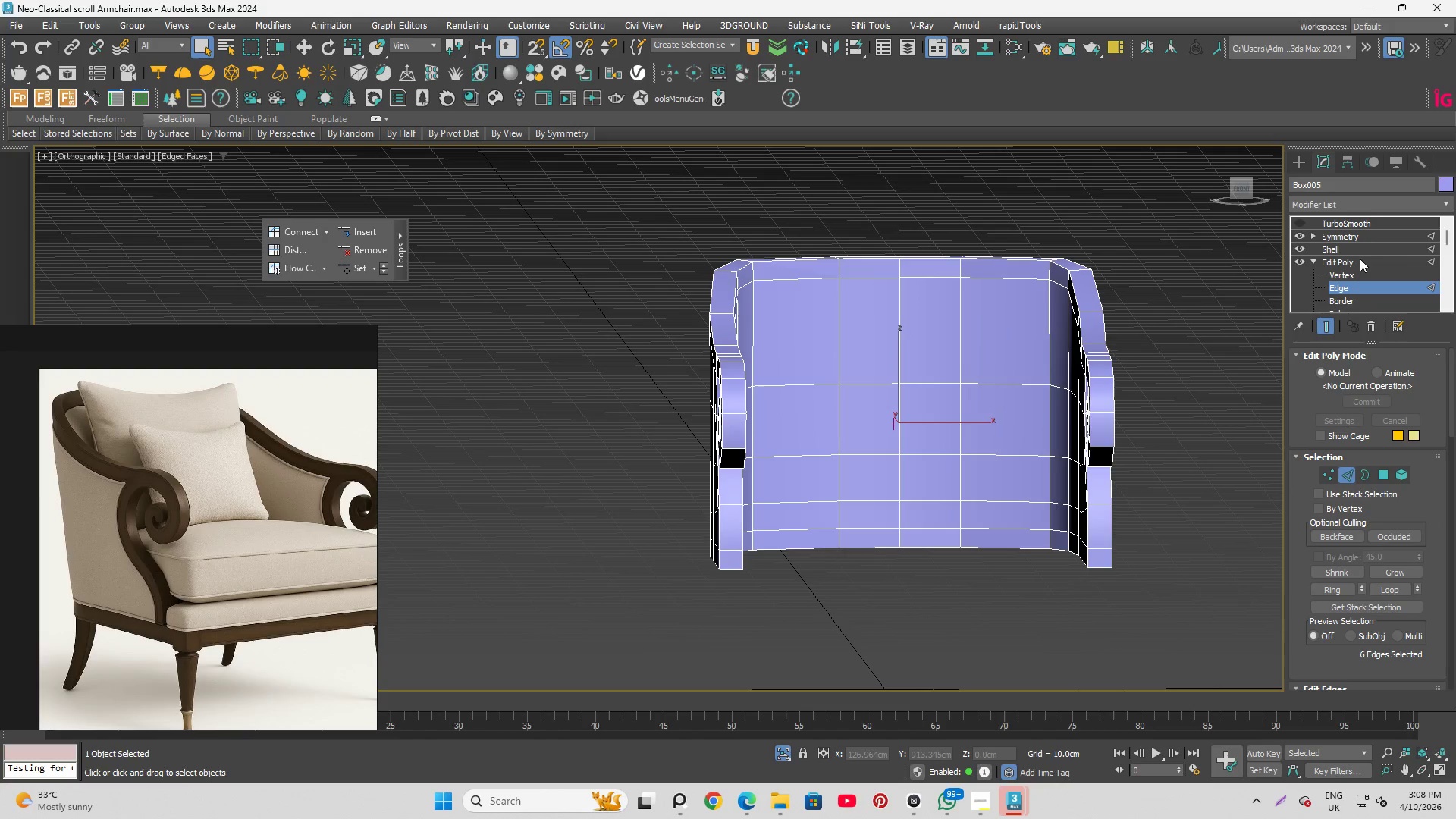 
scroll: coordinate [1339, 266], scroll_direction: down, amount: 1.0
 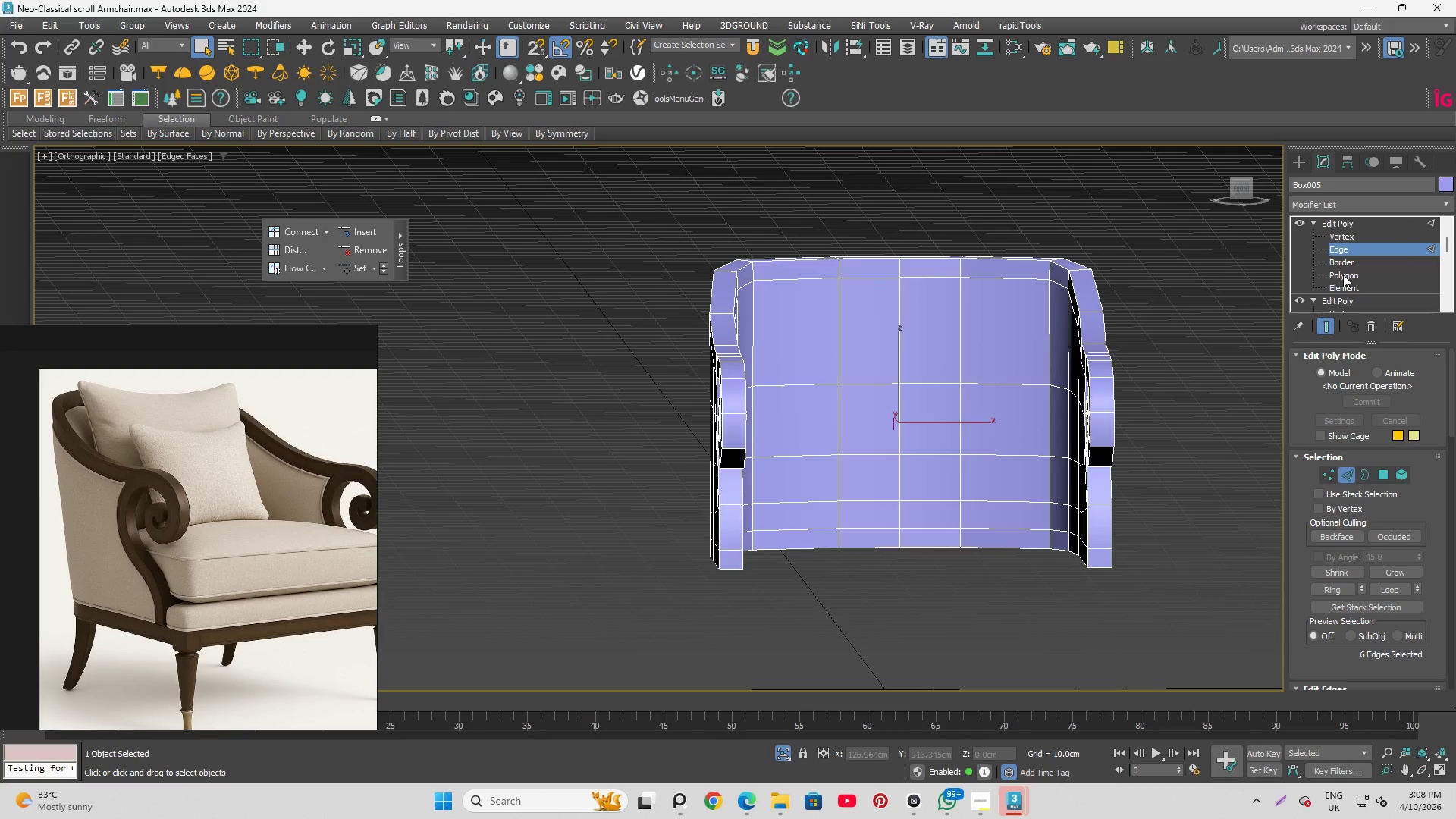 
left_click([1343, 275])
 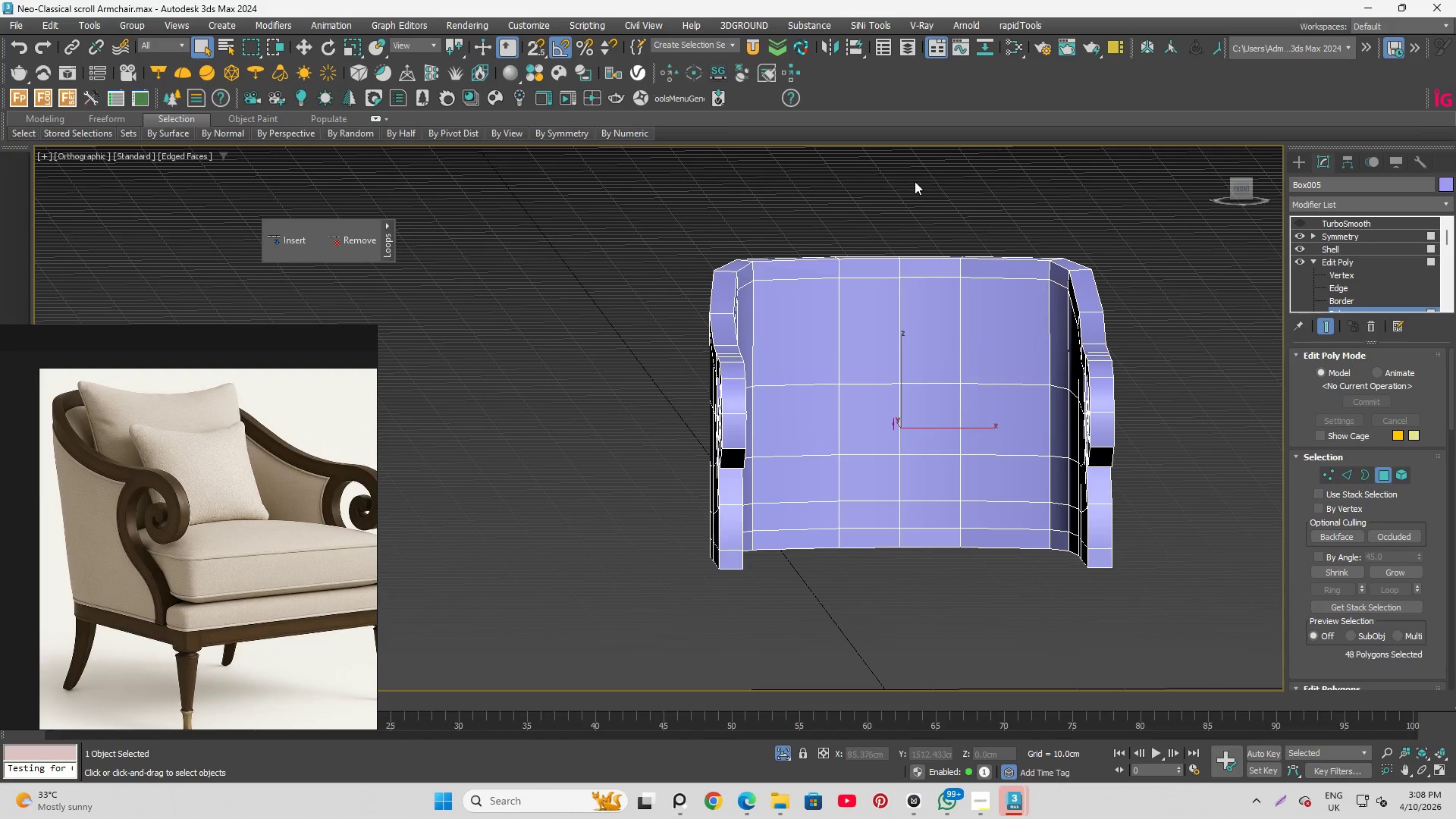 
left_click_drag(start_coordinate=[937, 194], to_coordinate=[1147, 757])
 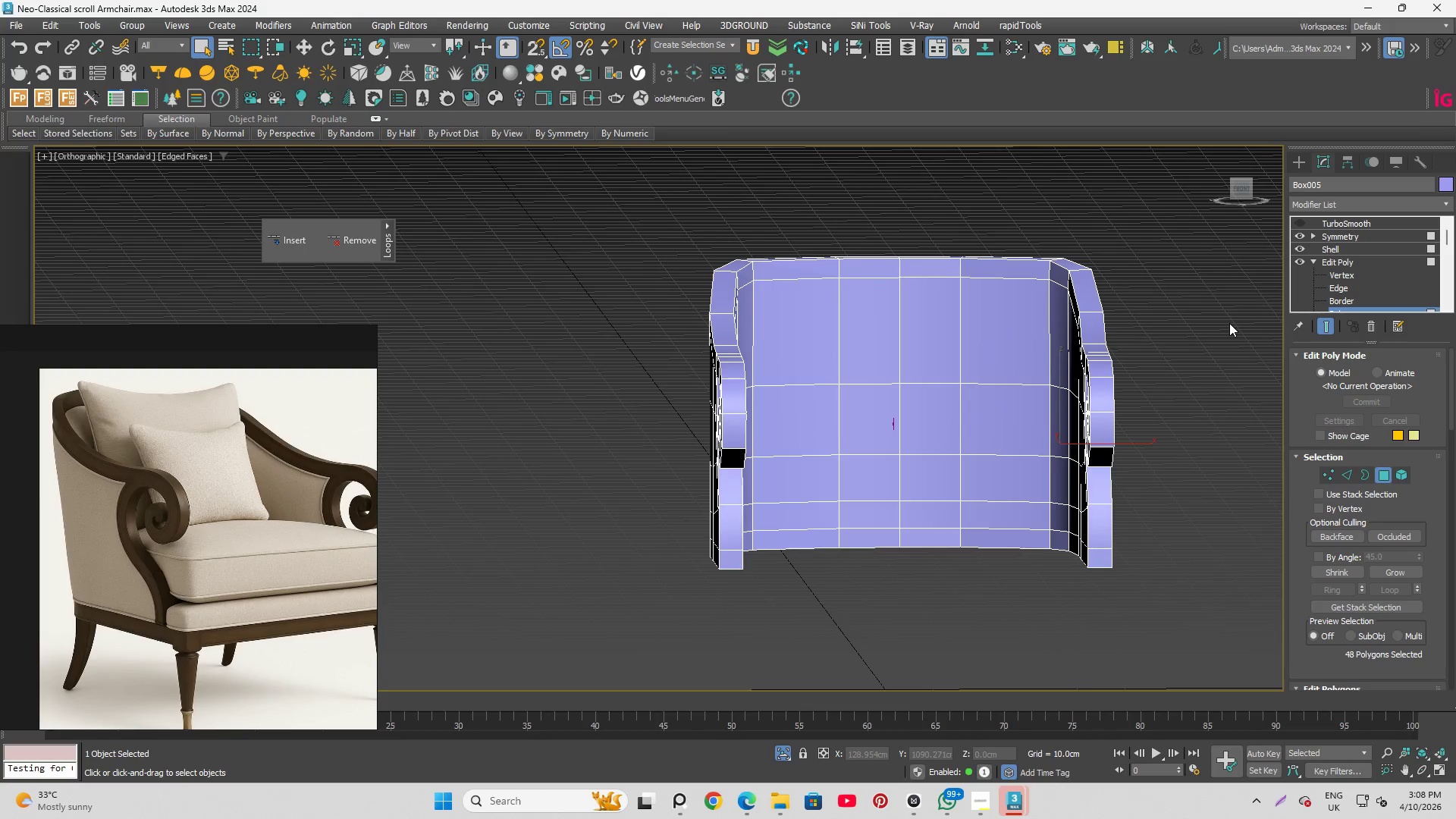 
key(Delete)
 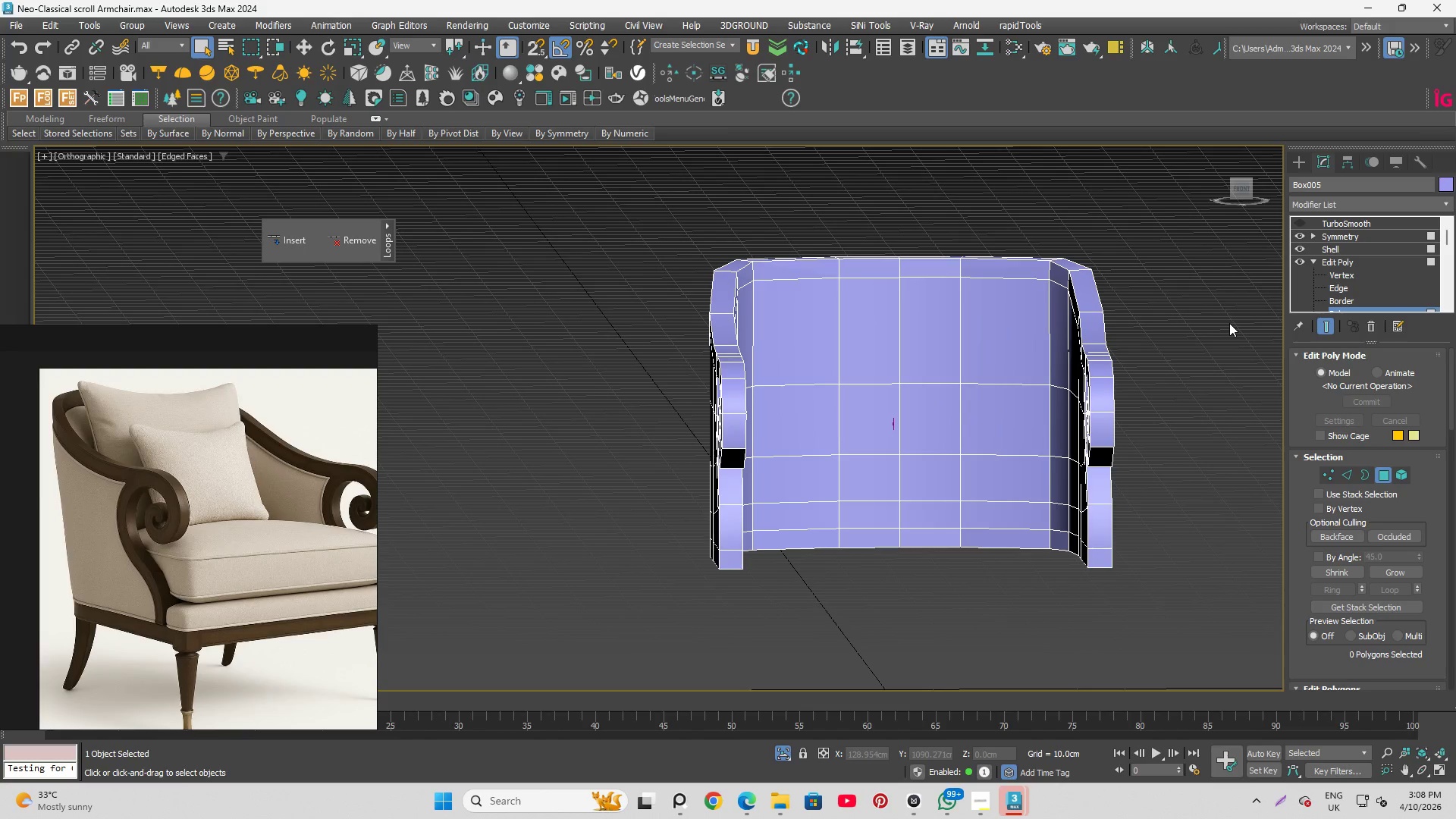 
key(Delete)
 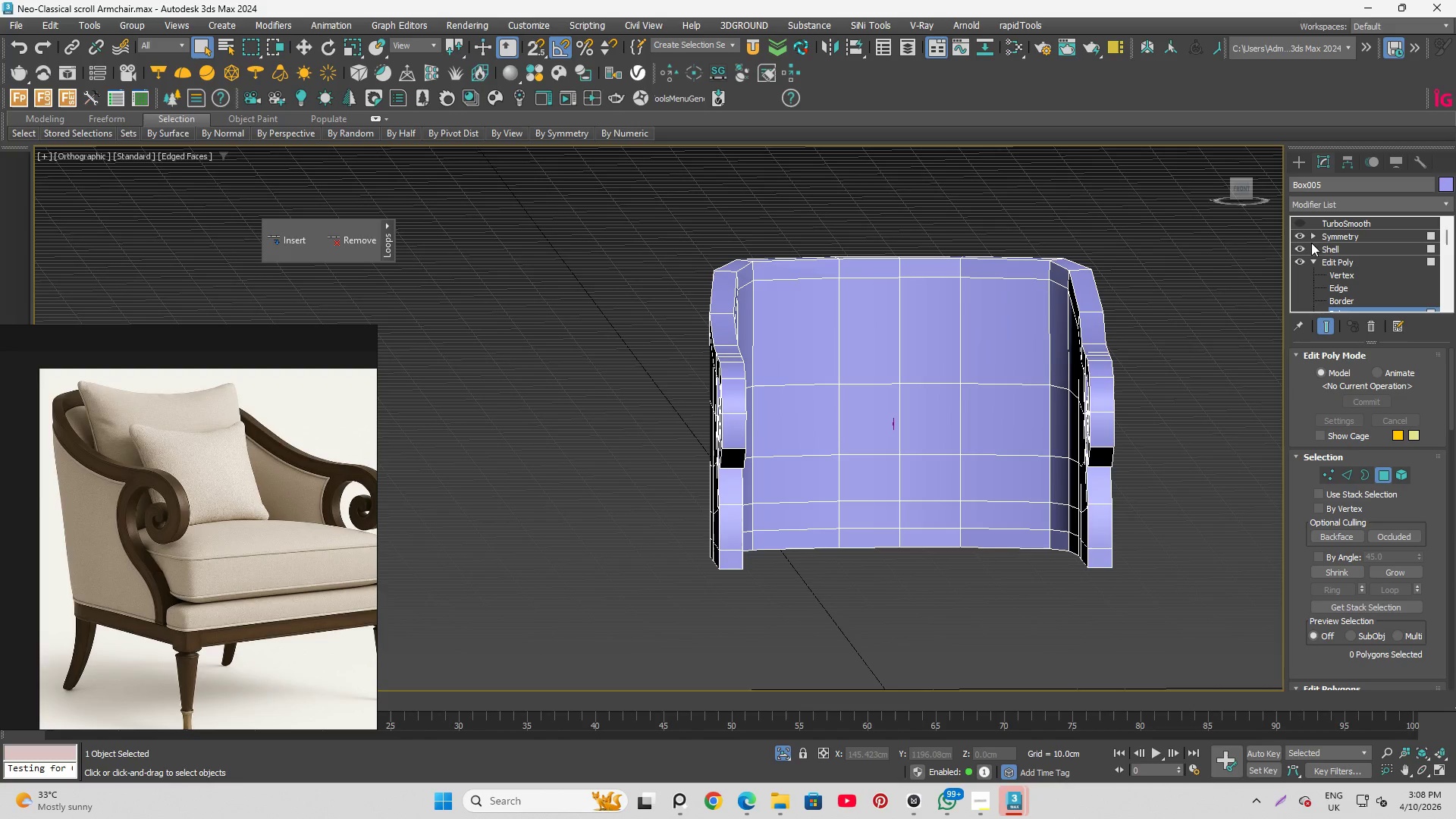 
left_click([1303, 236])
 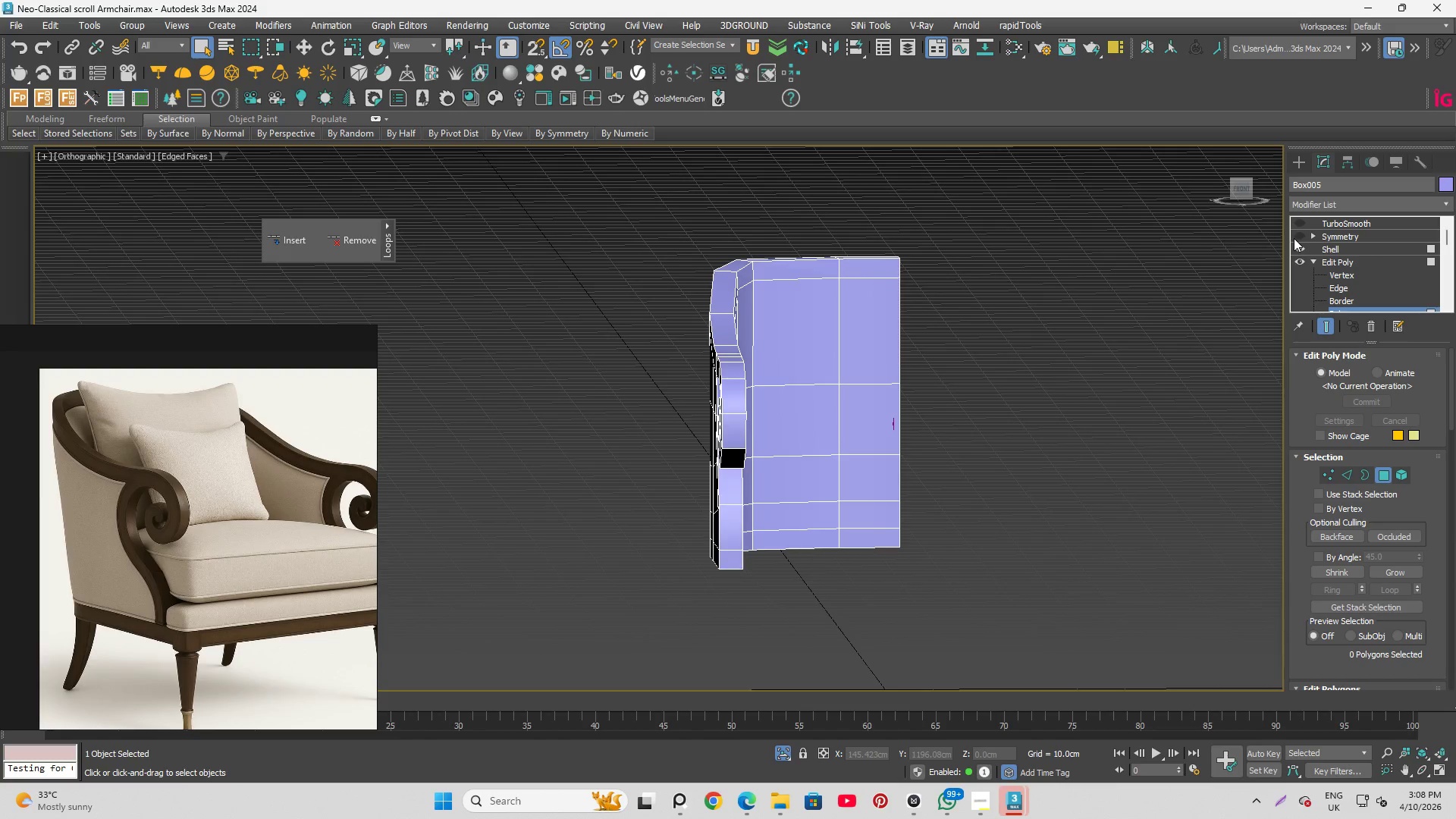 
left_click([1296, 237])
 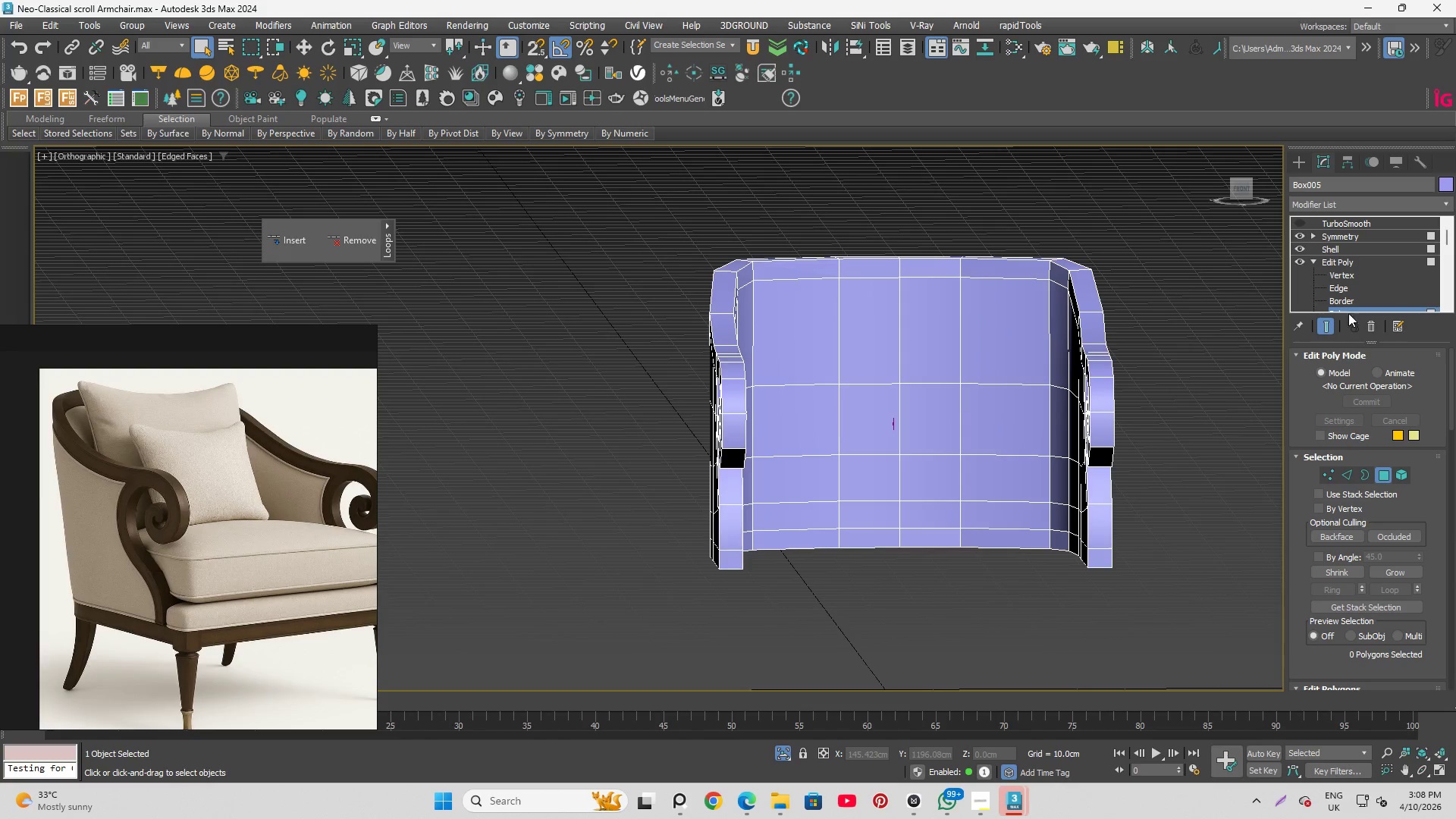 
scroll: coordinate [1351, 288], scroll_direction: down, amount: 1.0
 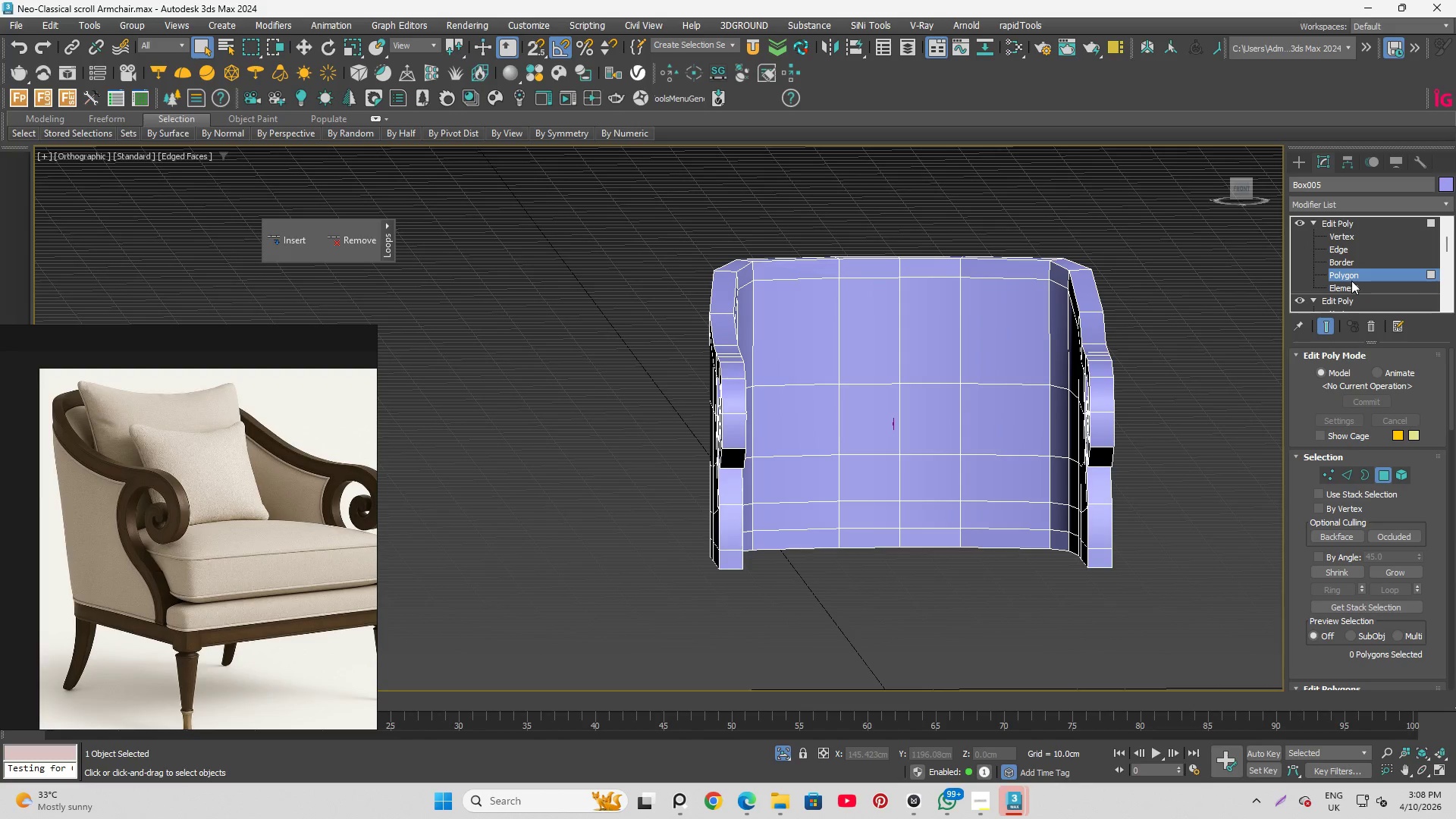 
left_click([1351, 281])
 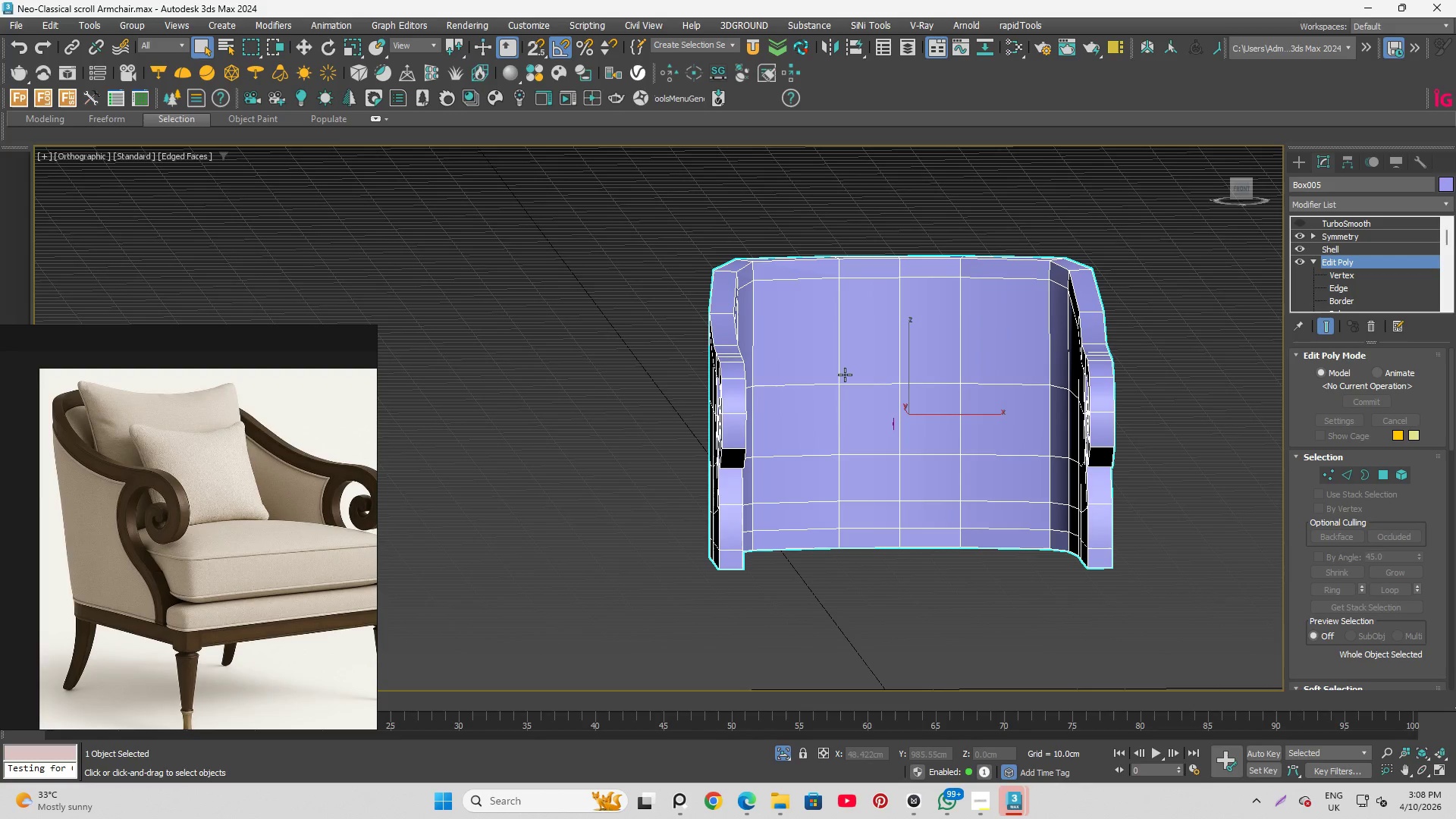 
hold_key(key=AltLeft, duration=0.84)
 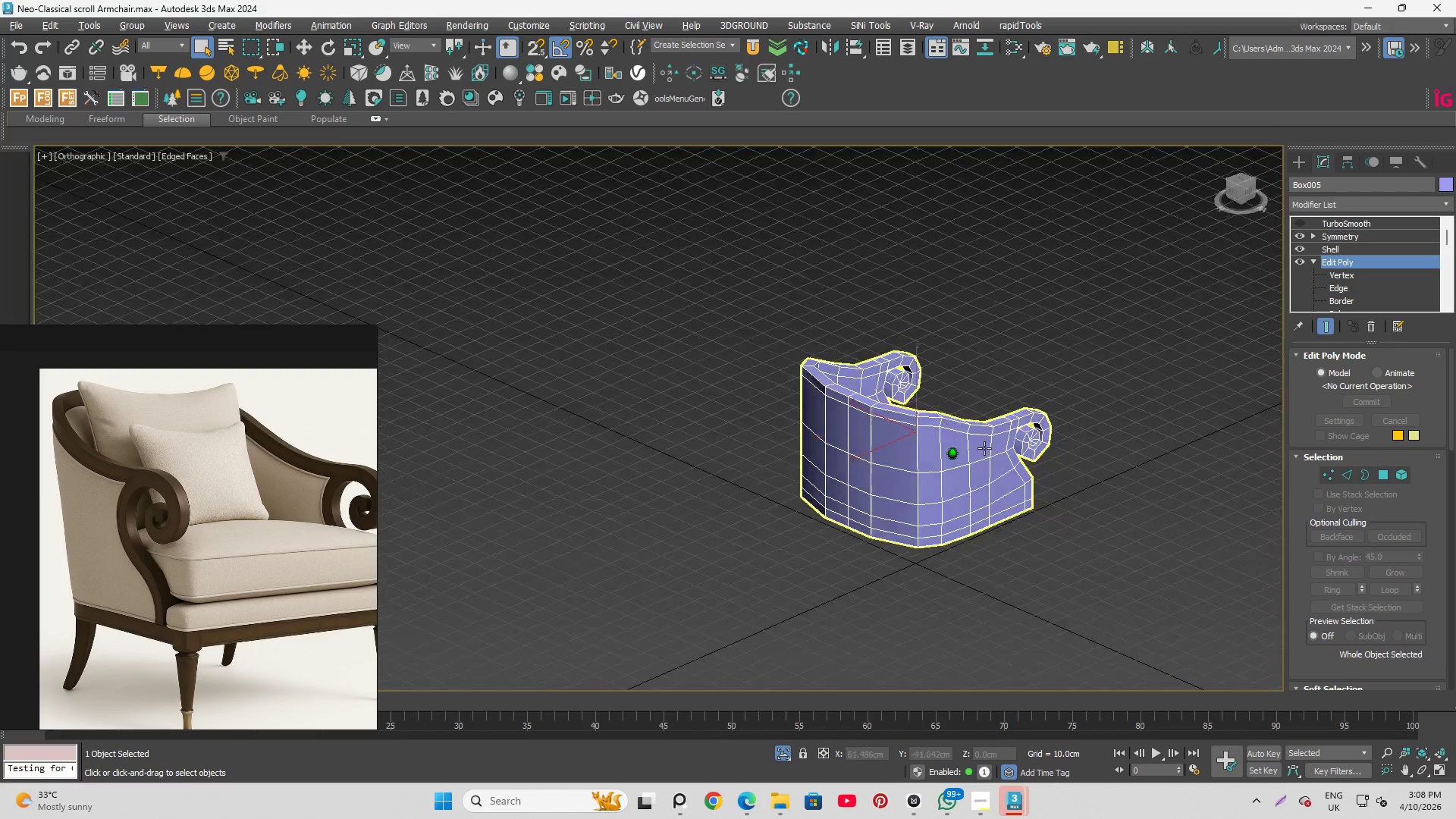 
scroll: coordinate [879, 419], scroll_direction: up, amount: 2.0
 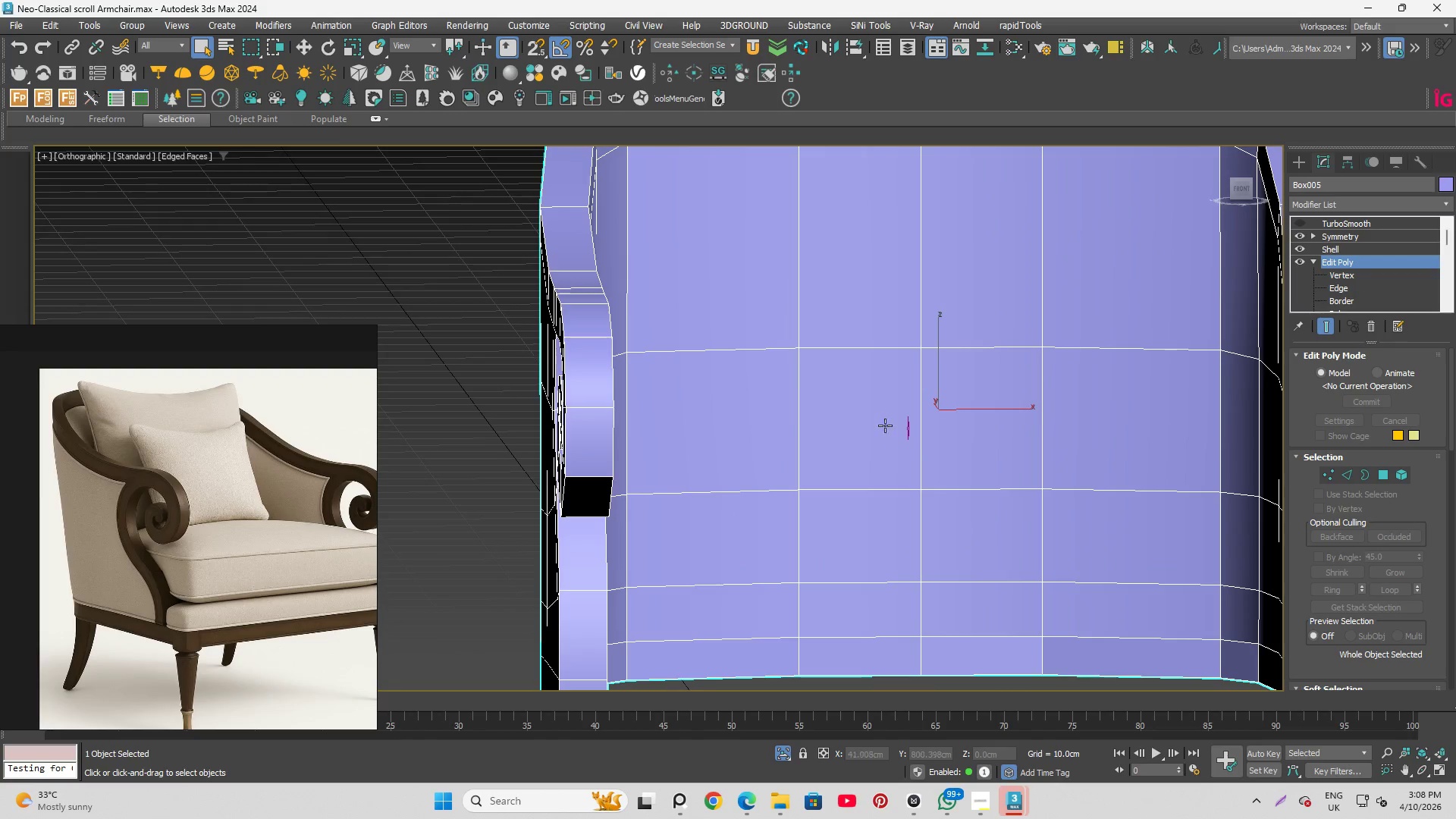 
hold_key(key=AltLeft, duration=1.5)
scroll: coordinate [878, 464], scroll_direction: down, amount: 4.0
 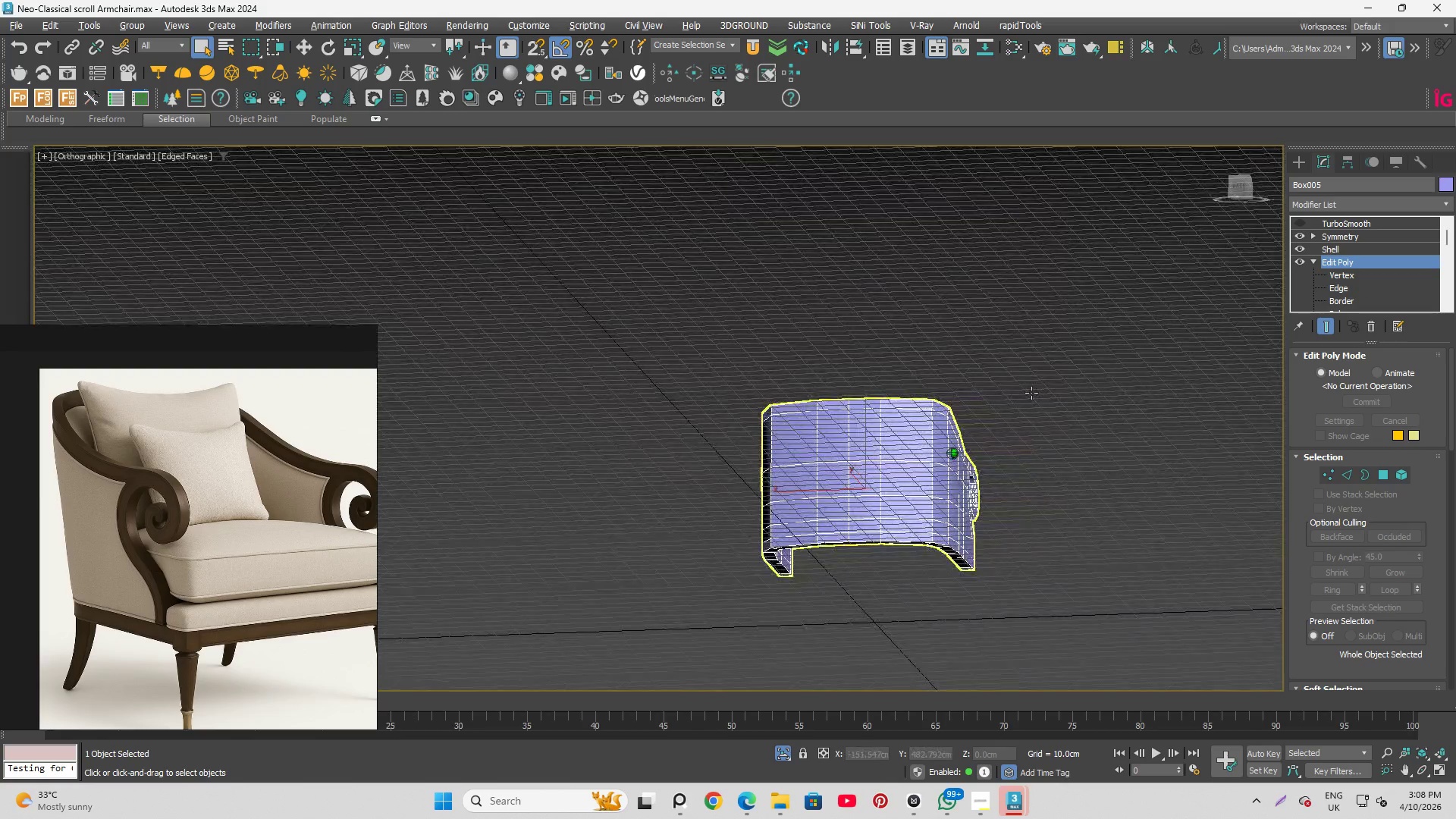 
hold_key(key=AltLeft, duration=0.58)
 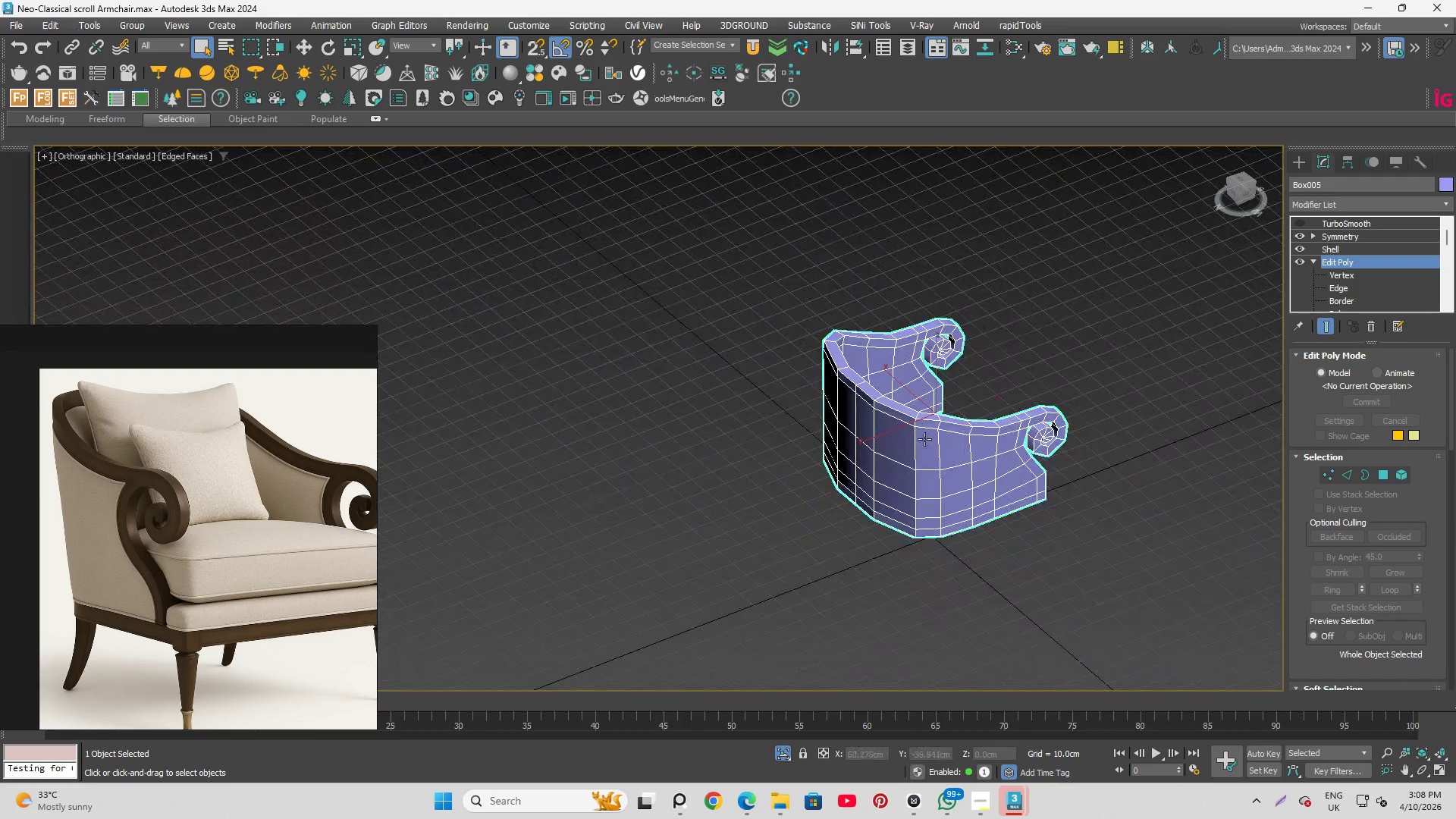 
scroll: coordinate [924, 439], scroll_direction: up, amount: 3.0
 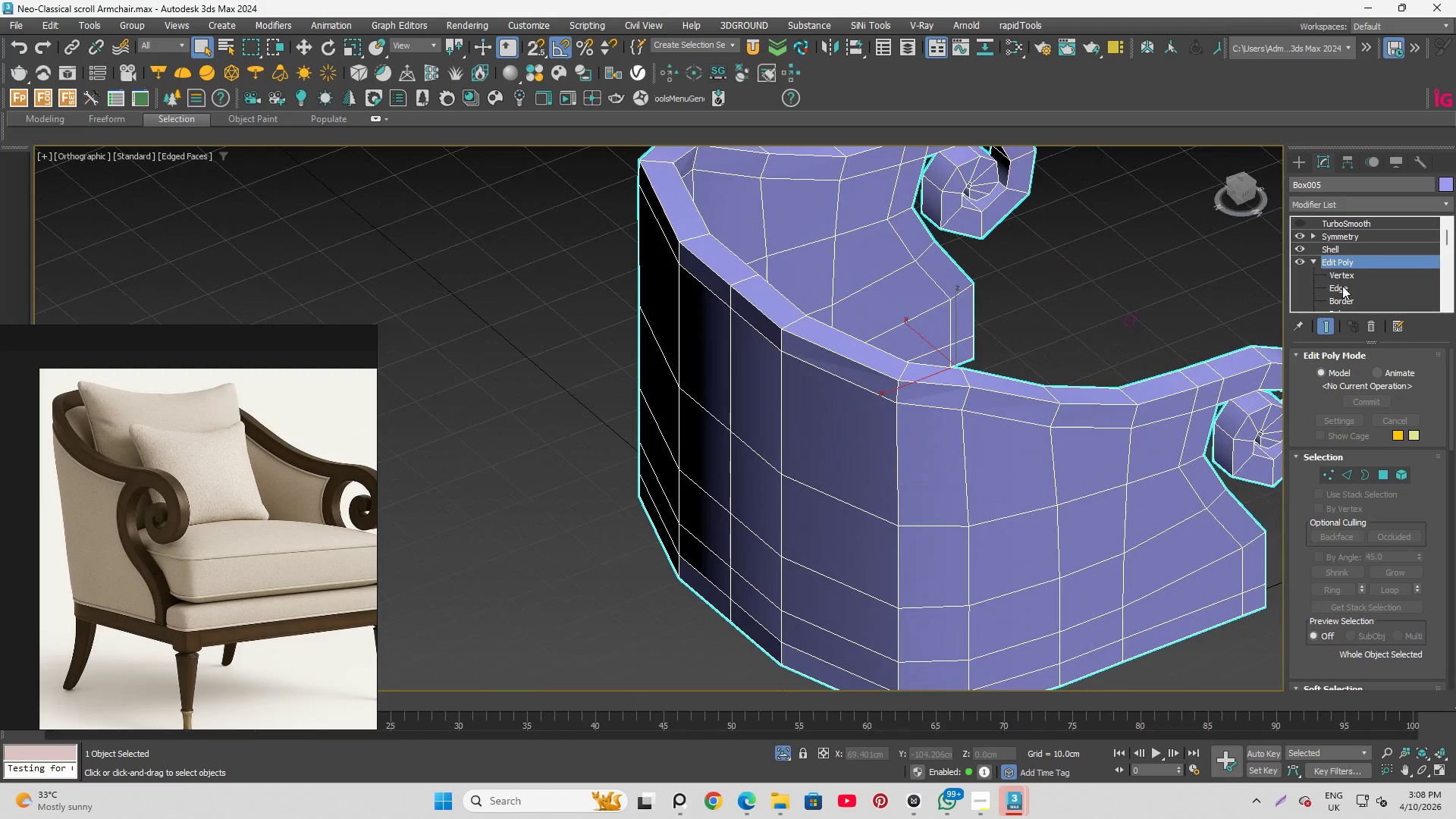 
left_click([1343, 288])
 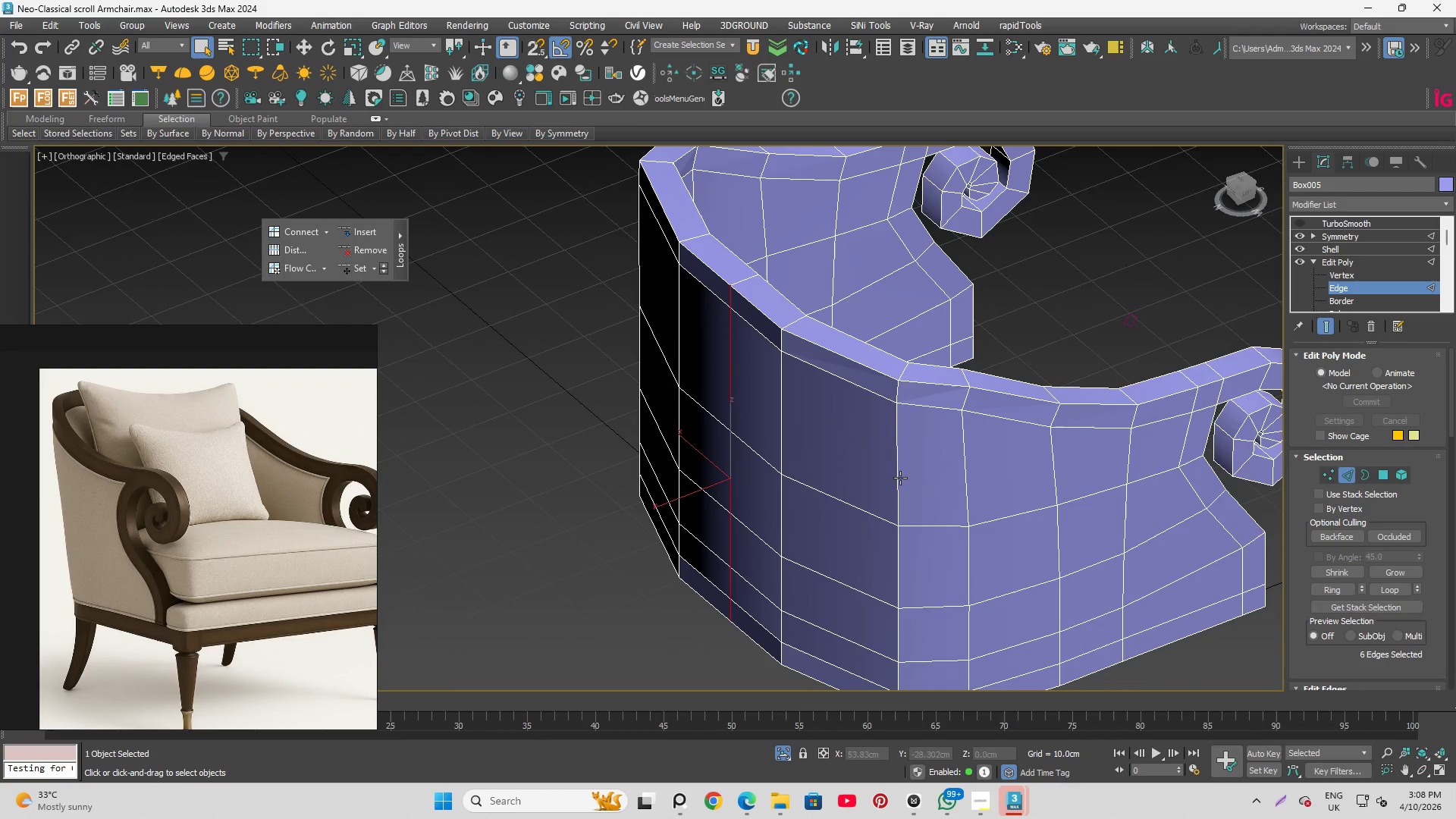 
double_click([900, 478])
 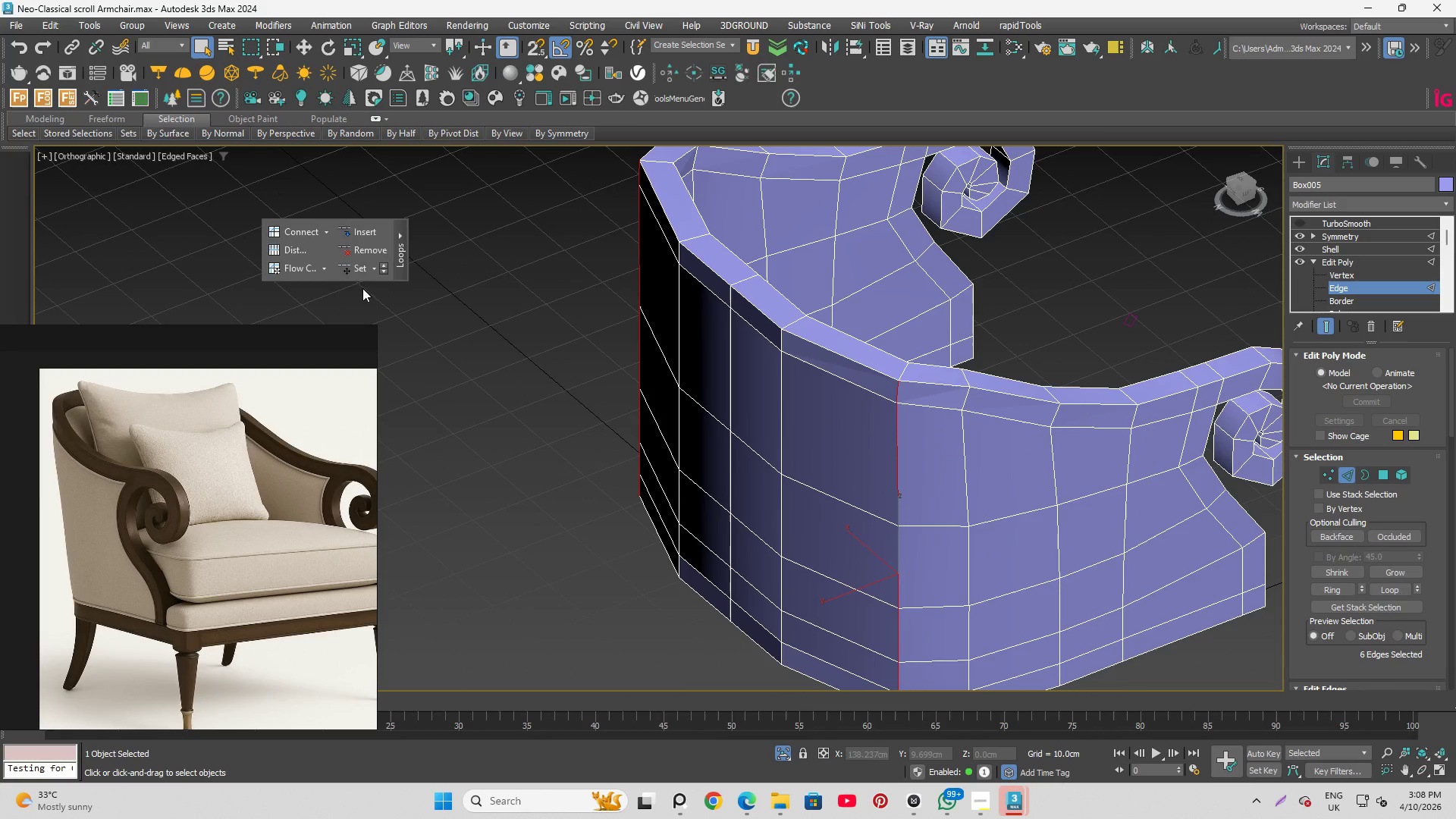 
left_click([351, 271])
 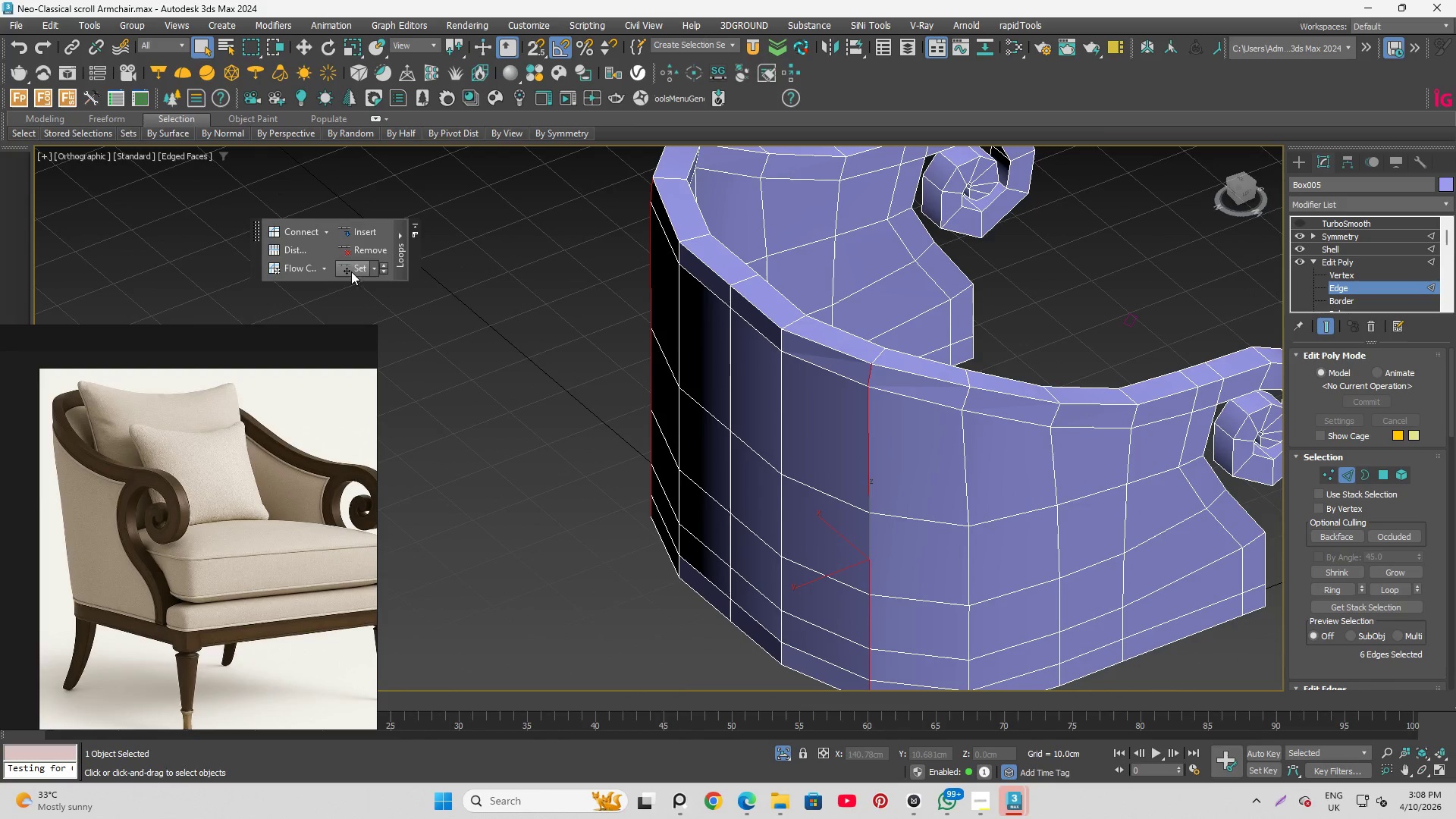 
hold_key(key=AltLeft, duration=1.5)
 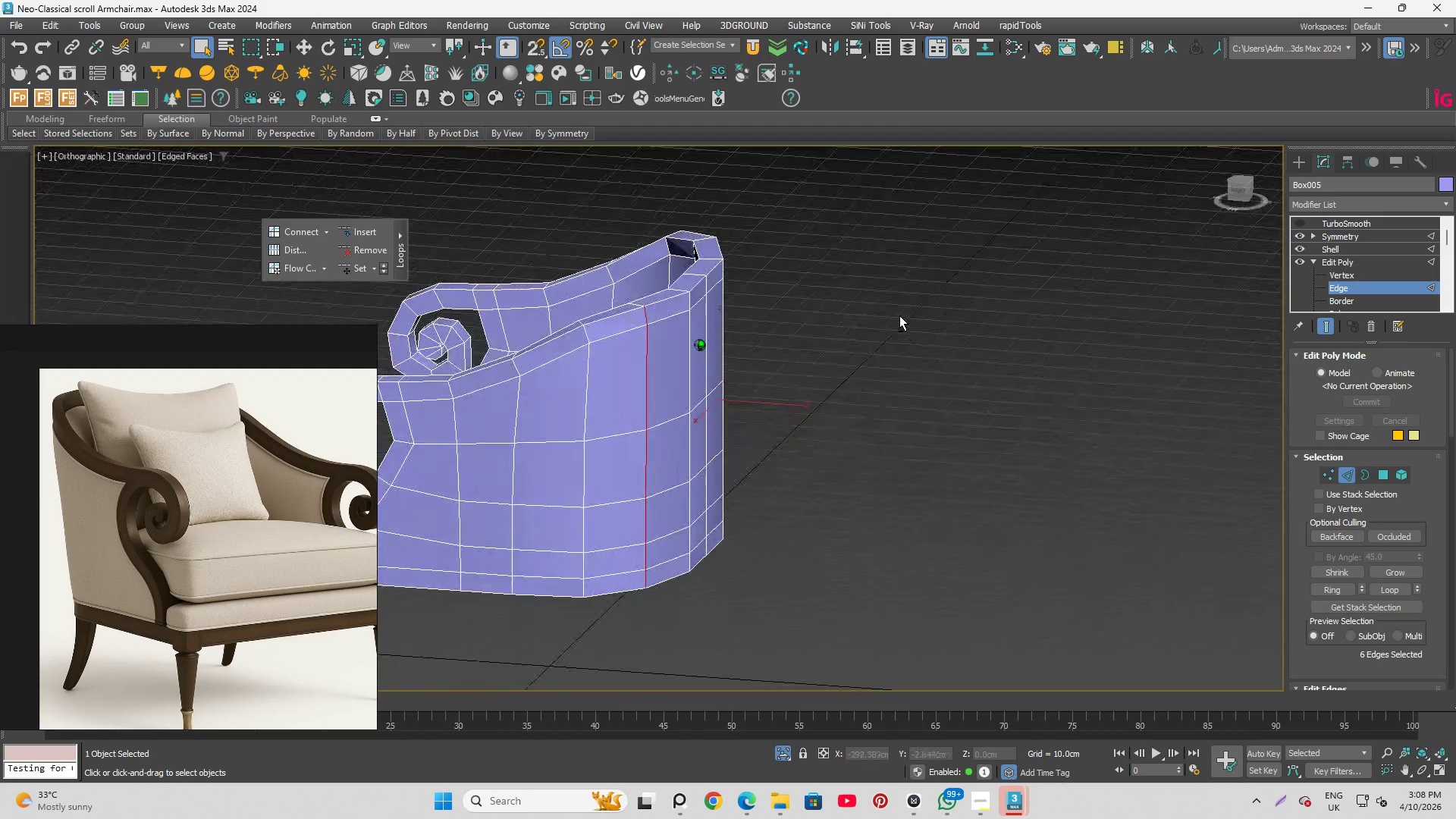 
scroll: coordinate [673, 345], scroll_direction: down, amount: 1.0
 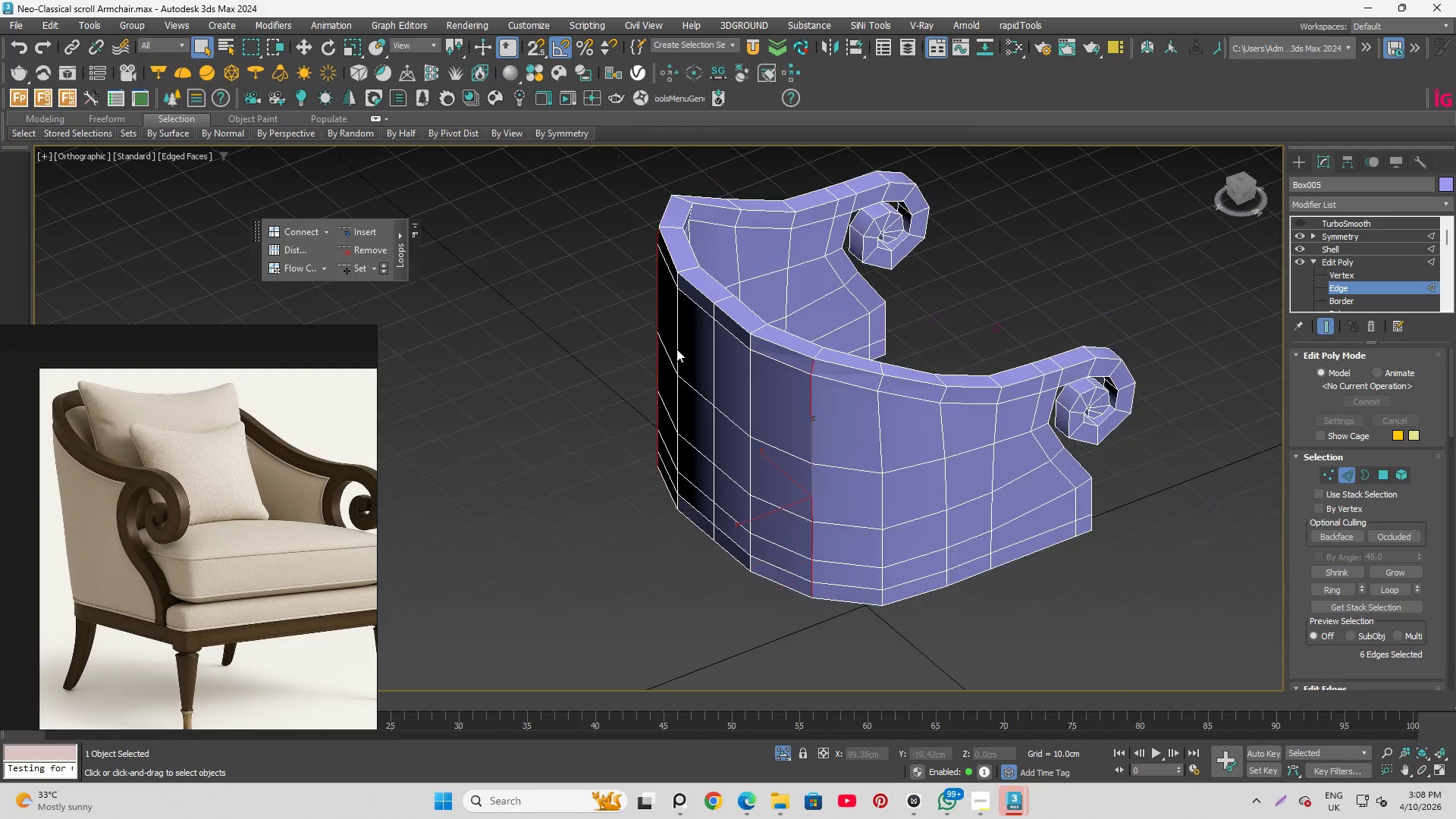 
hold_key(key=AltLeft, duration=1.5)
 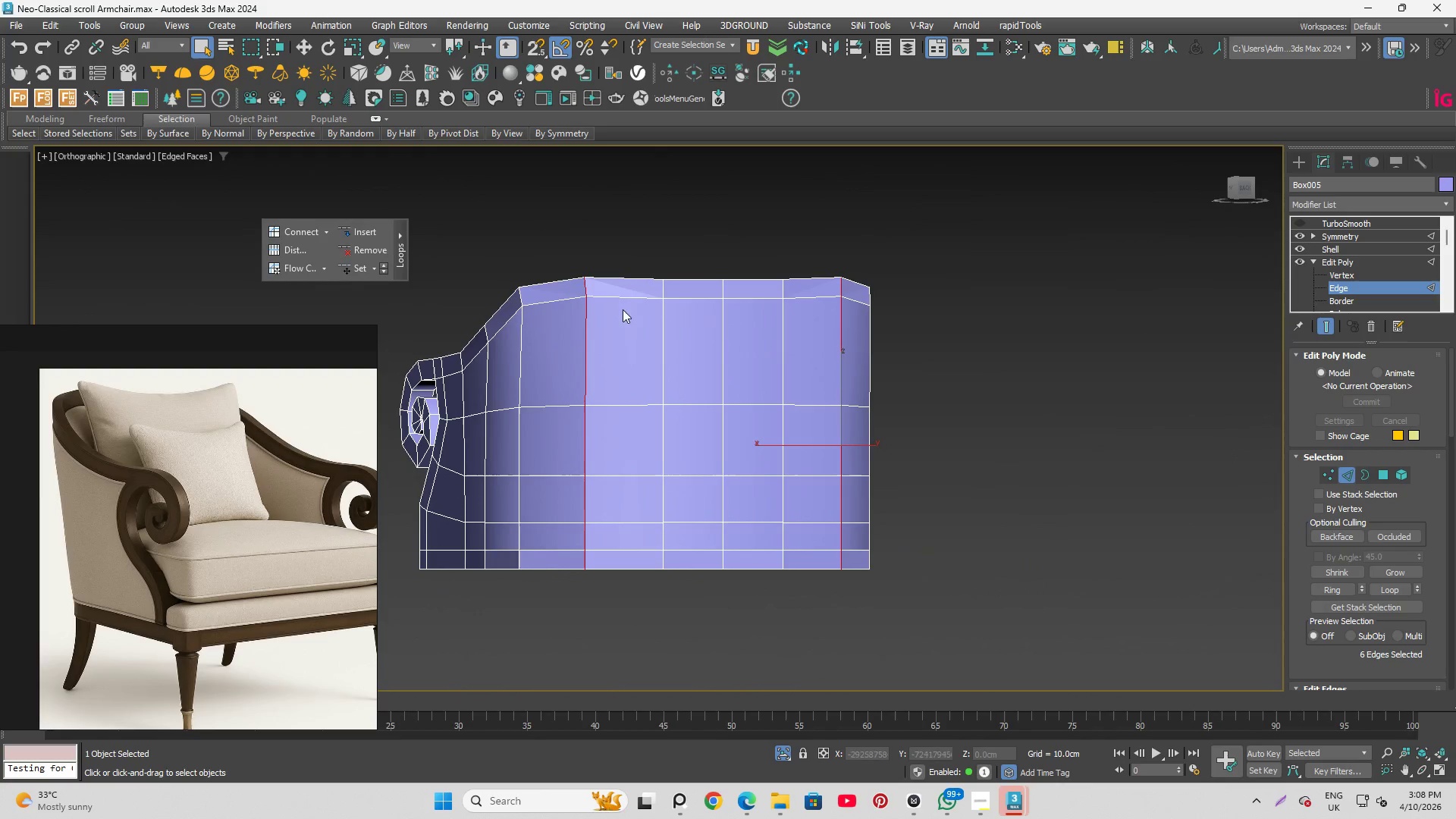 
hold_key(key=AltLeft, duration=0.34)
 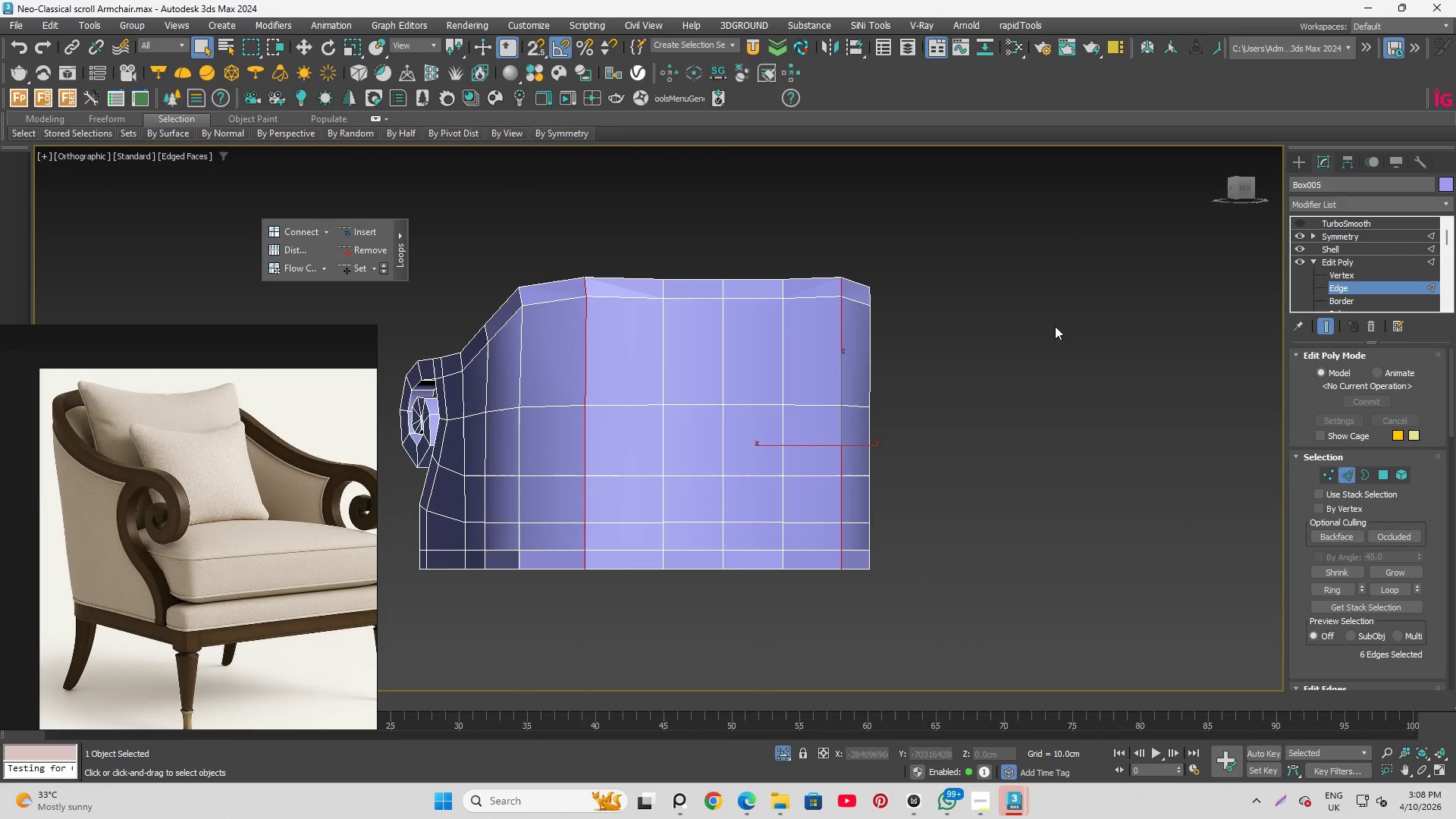 
hold_key(key=AltLeft, duration=1.5)
 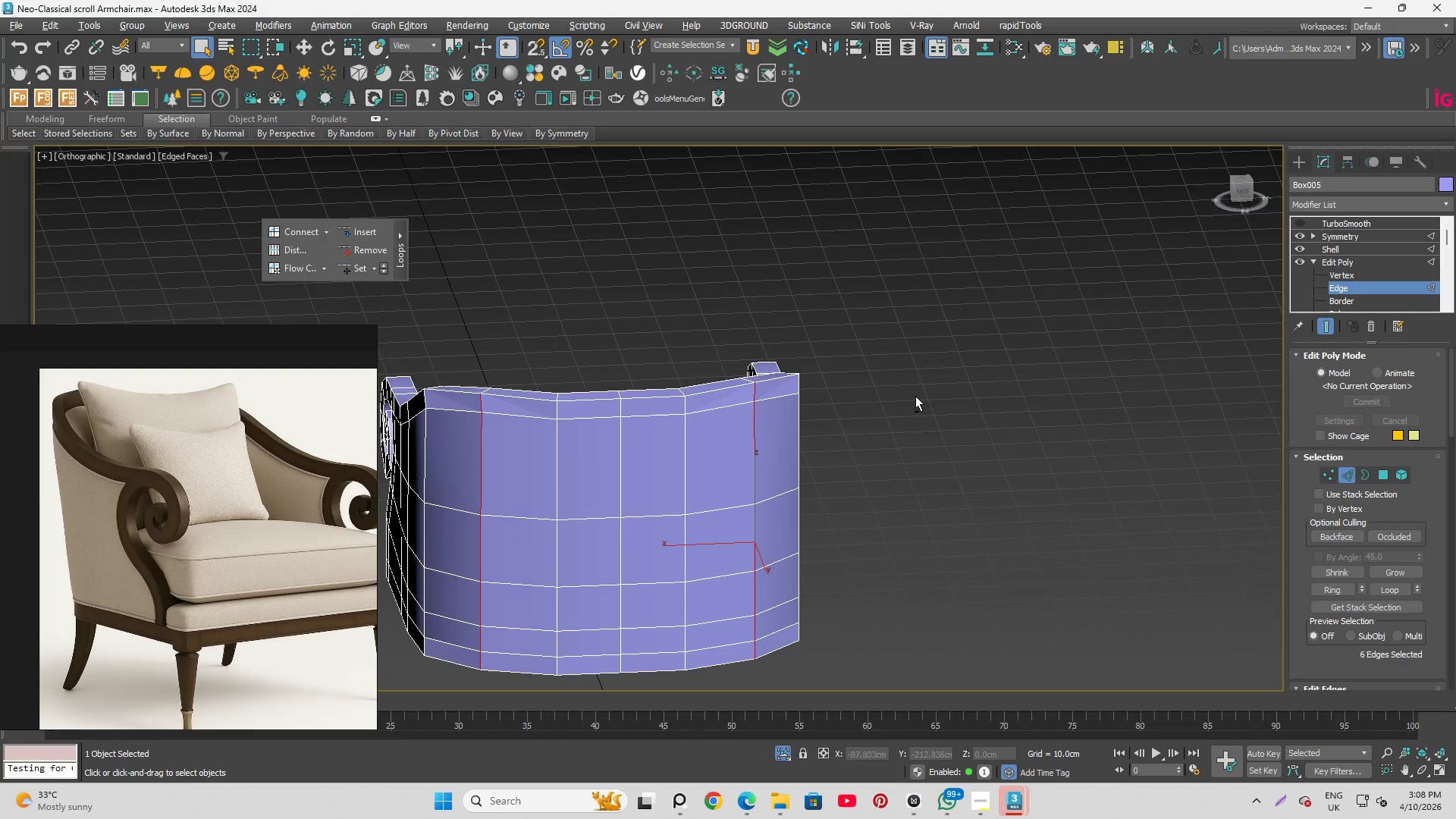 
key(Alt+AltLeft)
 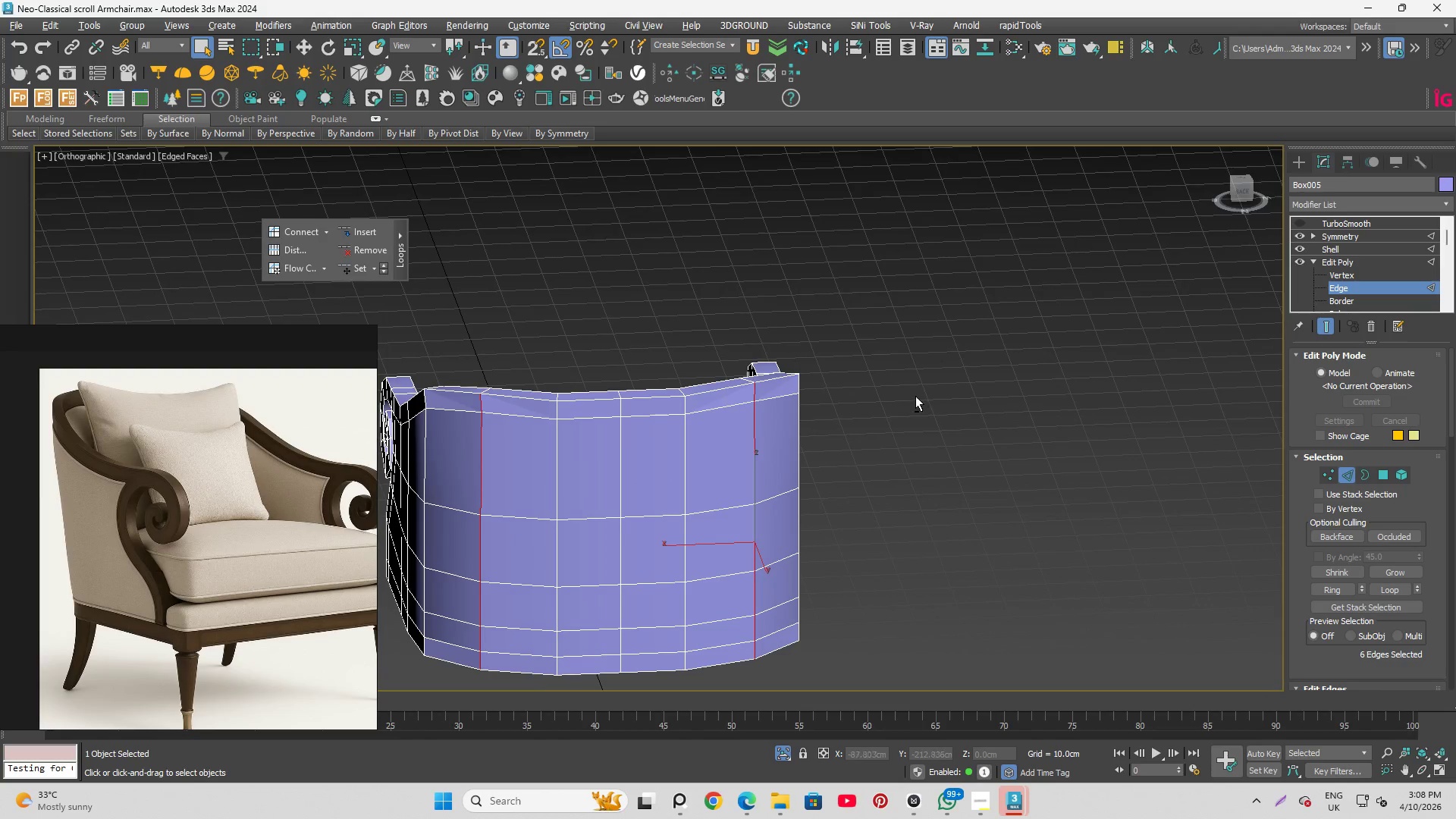 
key(Alt+AltLeft)
 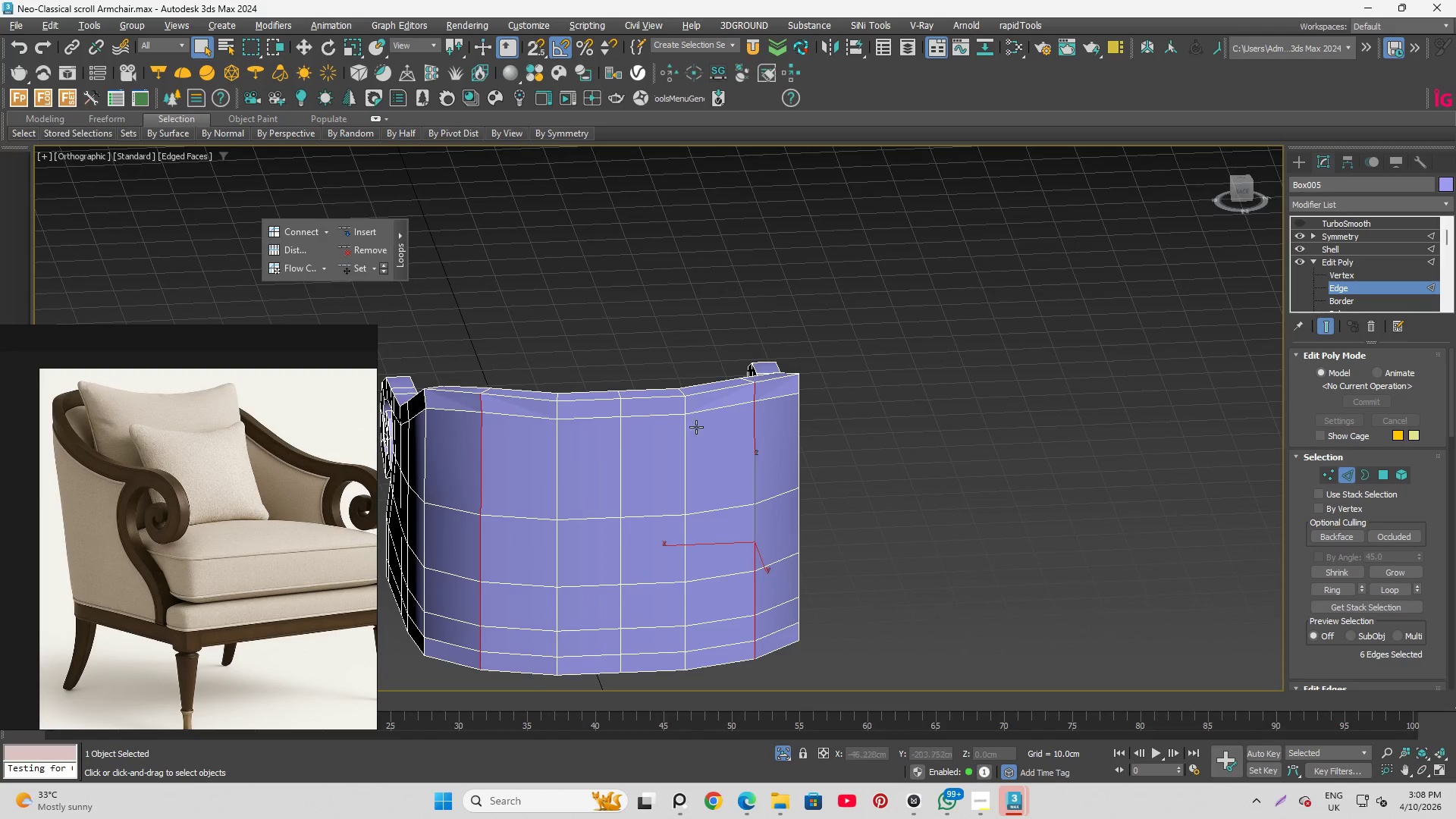 
key(Alt+AltLeft)
 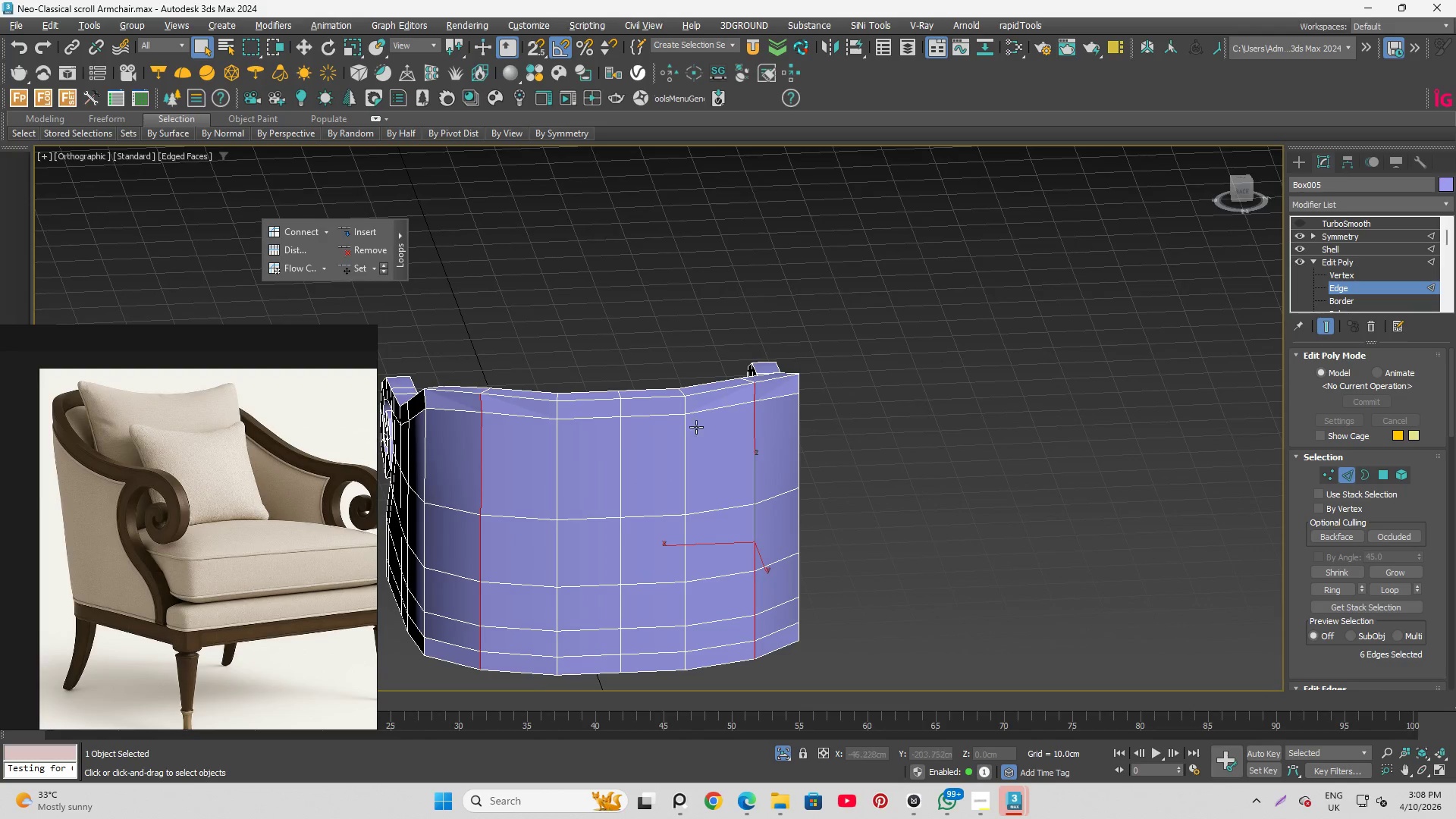 
key(Alt+AltLeft)
 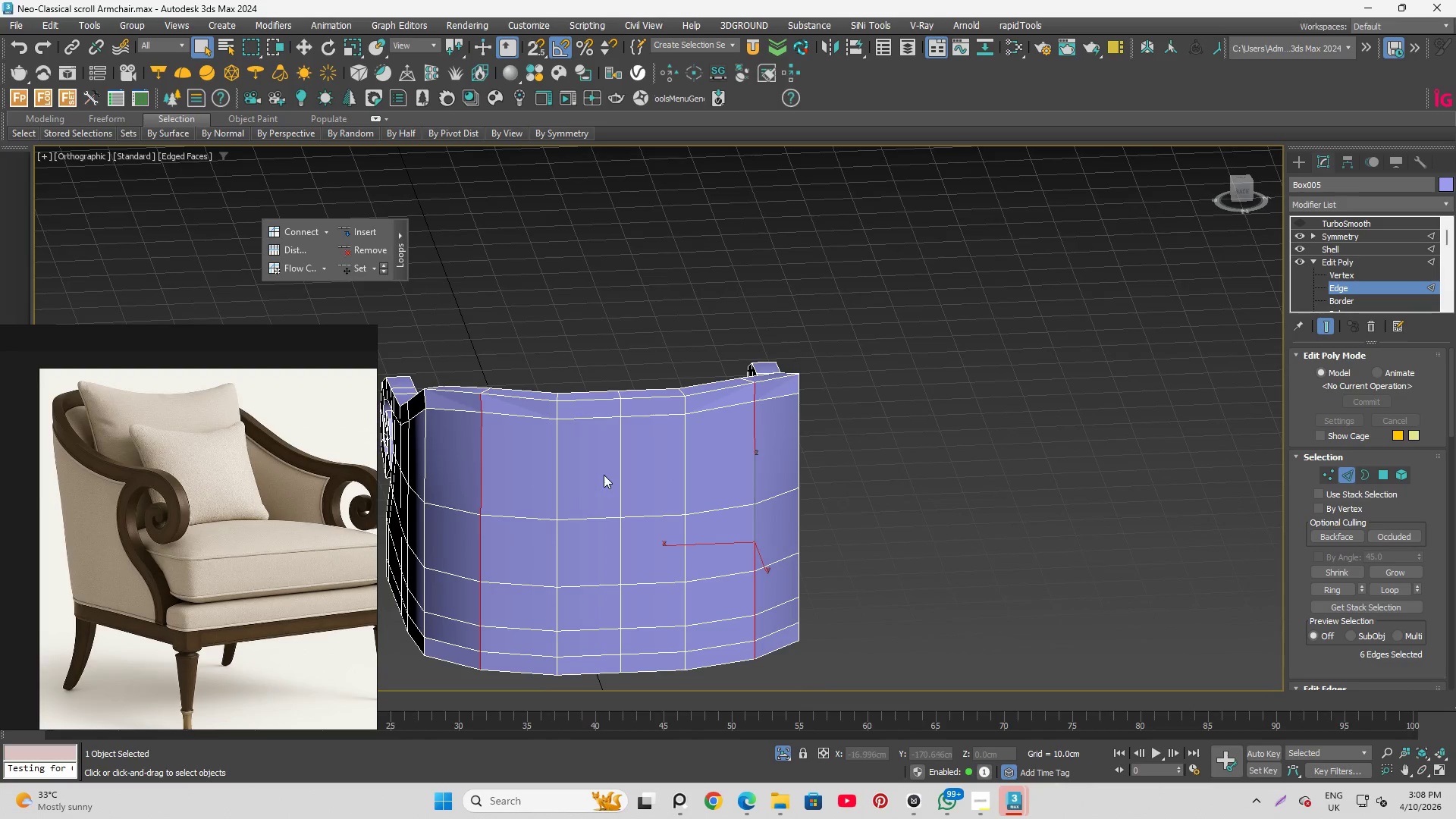 
scroll: coordinate [610, 472], scroll_direction: up, amount: 1.0
 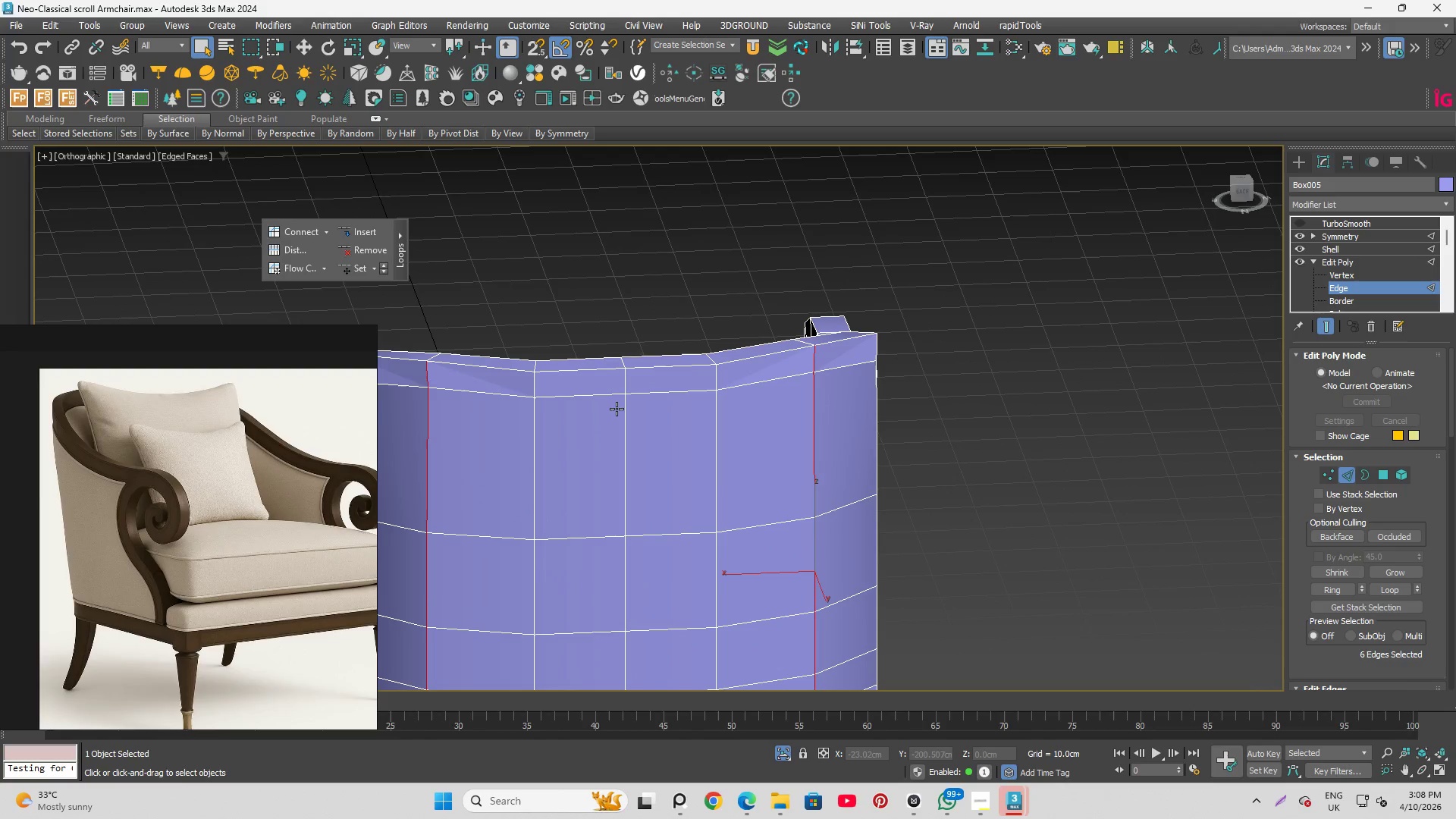 
left_click([617, 409])
 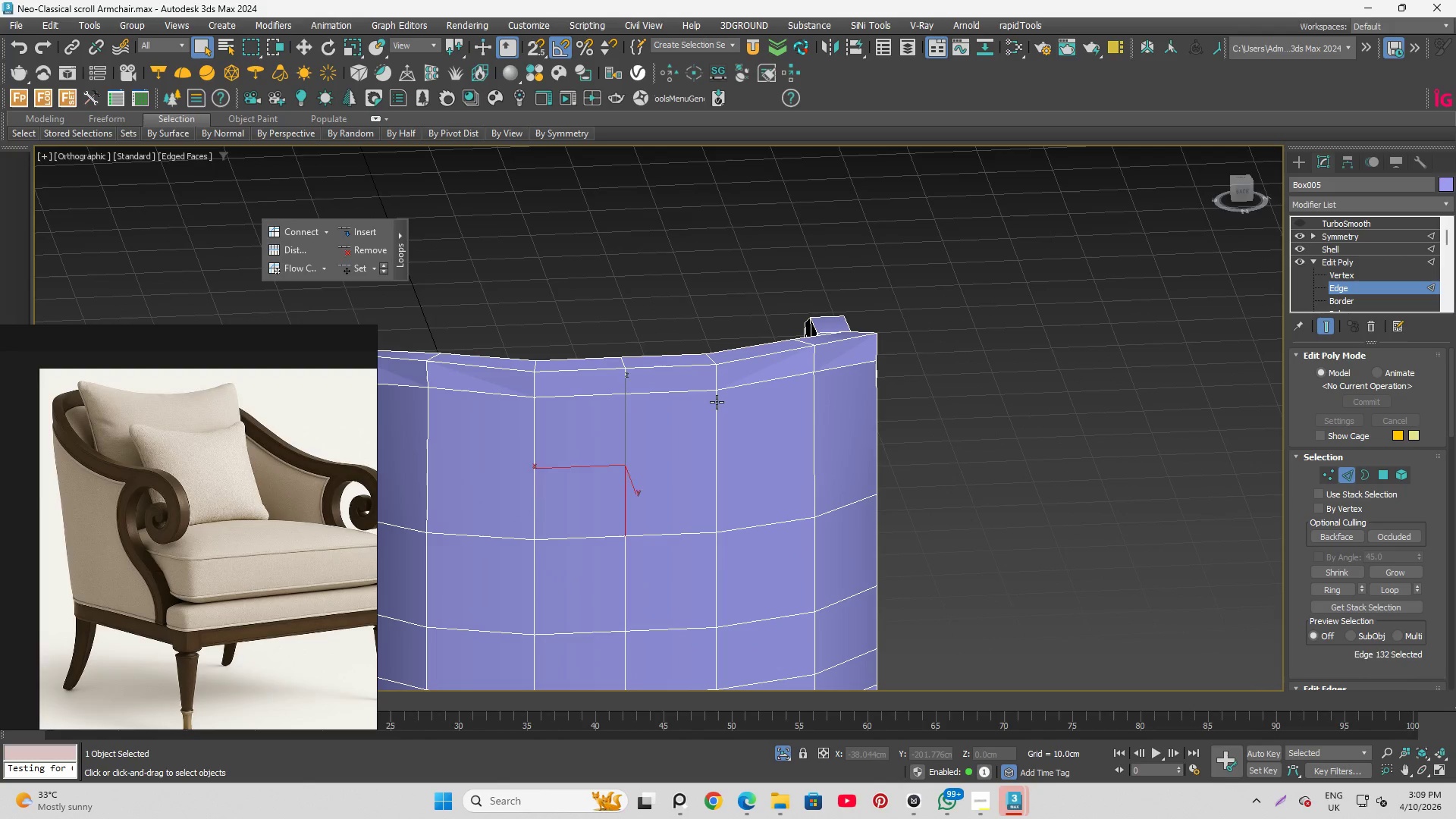 
double_click([717, 402])
 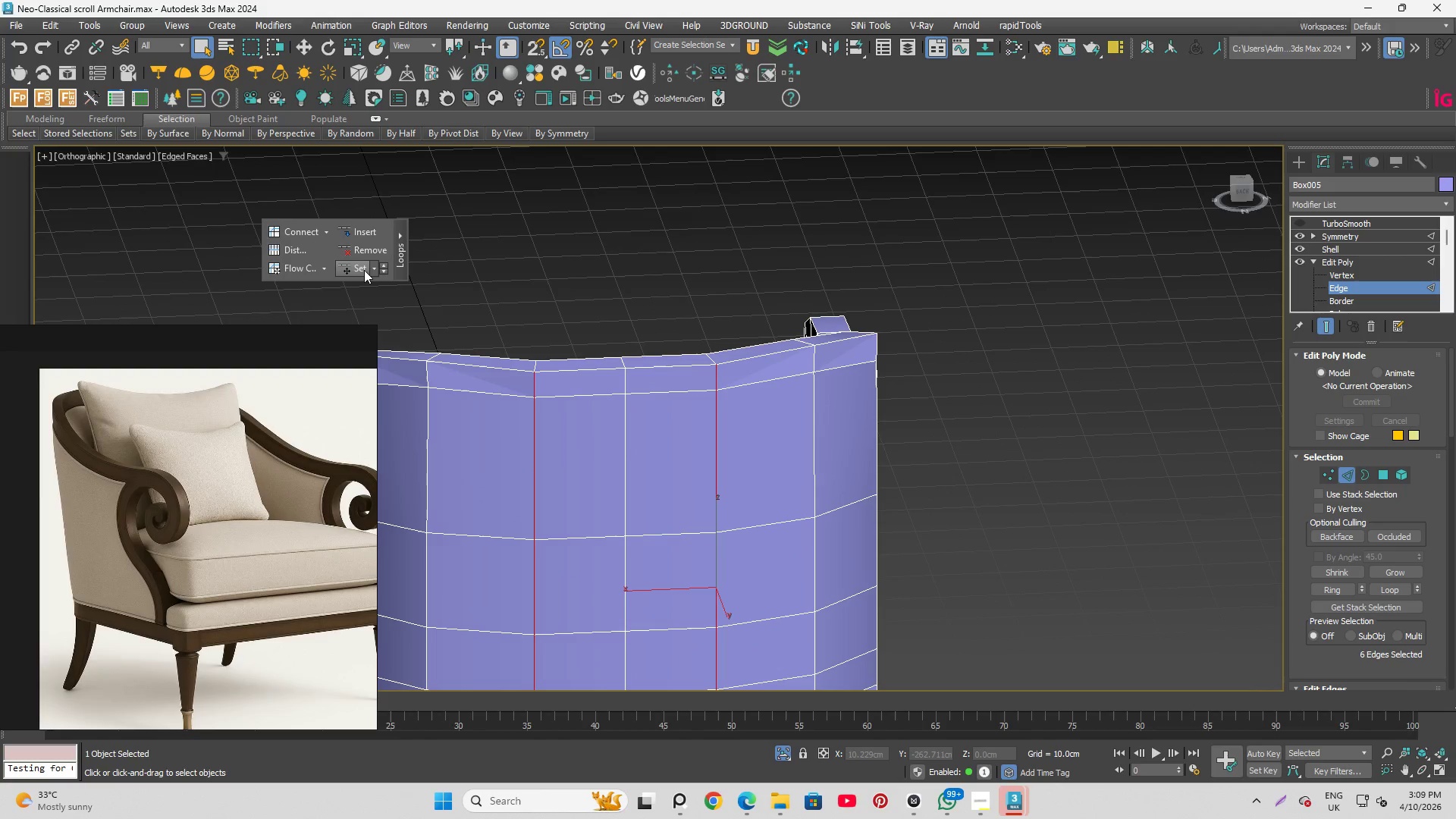 
left_click([350, 268])
 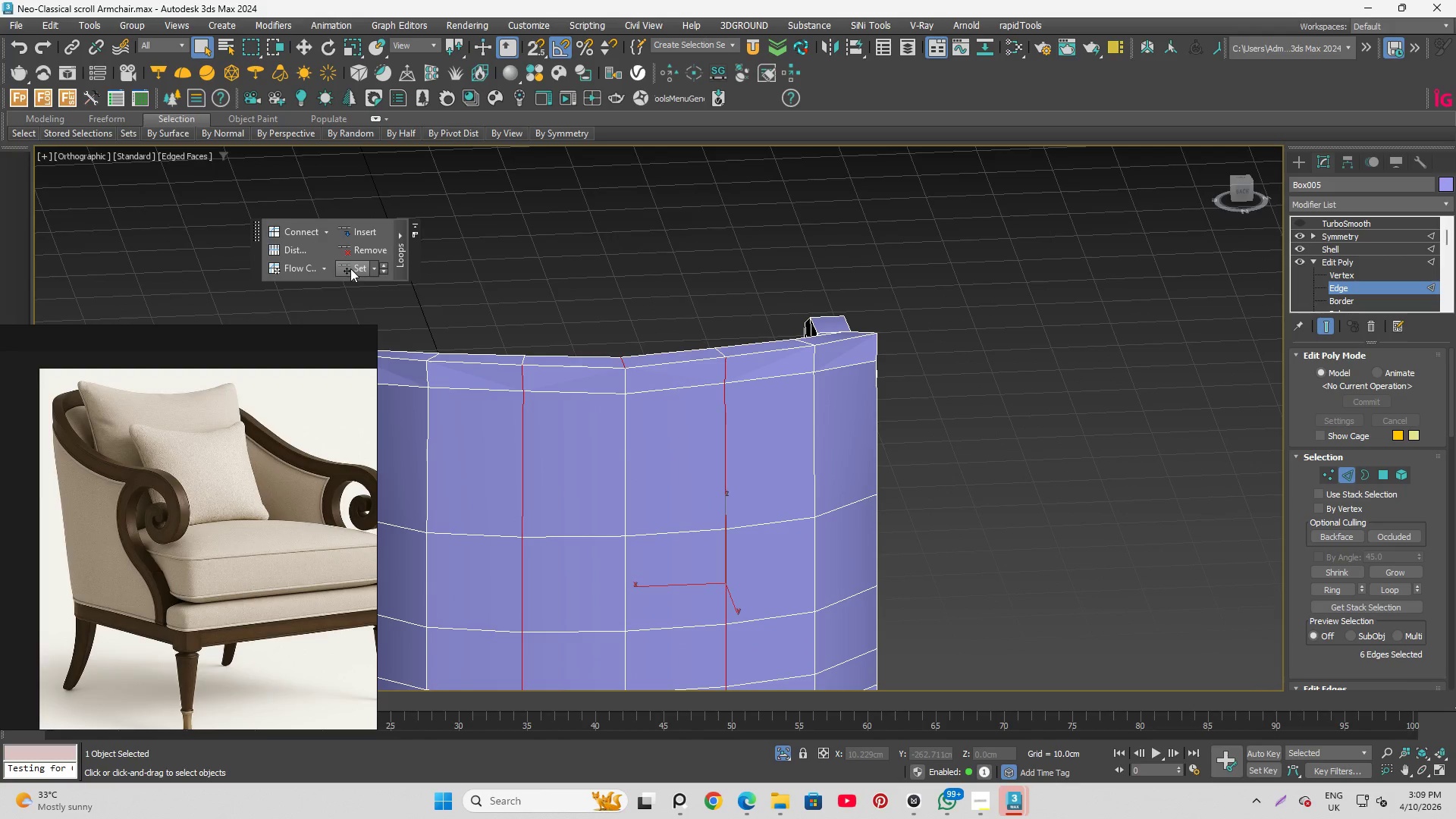 
hold_key(key=AltLeft, duration=1.12)
 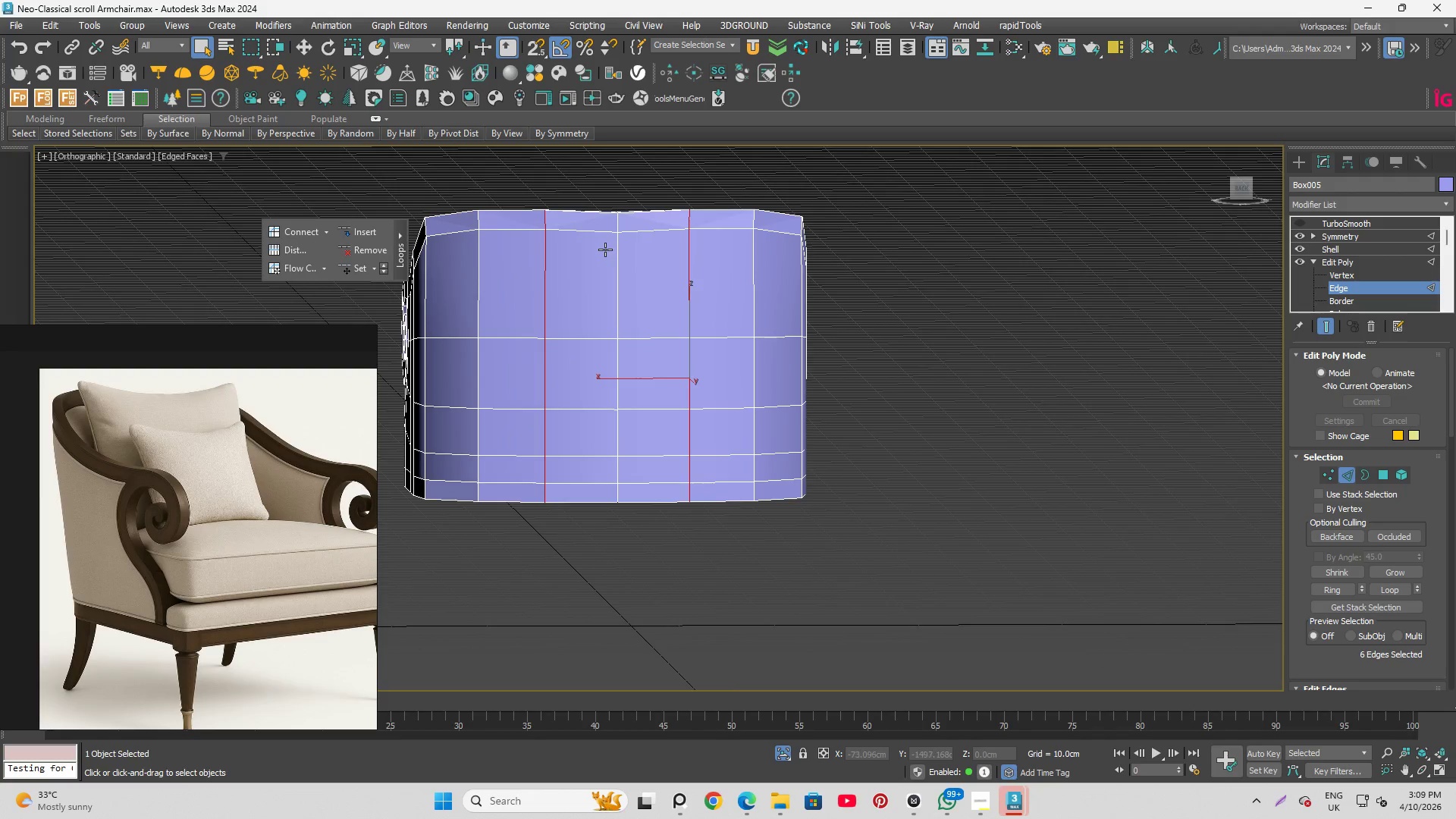 
scroll: coordinate [709, 290], scroll_direction: down, amount: 1.0
 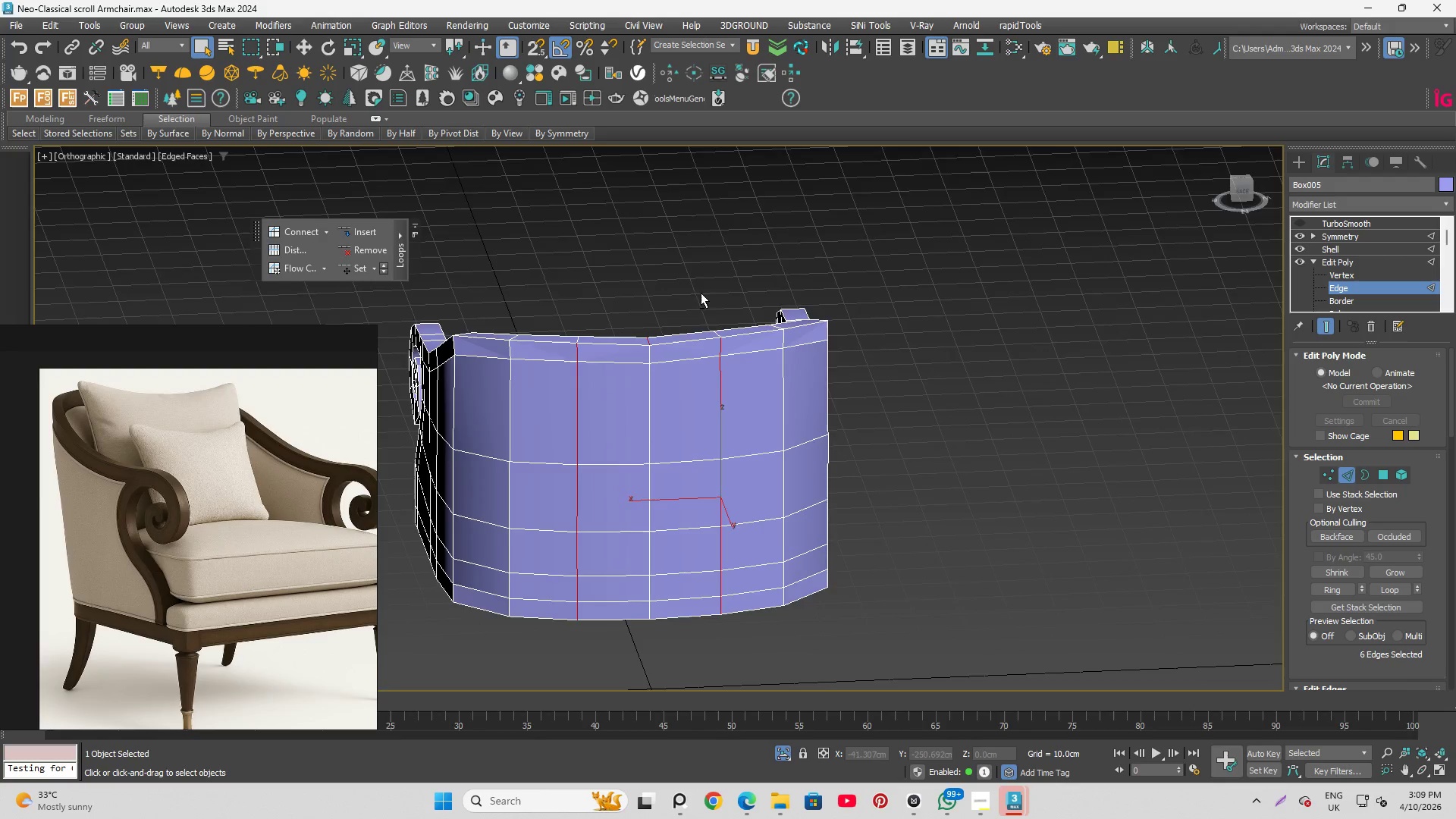 
double_click([613, 255])
 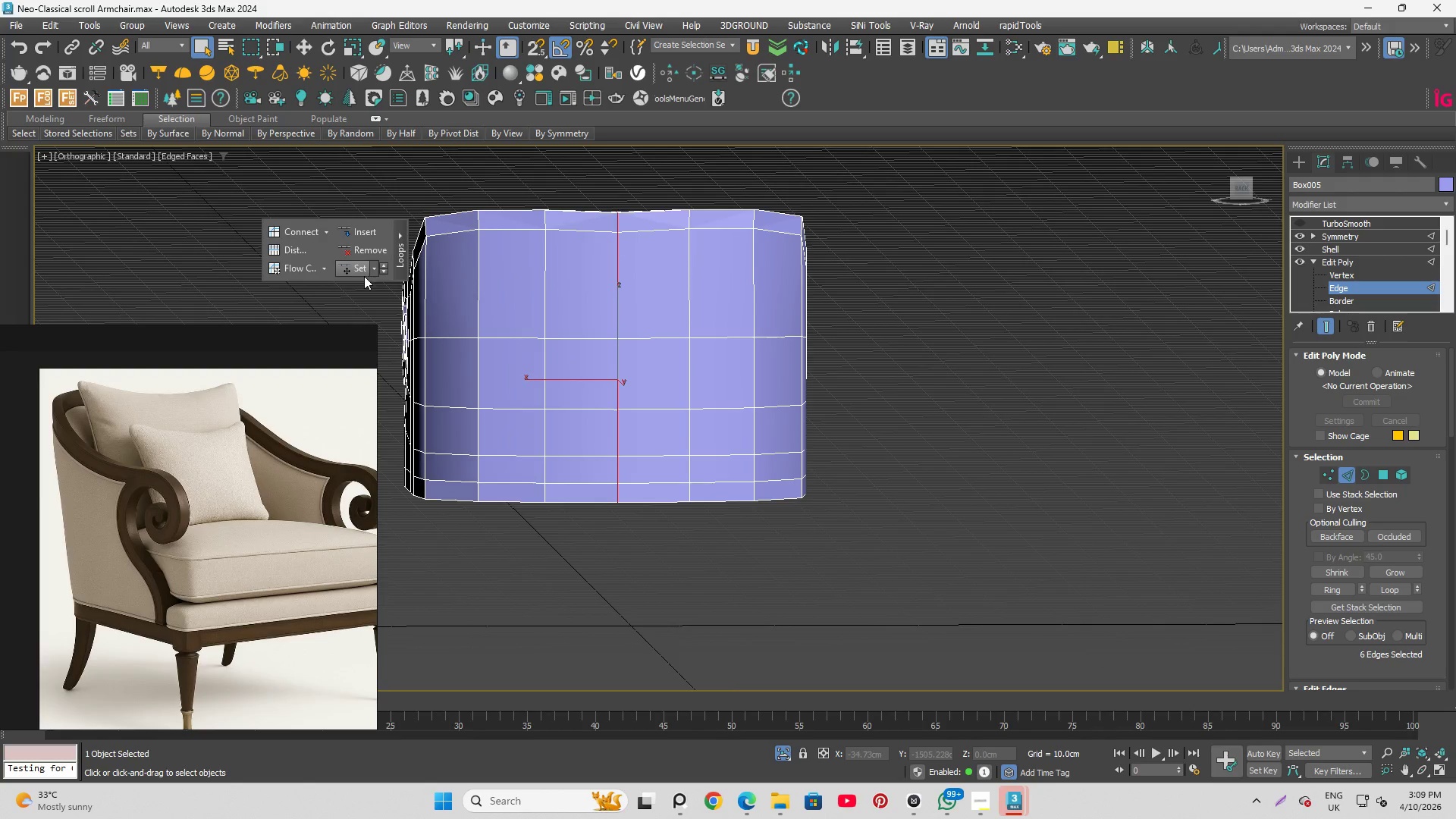 
left_click([360, 268])
 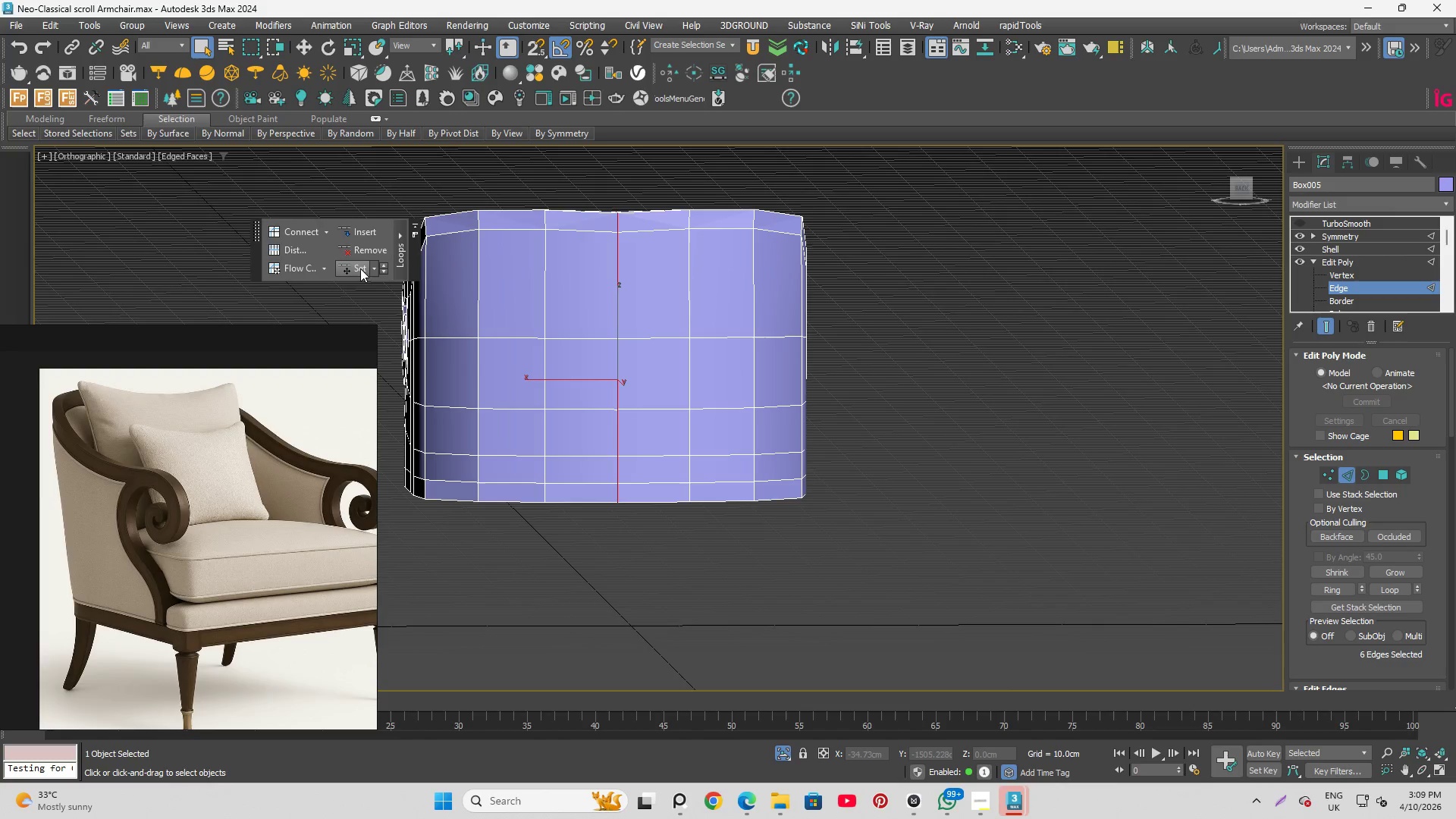 
left_click([360, 268])
 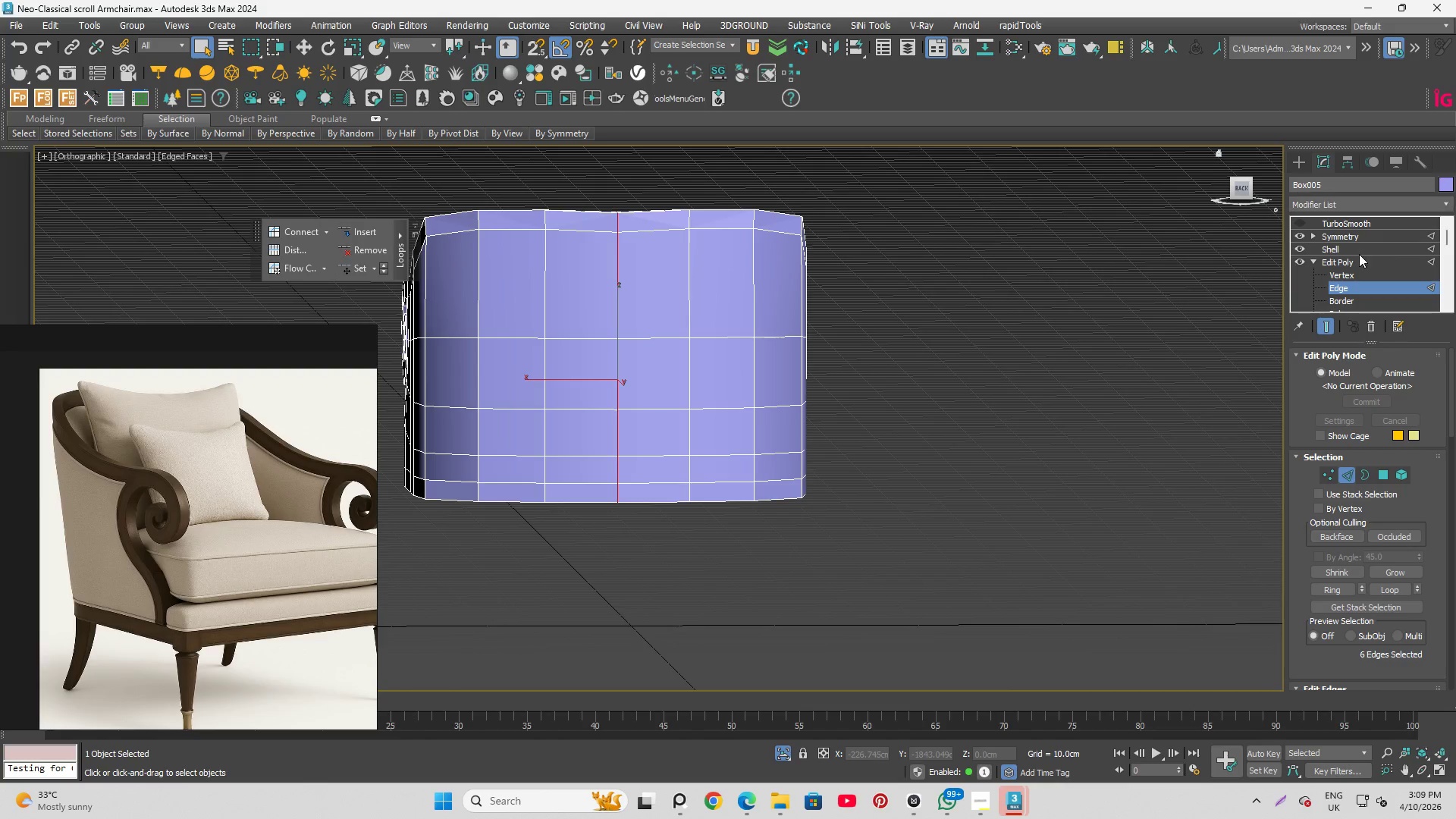 
left_click([1352, 272])
 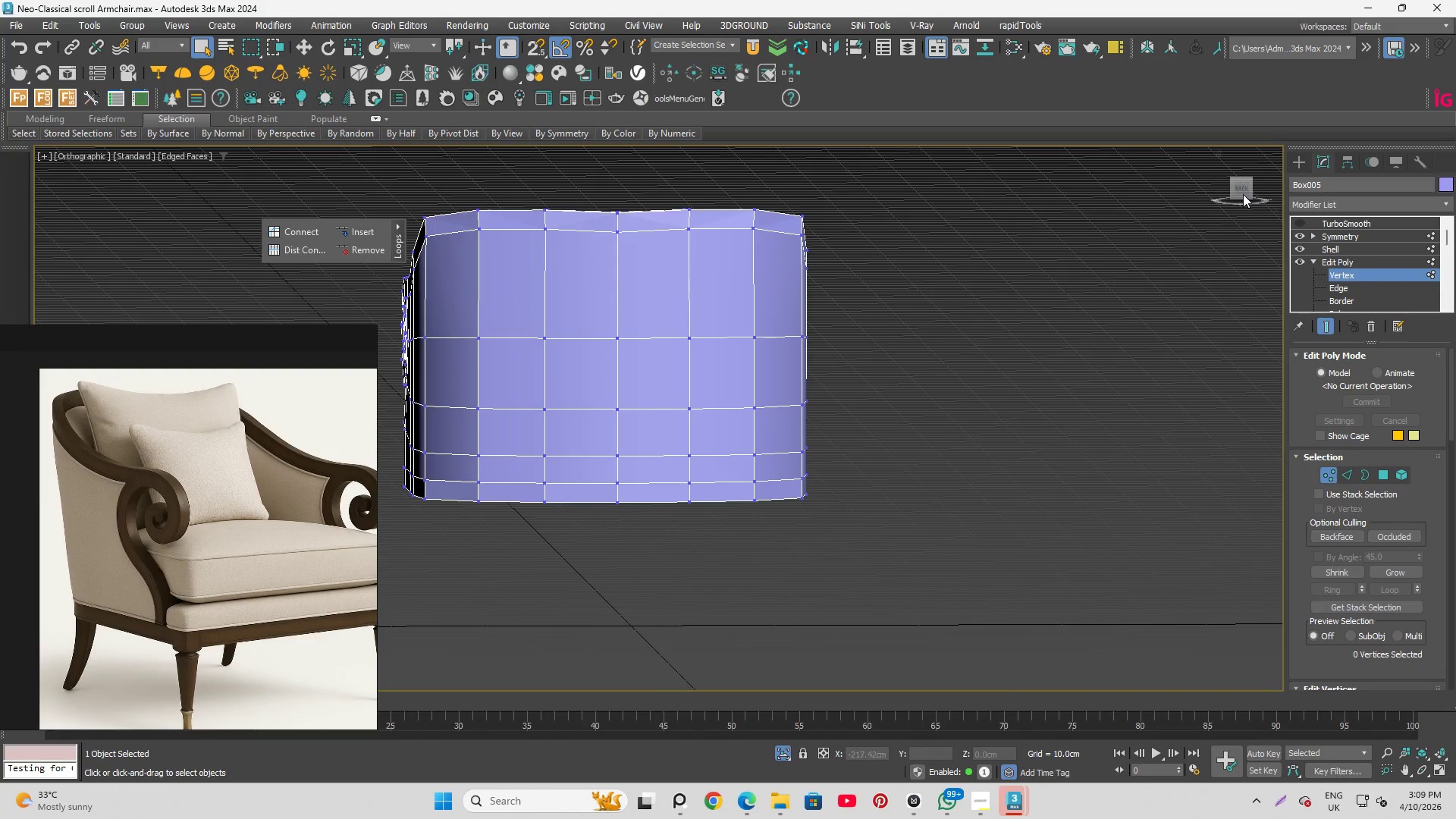 
left_click([1243, 184])
 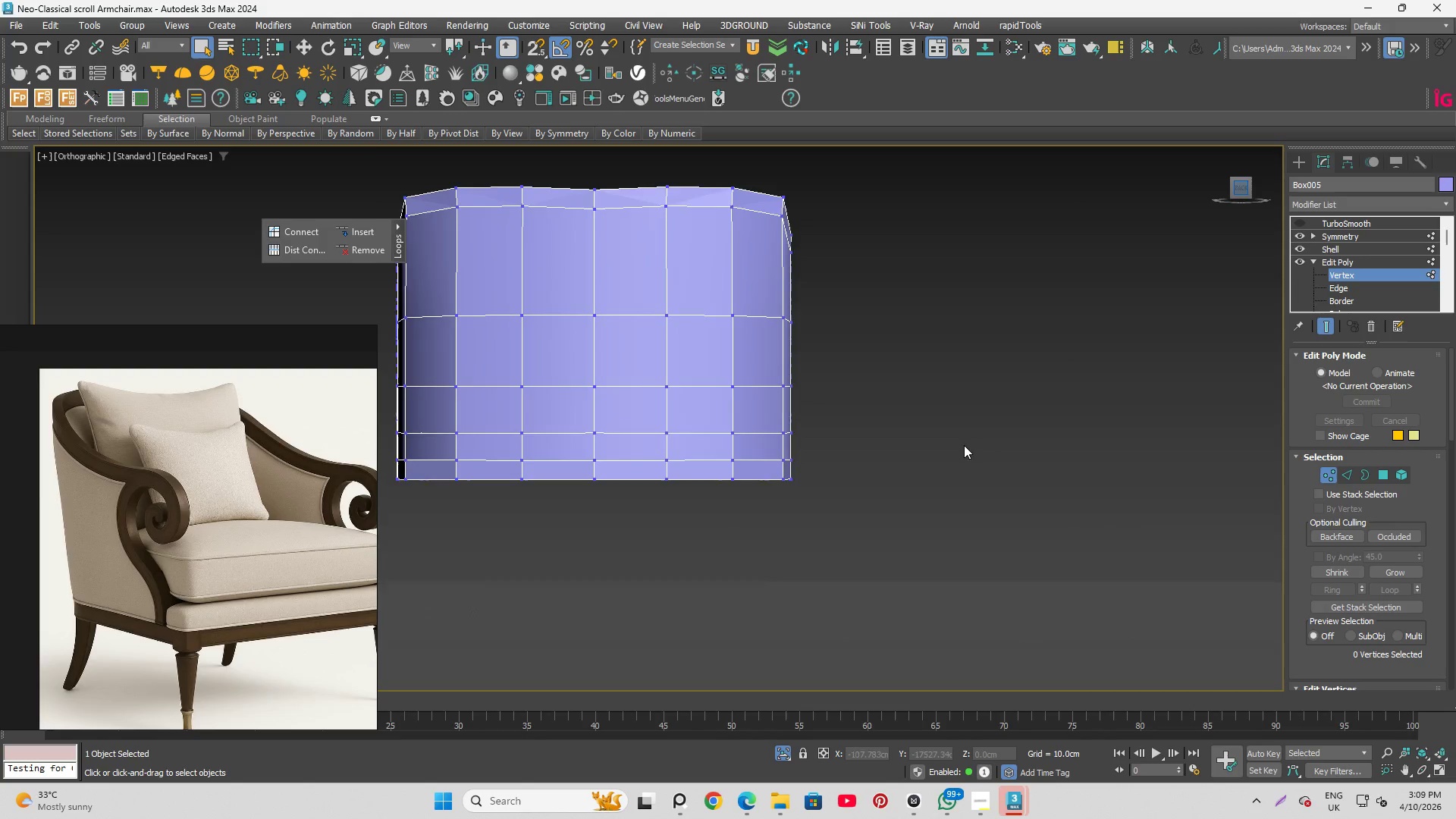 
scroll: coordinate [949, 564], scroll_direction: down, amount: 1.0
 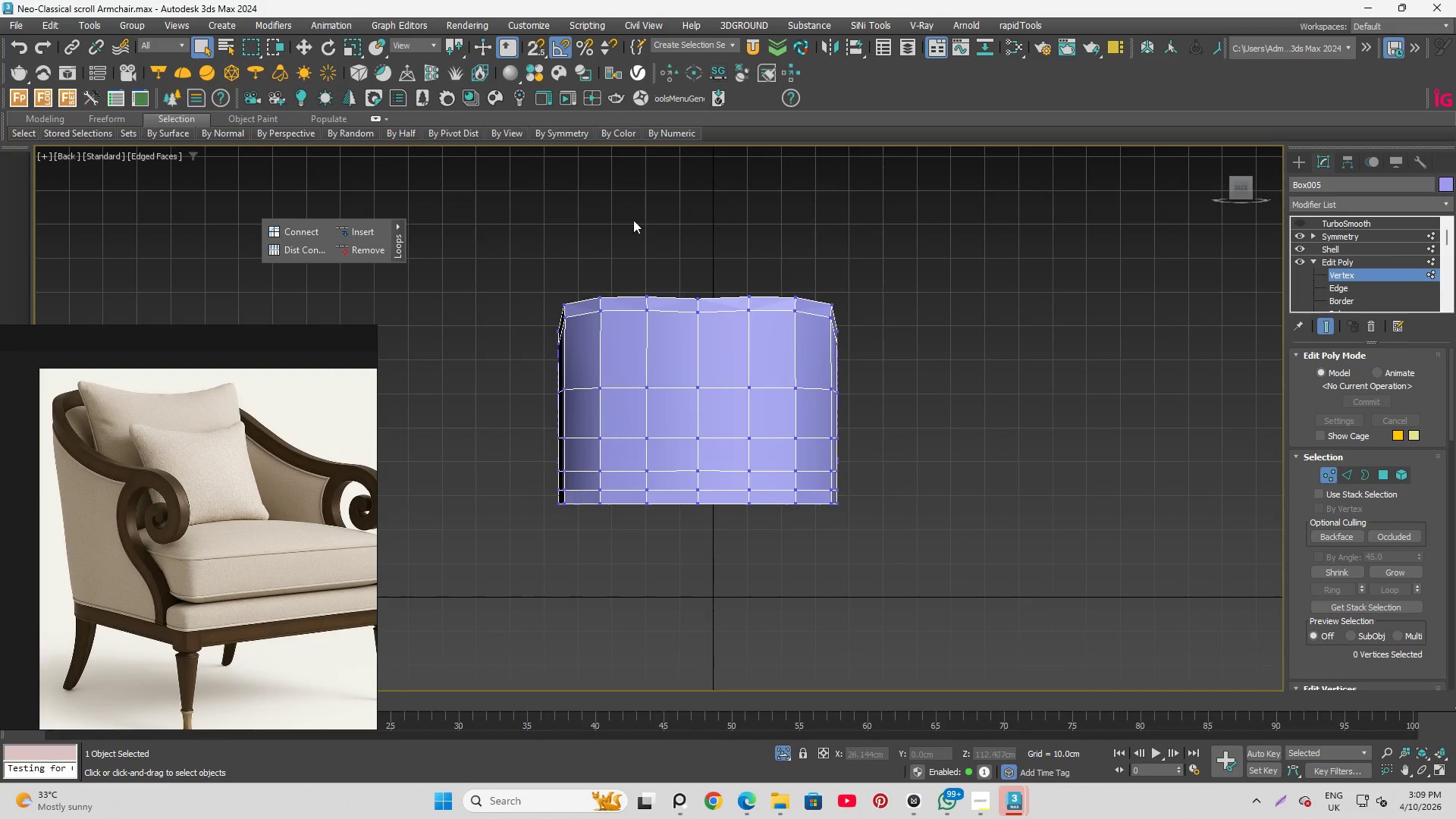 
left_click_drag(start_coordinate=[558, 273], to_coordinate=[632, 454])
 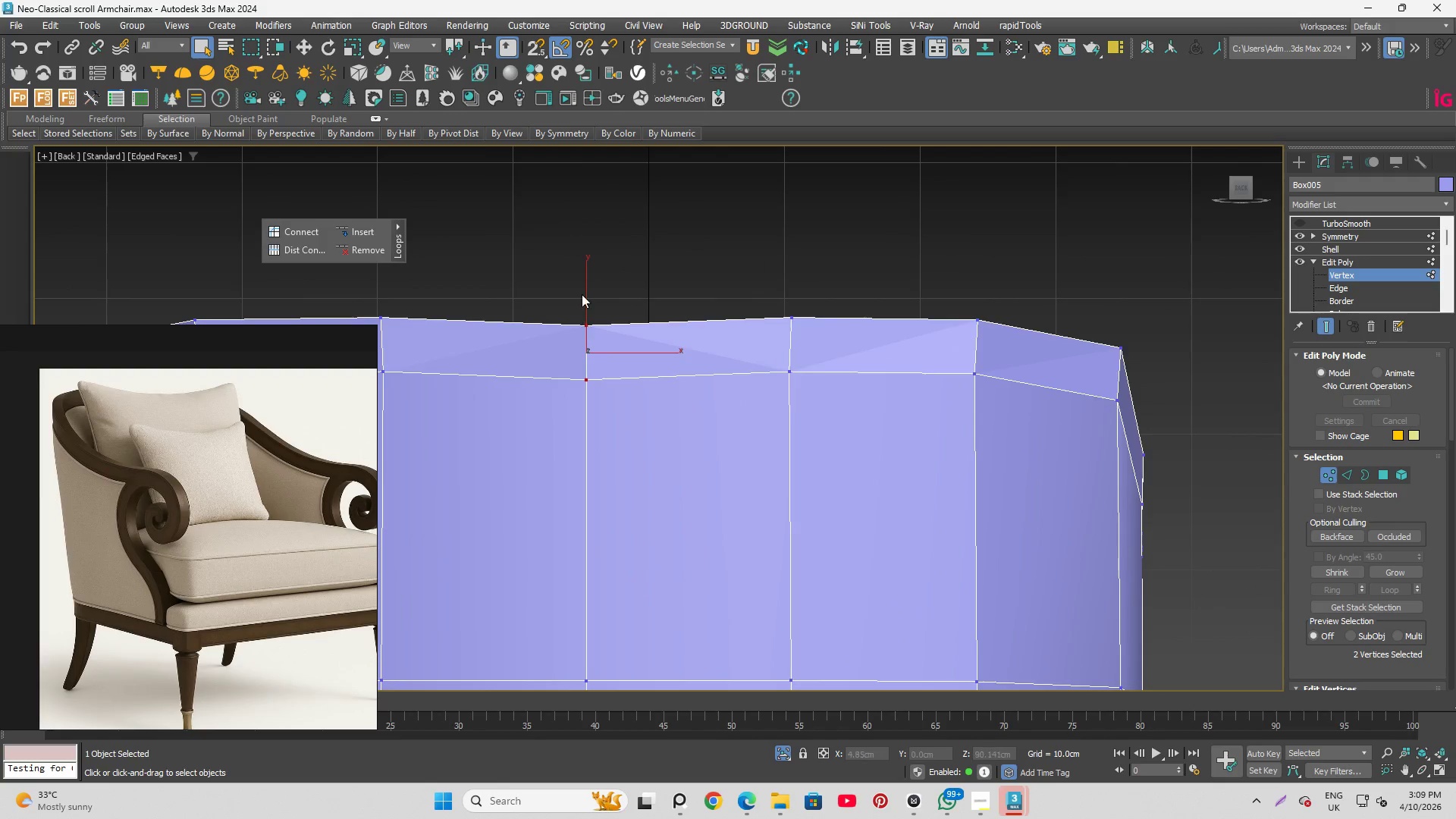 
scroll: coordinate [582, 293], scroll_direction: up, amount: 5.0
 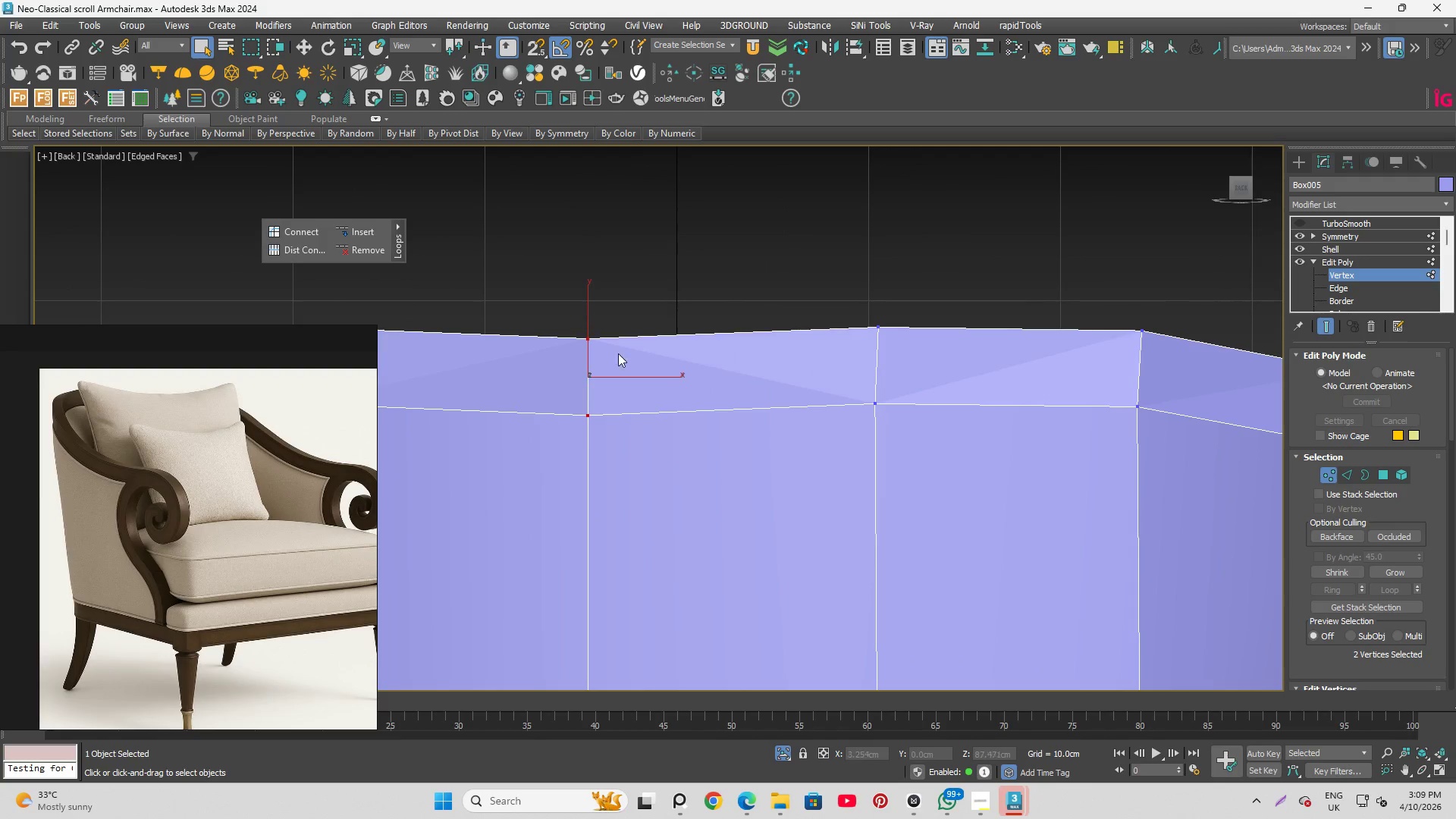 
key(W)
 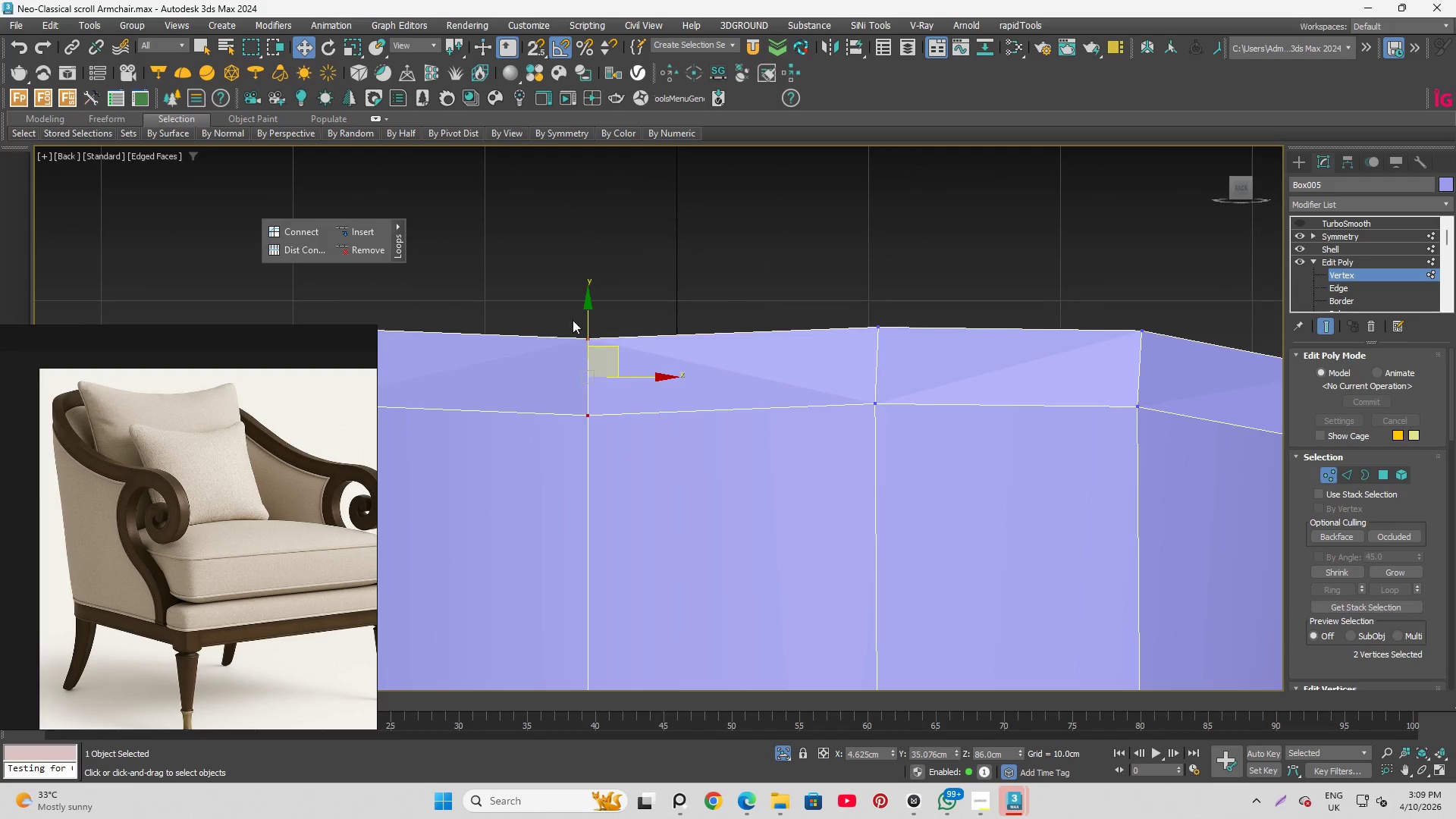 
scroll: coordinate [577, 328], scroll_direction: up, amount: 2.0
 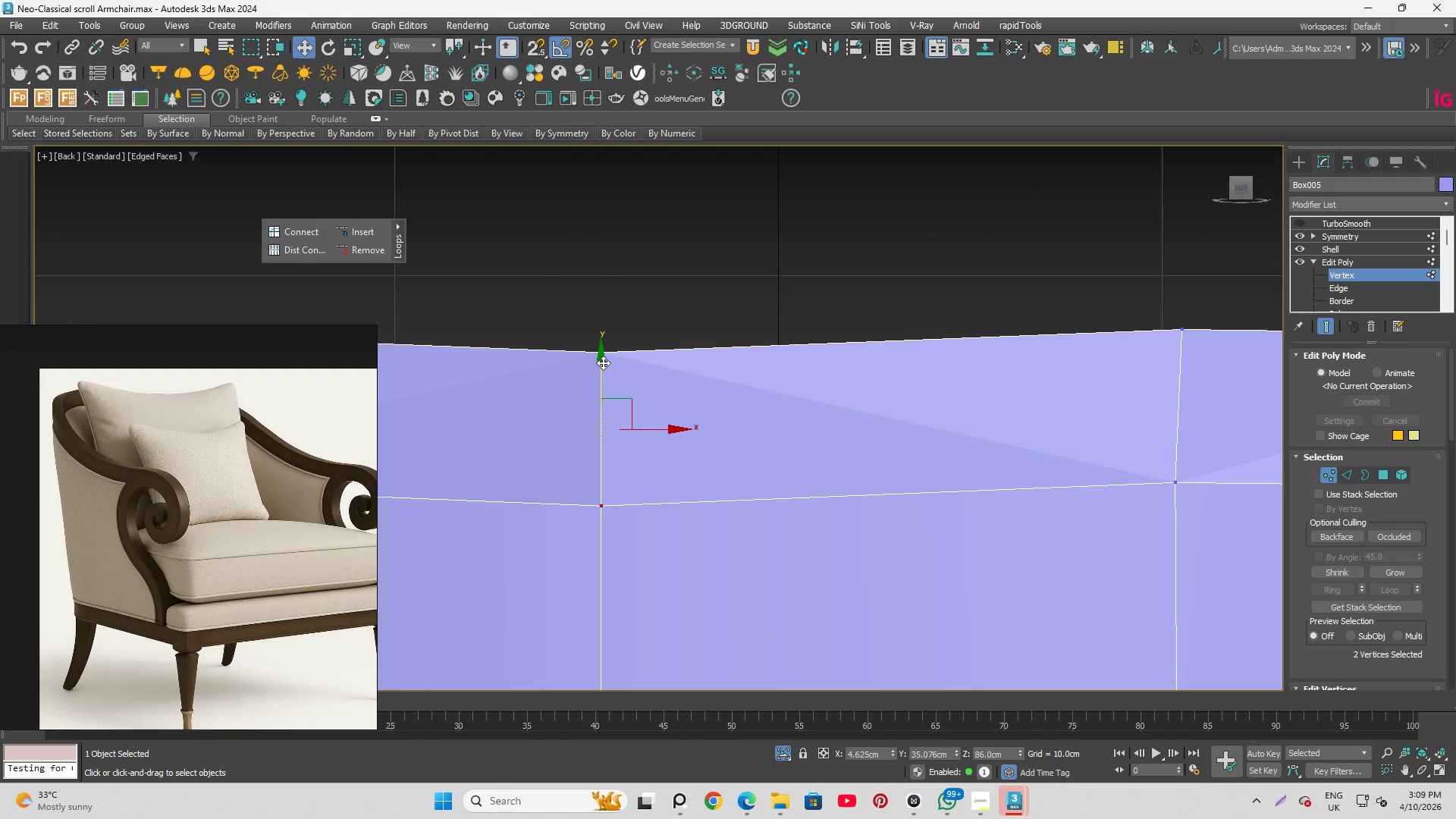 
left_click([601, 359])
 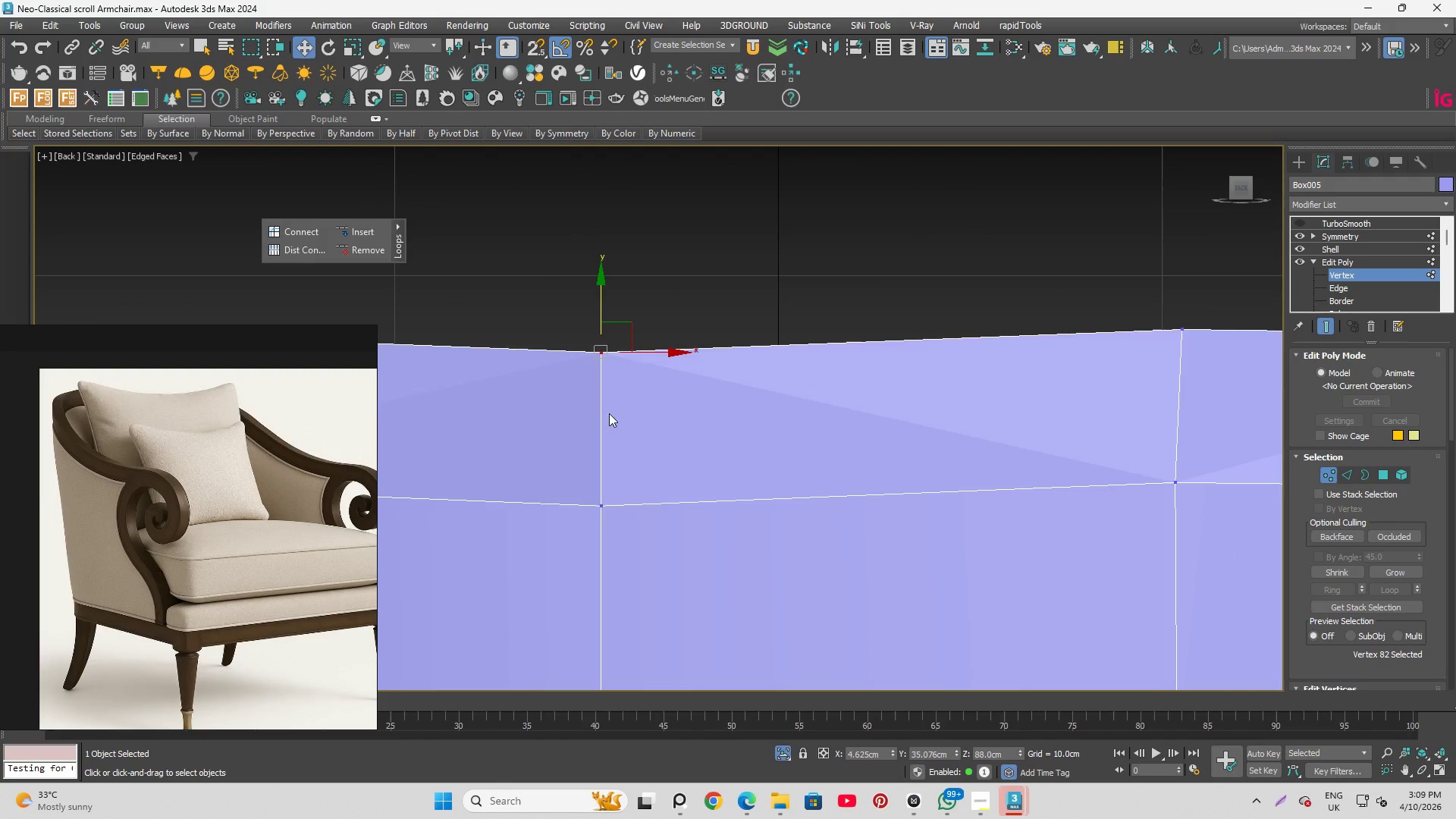 
left_click_drag(start_coordinate=[557, 328], to_coordinate=[608, 547])
 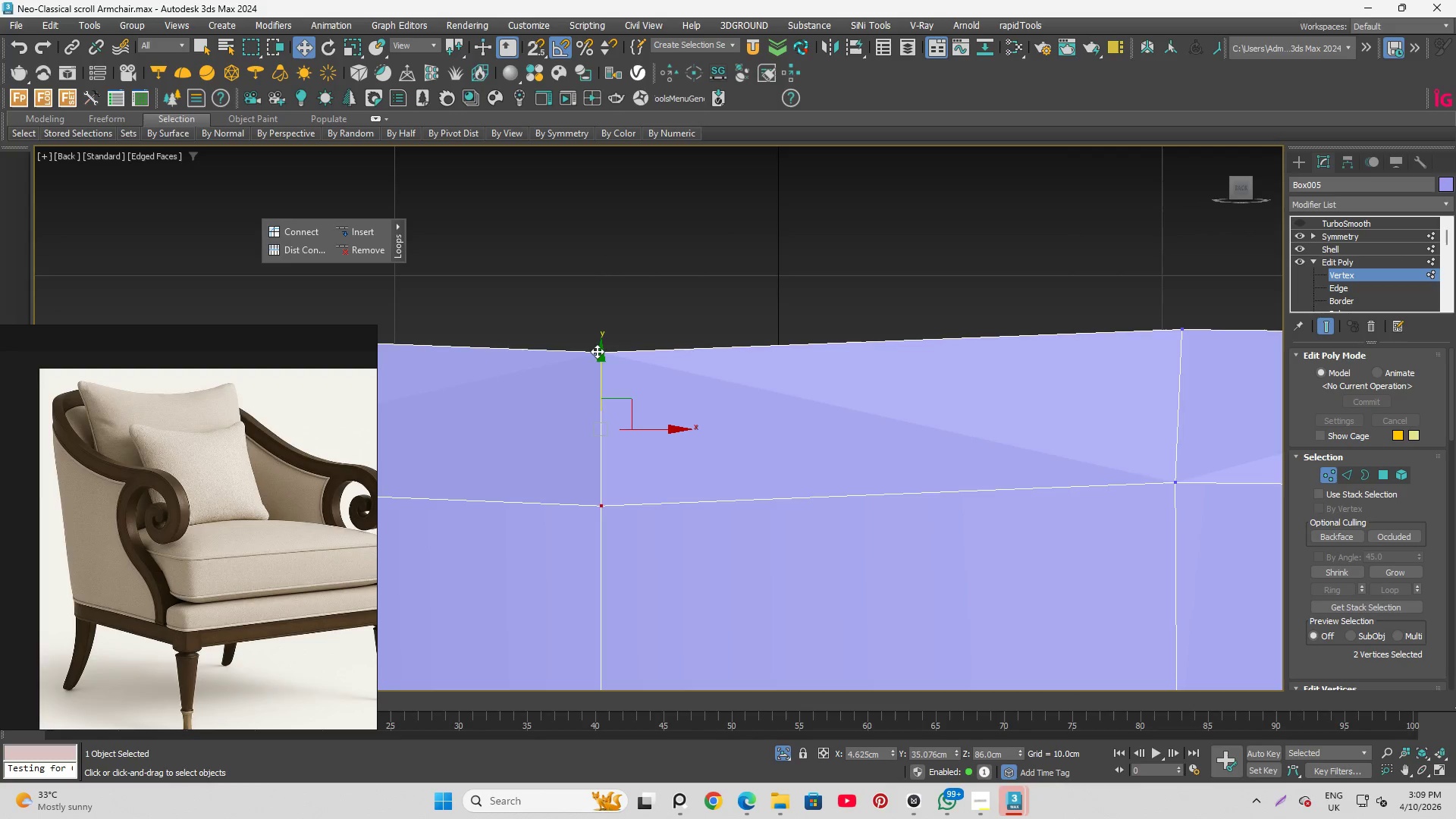 
scroll: coordinate [560, 359], scroll_direction: down, amount: 2.0
 